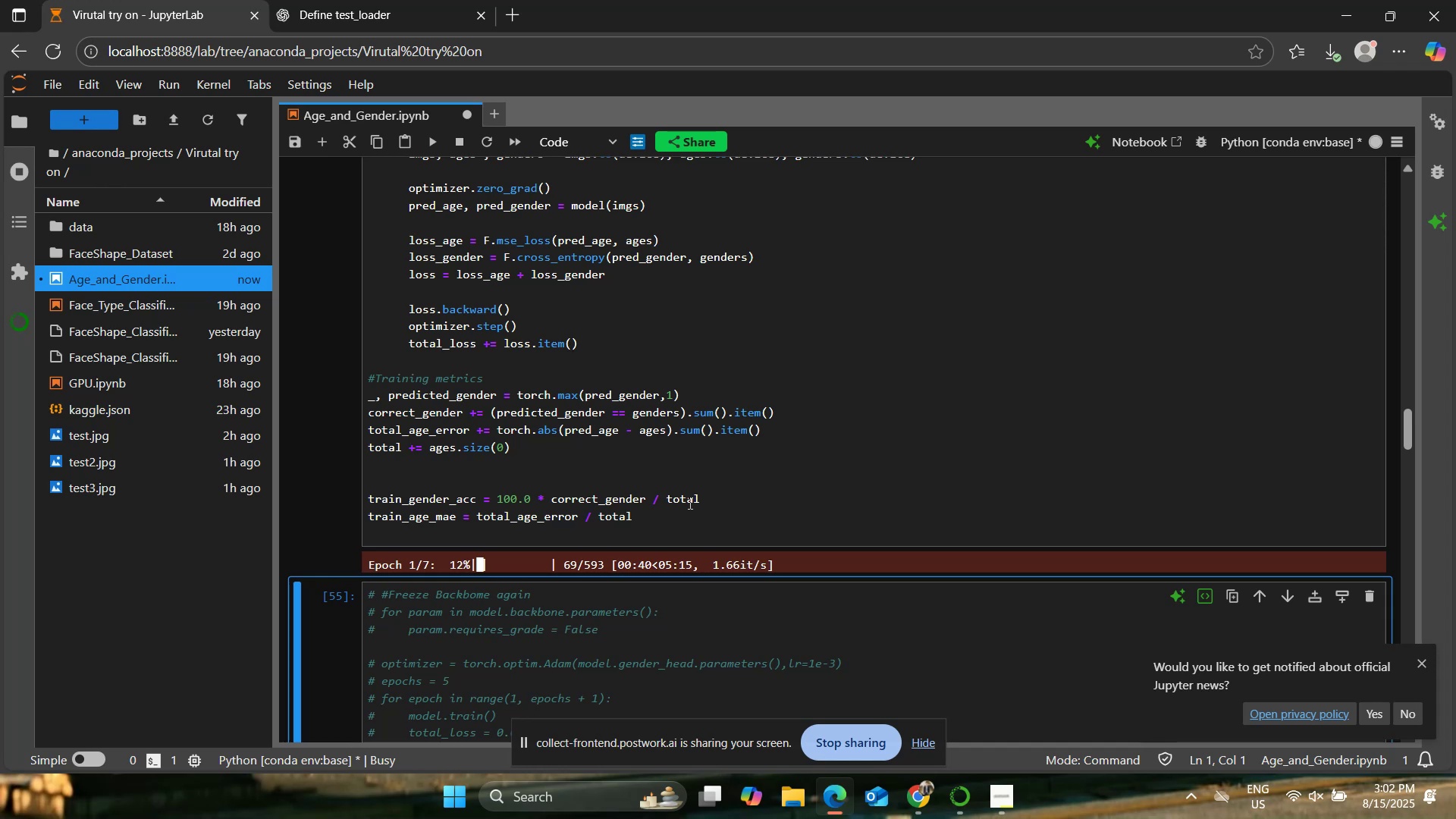 
wait(21.54)
 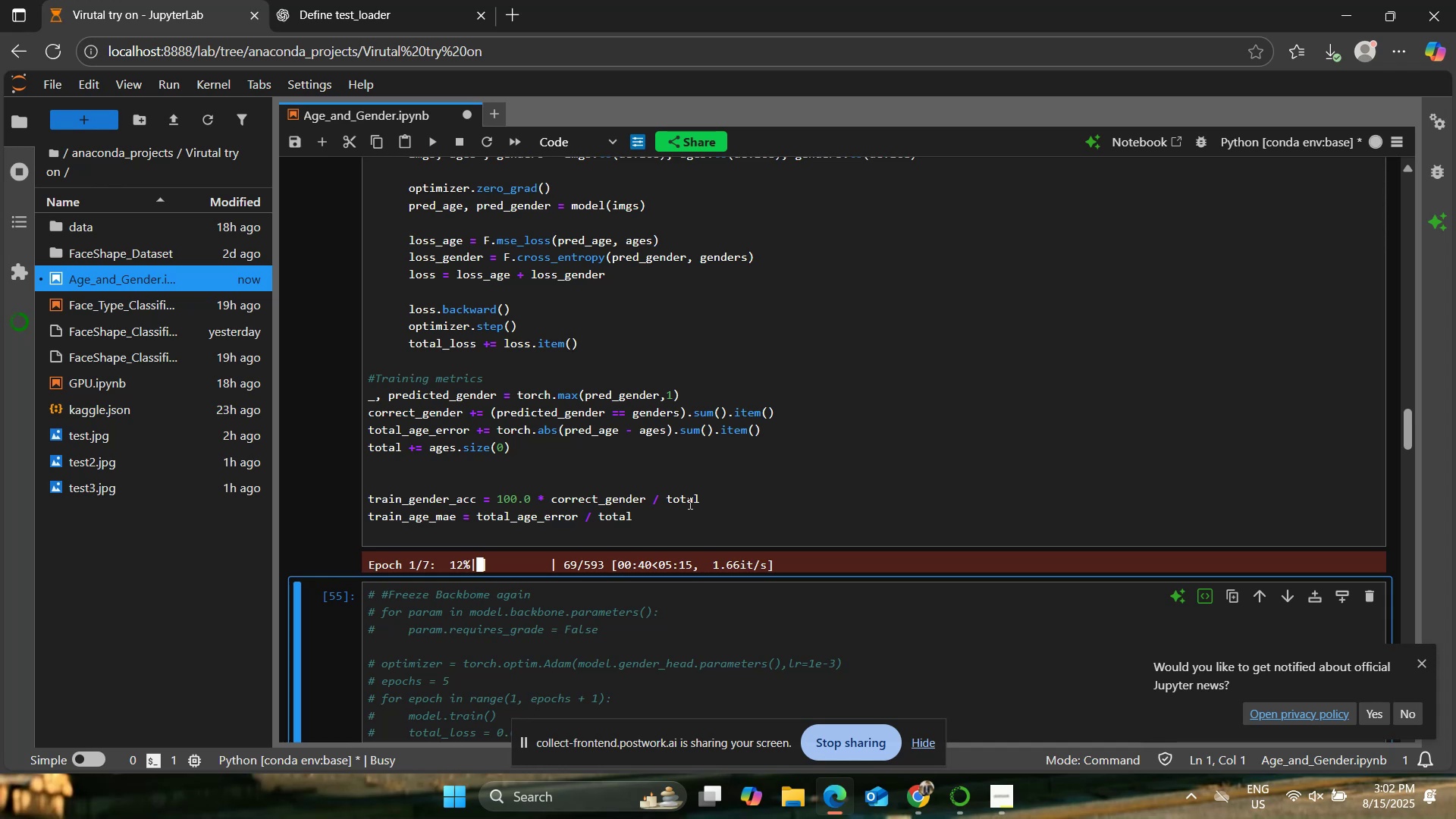 
left_click([324, 0])
 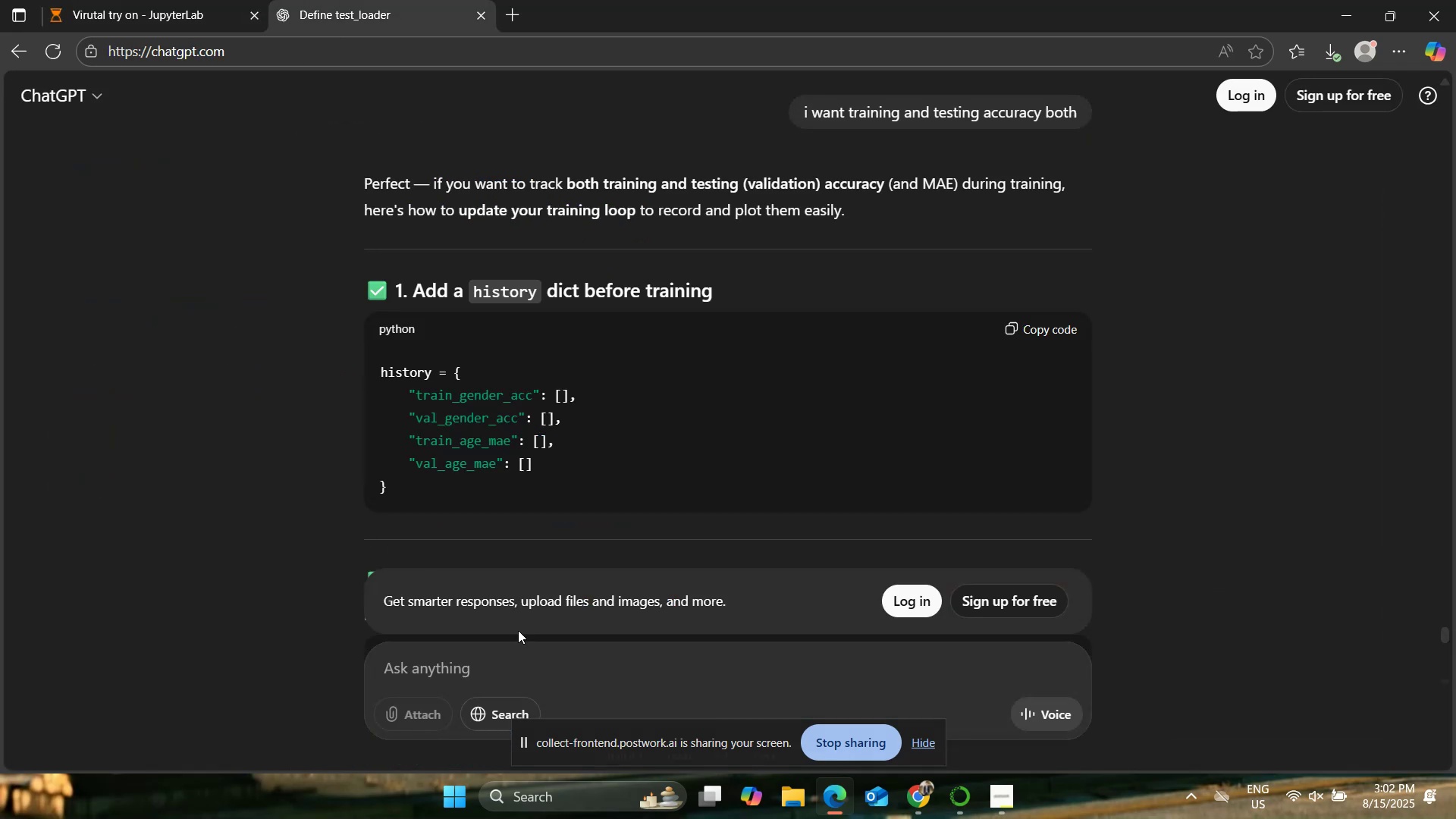 
scroll: coordinate [302, 469], scroll_direction: down, amount: 34.0
 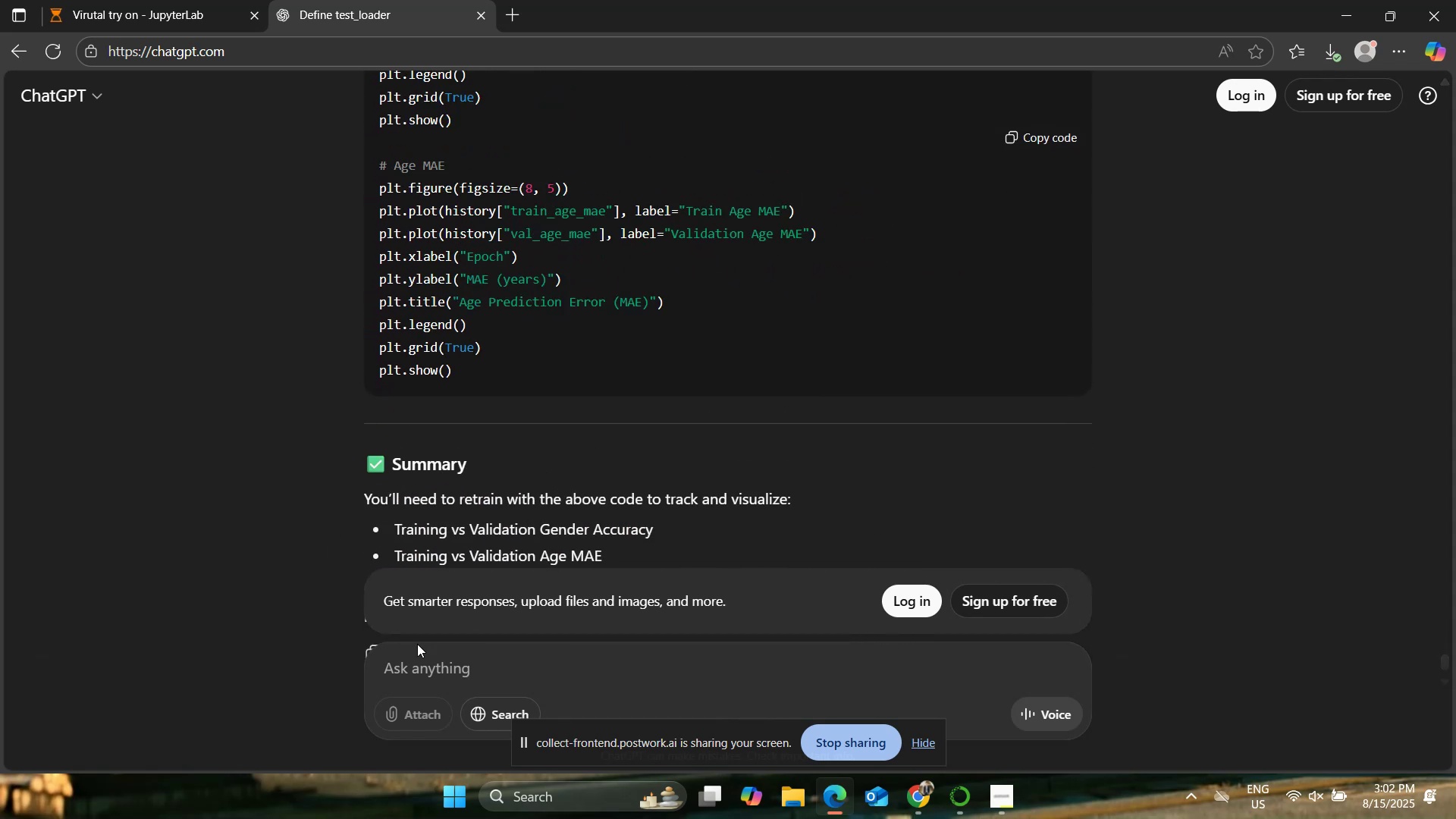 
left_click([472, 668])
 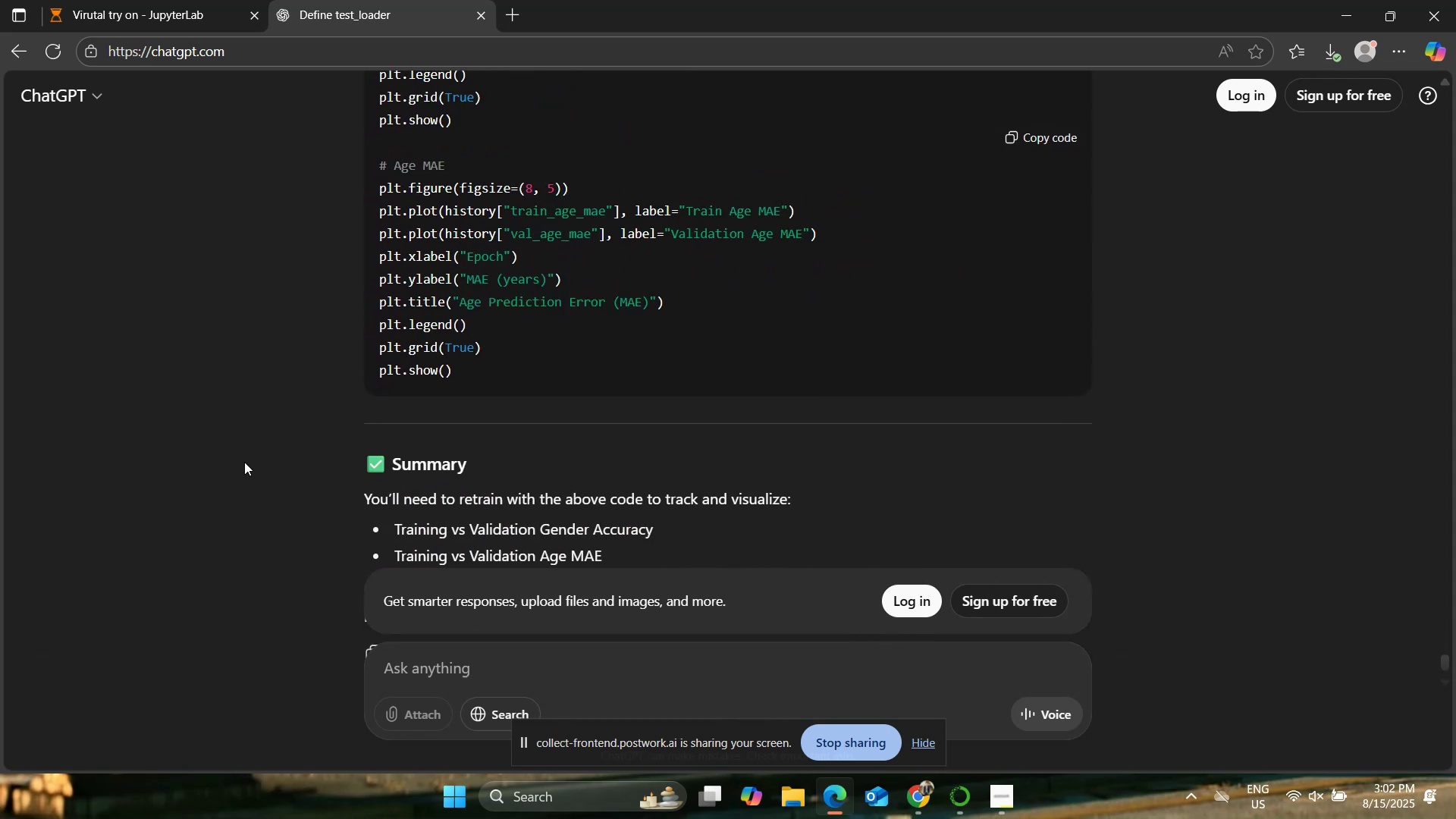 
type(would increseing bath )
key(Backspace)
key(Backspace)
type(ch s0ze )
key(Backspace)
key(Backspace)
key(Backspace)
key(Backspace)
type(0z)
key(Backspace)
key(Backspace)
type(0z)
key(Backspace)
key(Backspace)
type(ize will further improve accuracy?)
 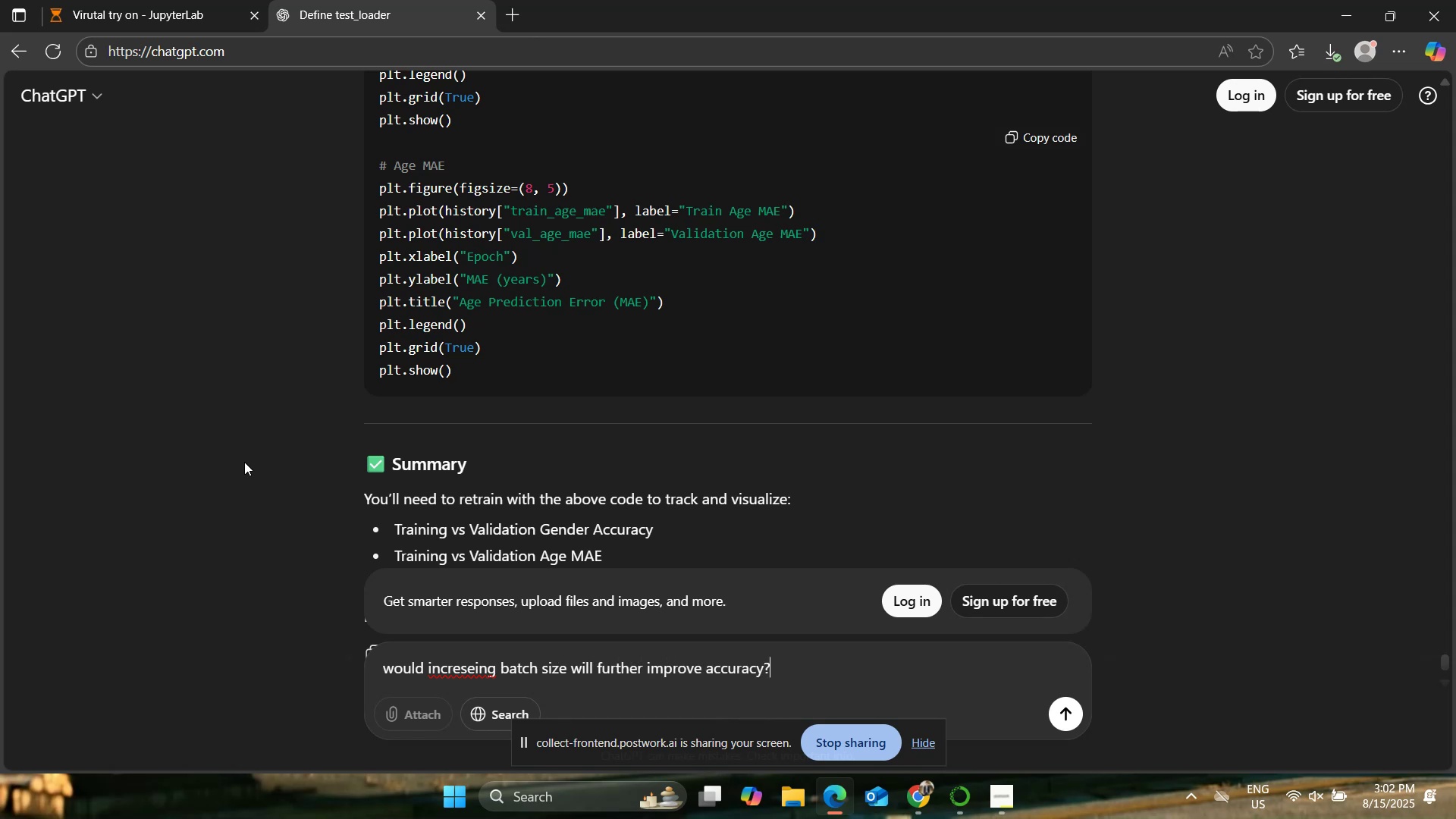 
key(Enter)
 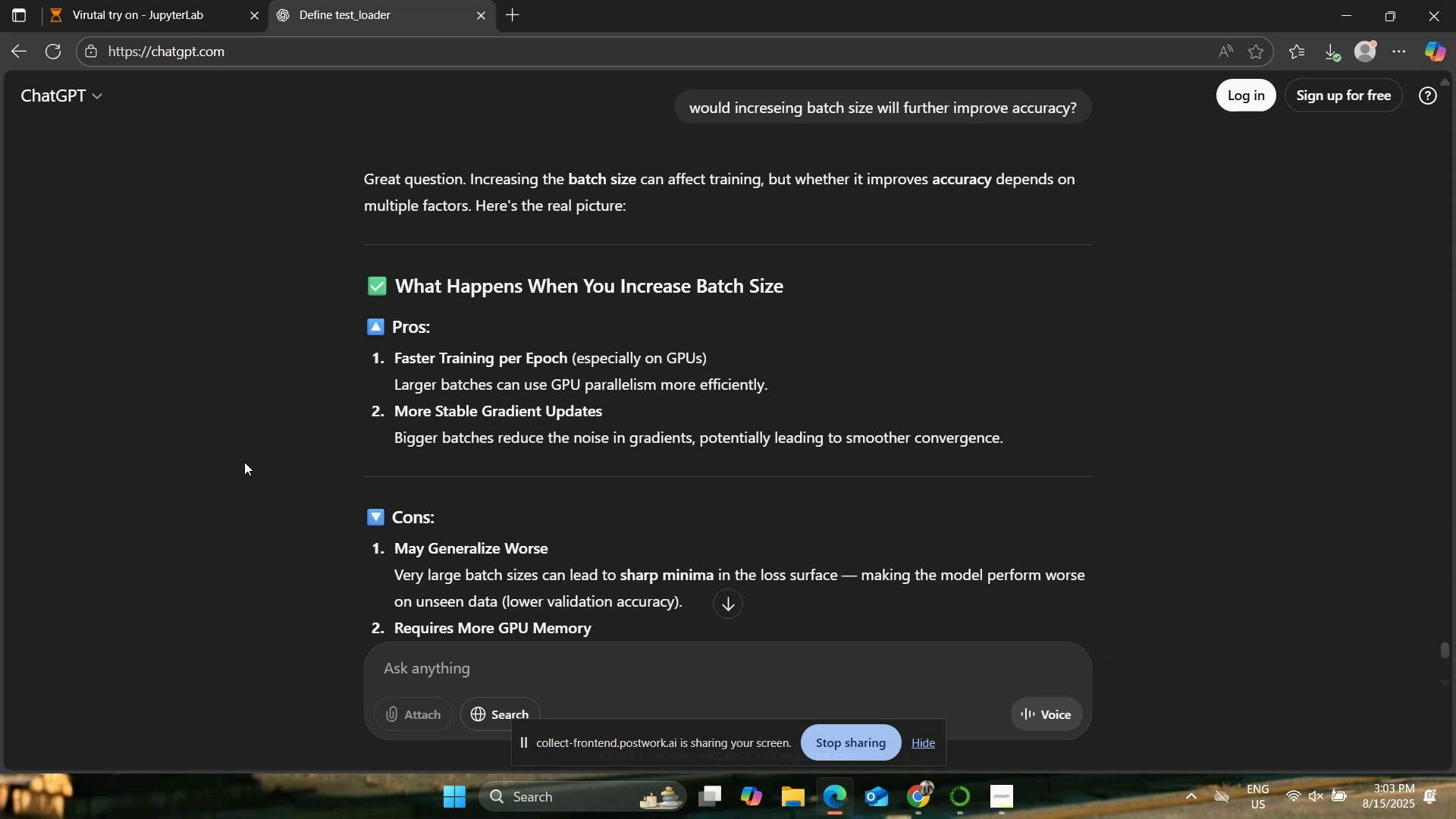 
wait(74.46)
 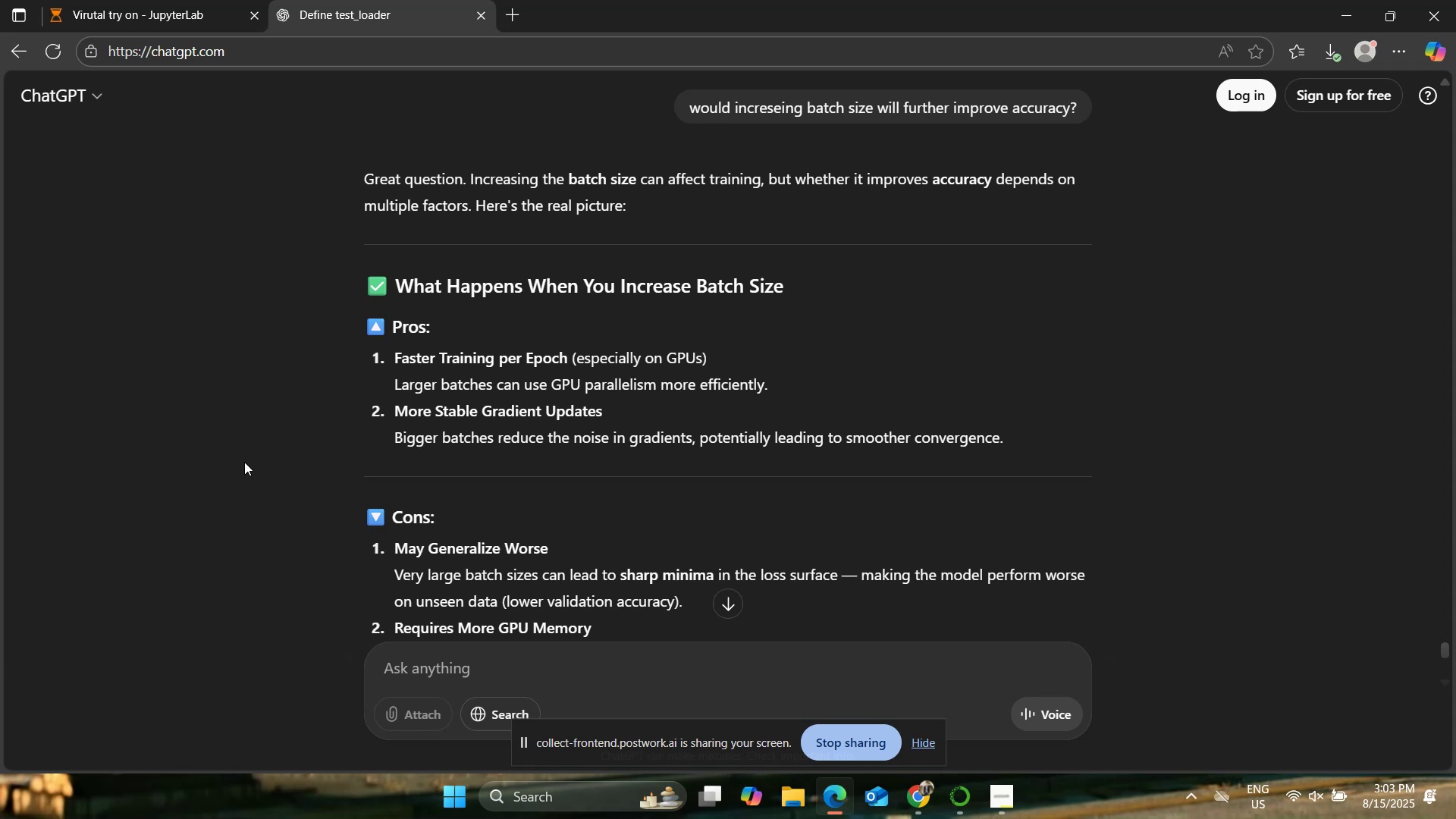 
left_click([122, 0])
 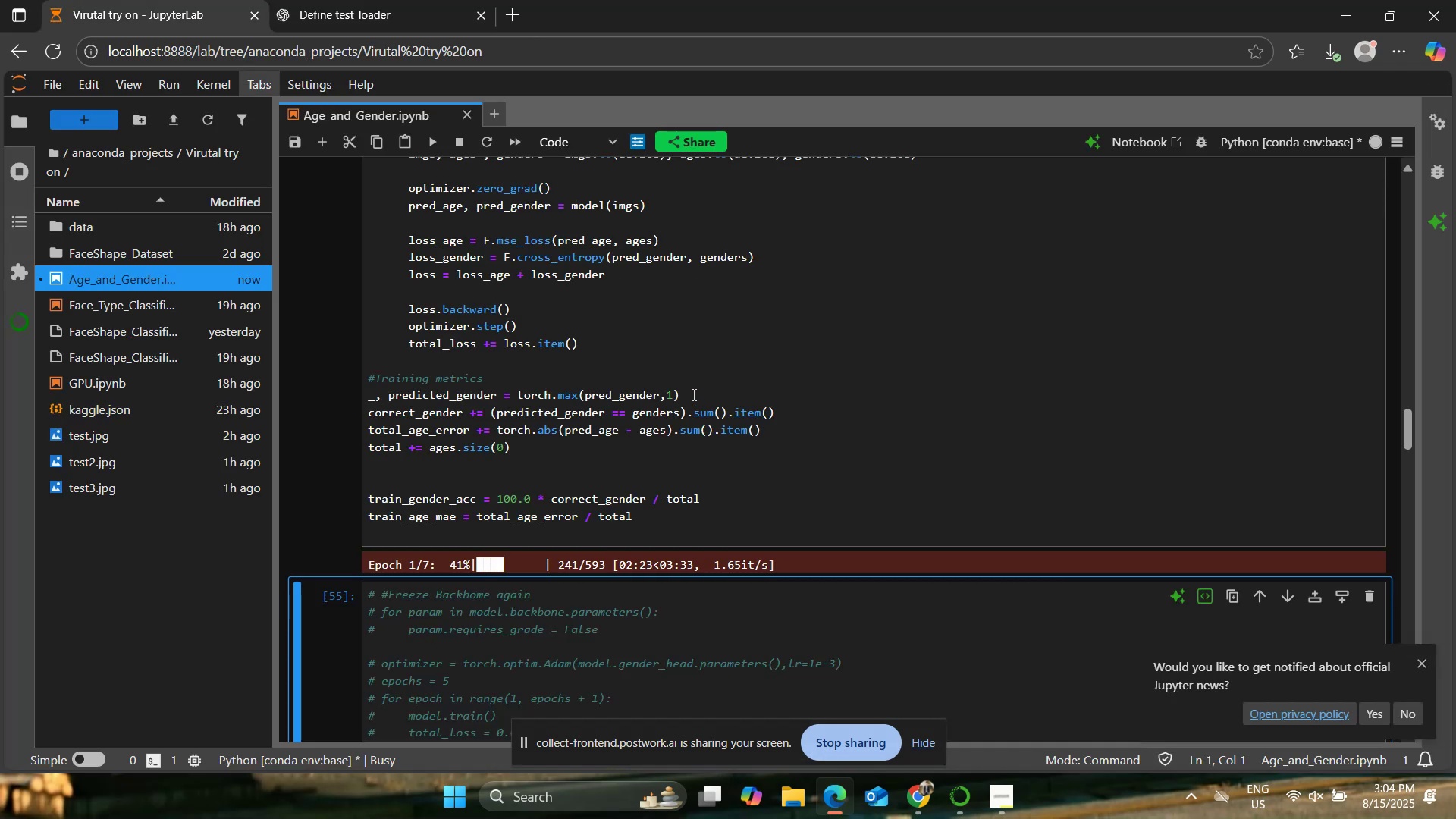 
left_click([430, 0])
 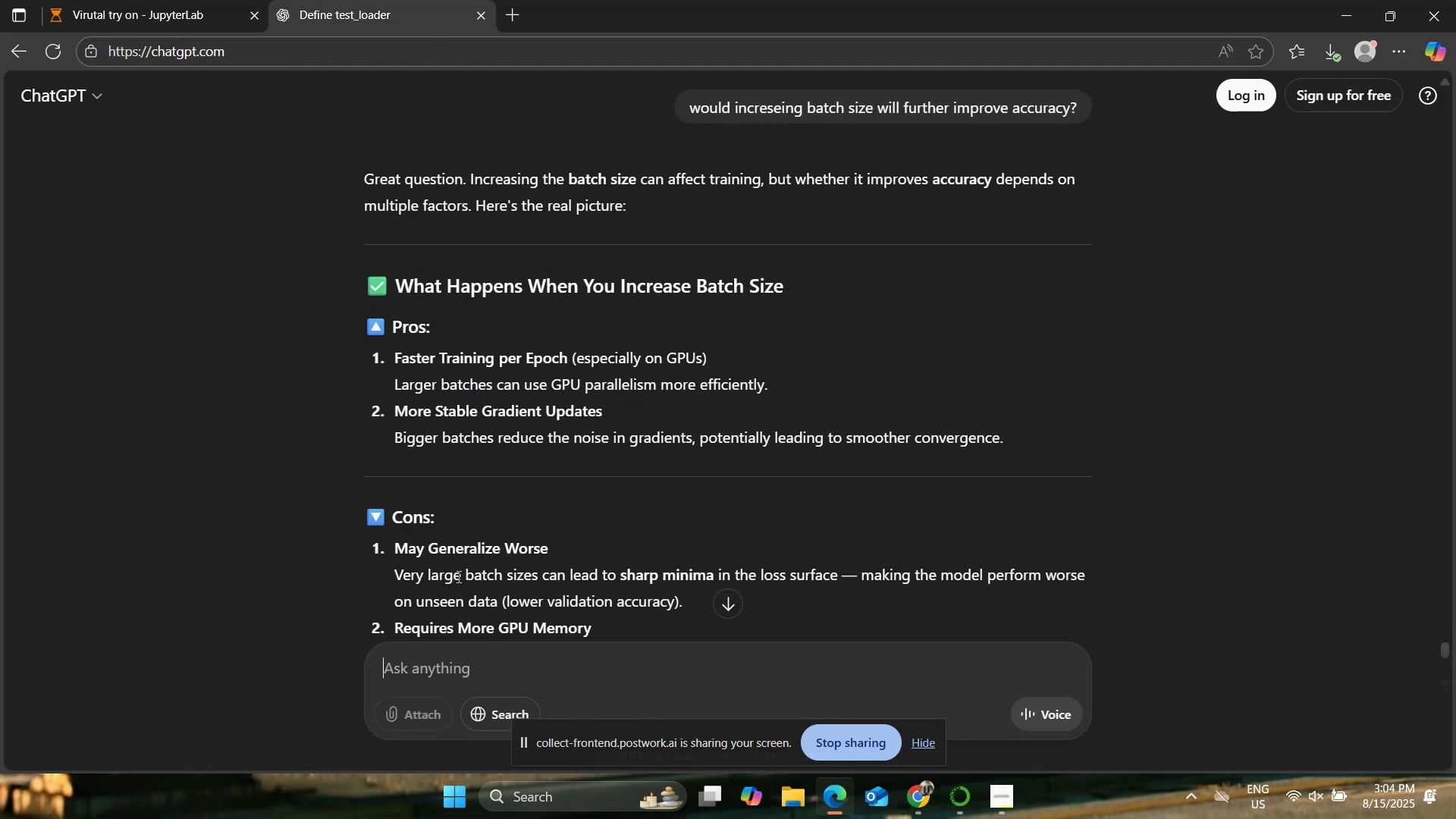 
scroll: coordinate [343, 512], scroll_direction: down, amount: 2.0
 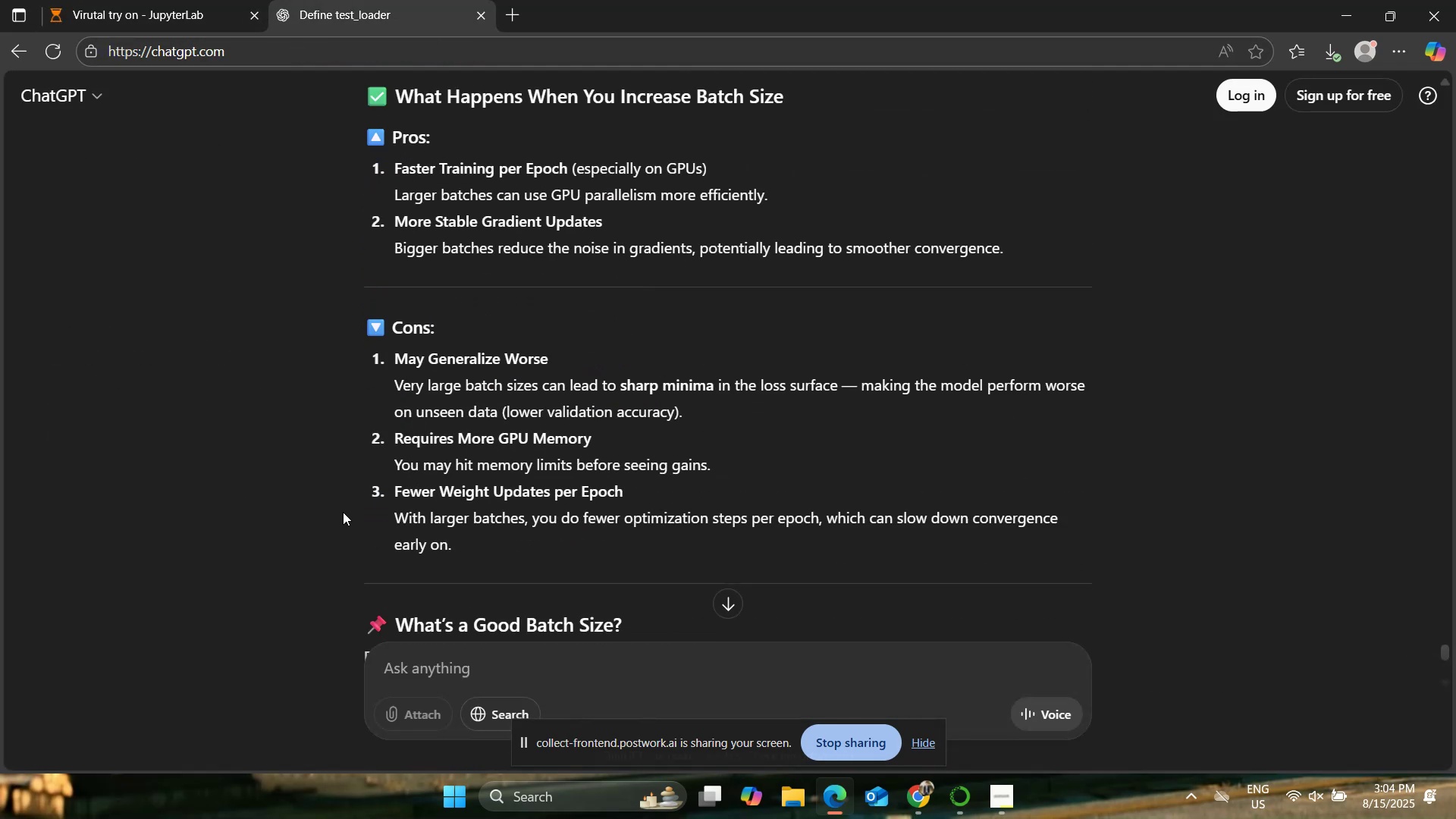 
scroll: coordinate [362, 519], scroll_direction: up, amount: 2.0
 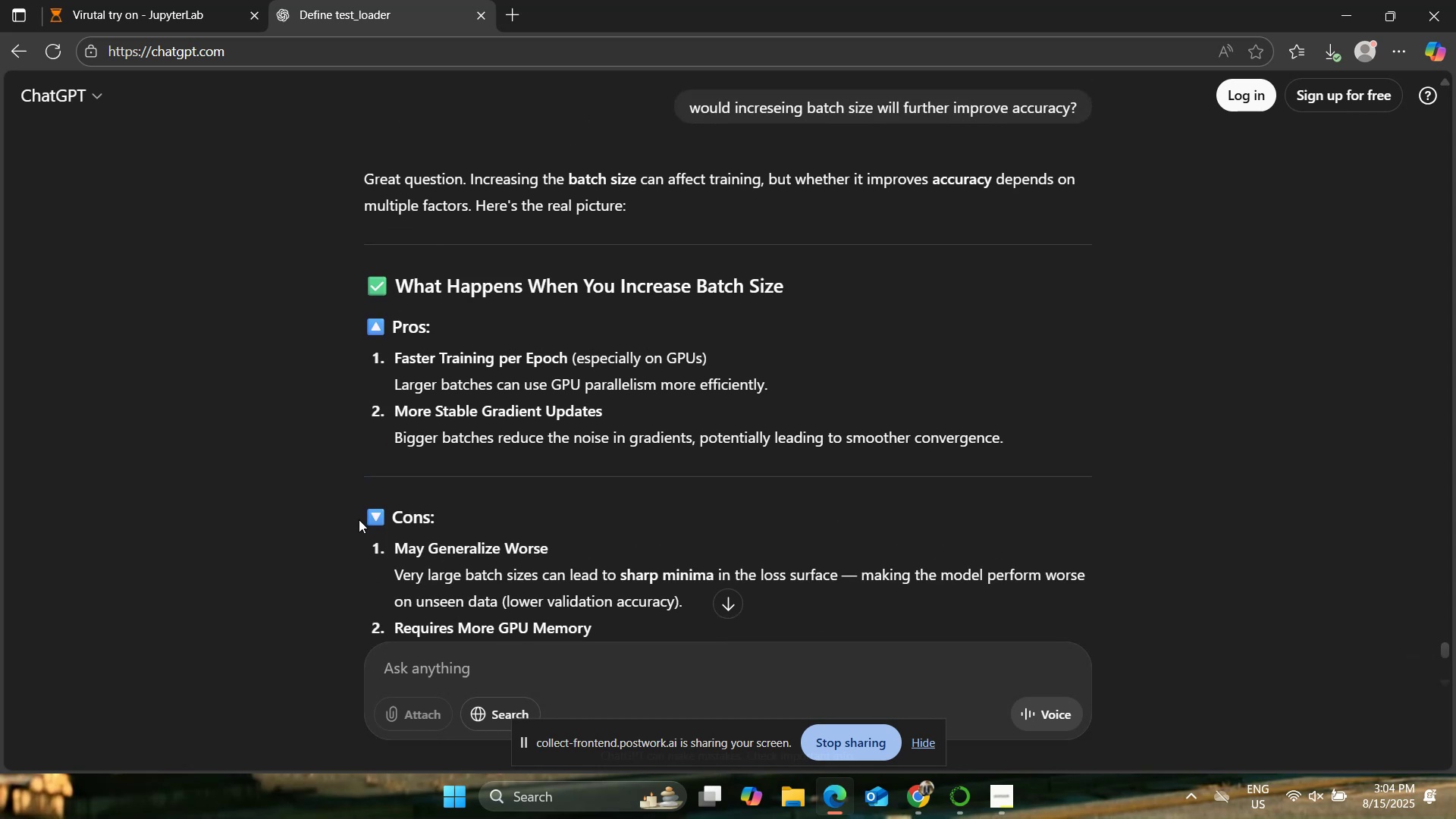 
scroll: coordinate [284, 519], scroll_direction: down, amount: 3.0
 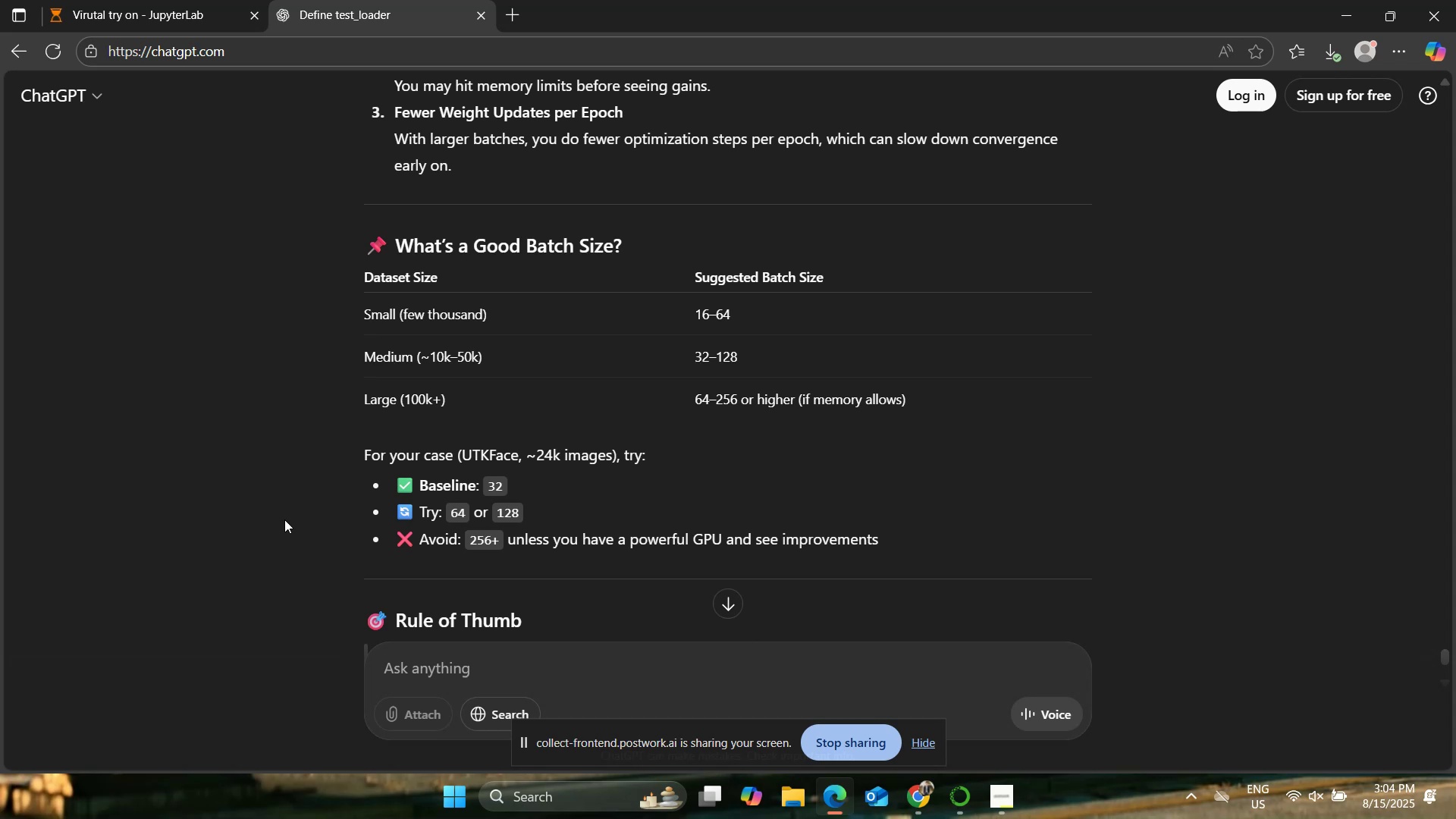 
wait(5.11)
 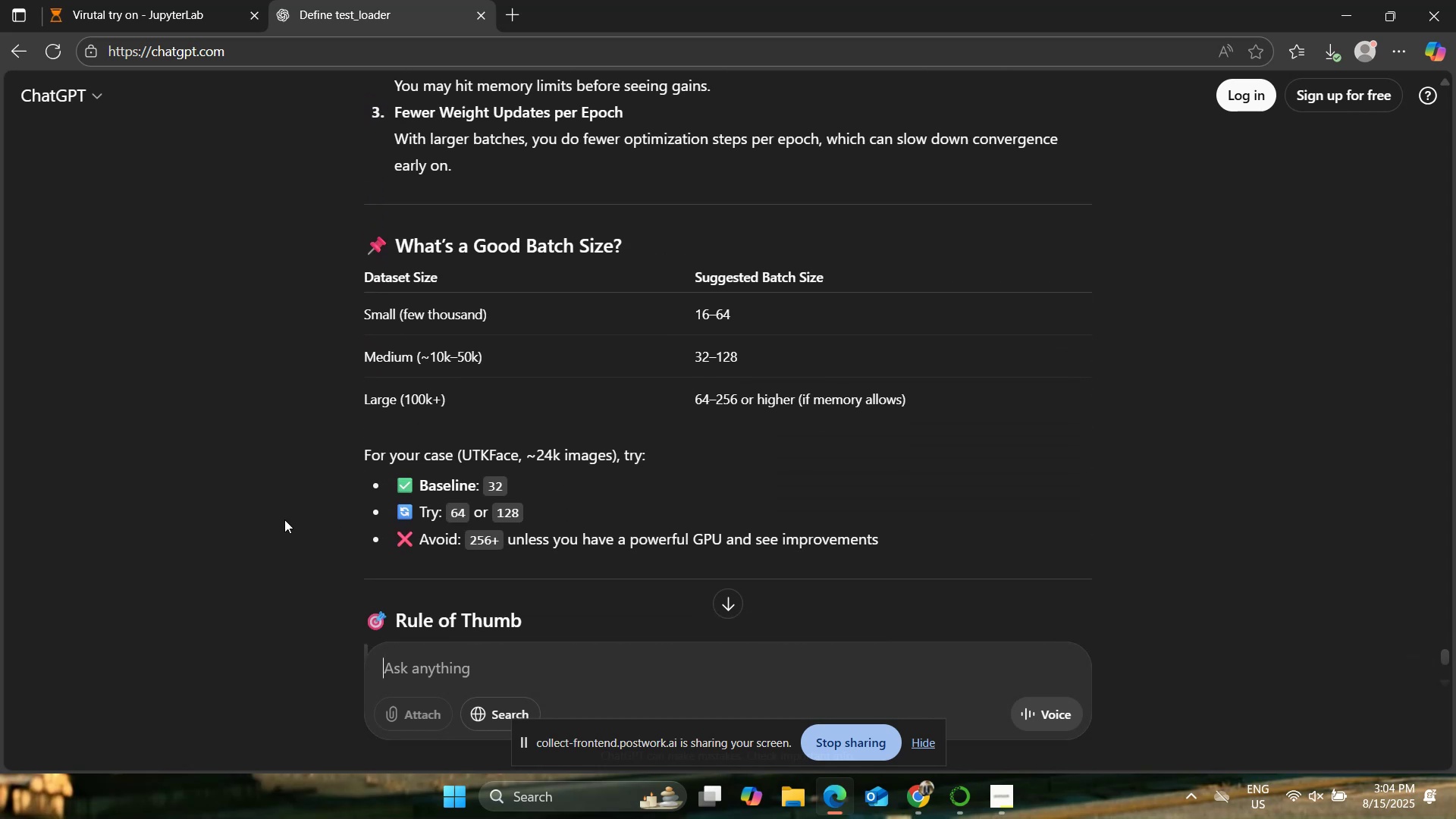 
scroll: coordinate [284, 519], scroll_direction: down, amount: 1.0
 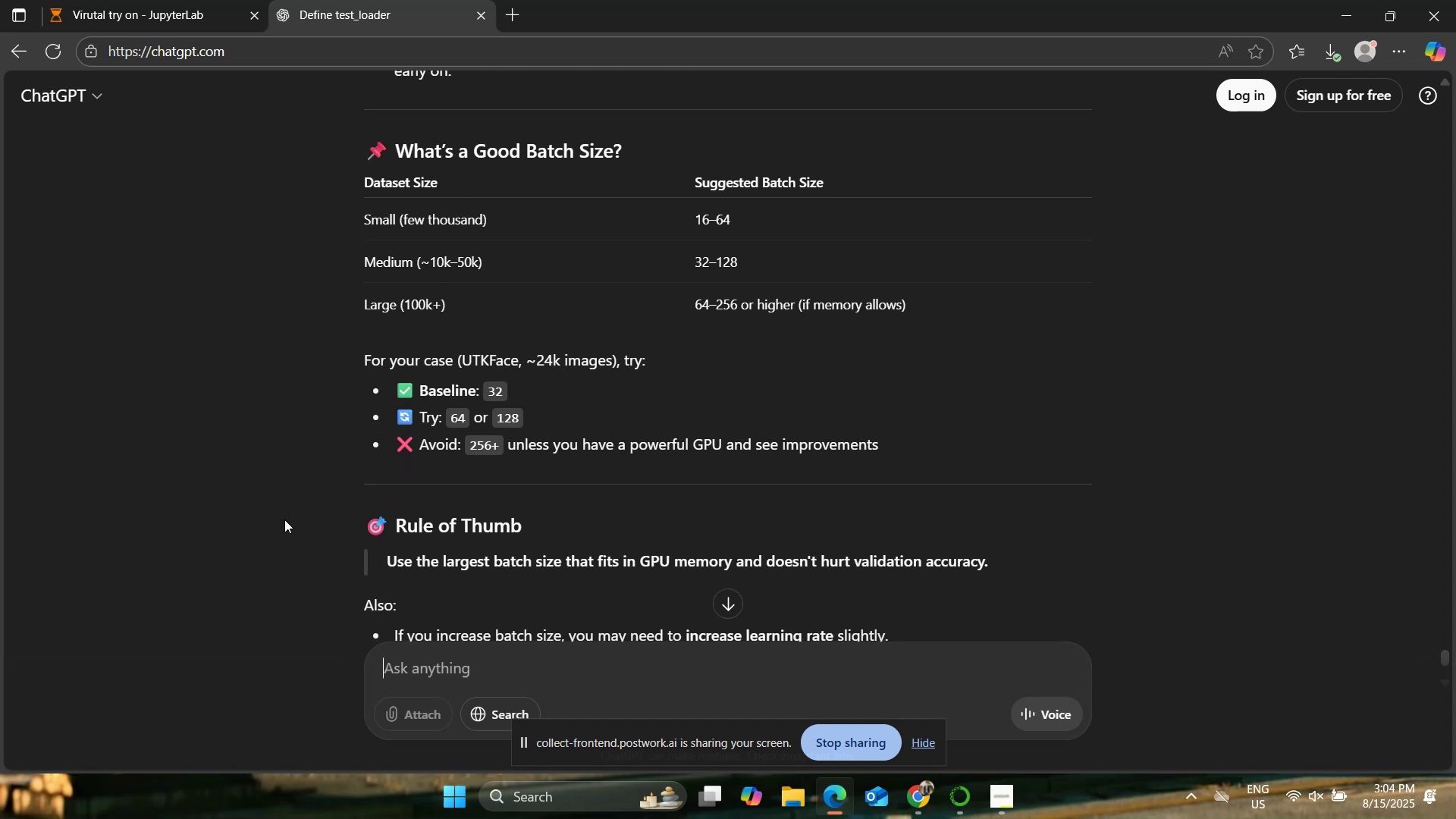 
type(its around 20k and batch size is 32 , did 64 but the rp)
key(Backspace)
key(Backspace)
type(per epoch tie)
key(Backspace)
type(me wn)
key(Backspace)
type(eny)
key(Backspace)
type(t from 5 minutes to 35 mints, )
 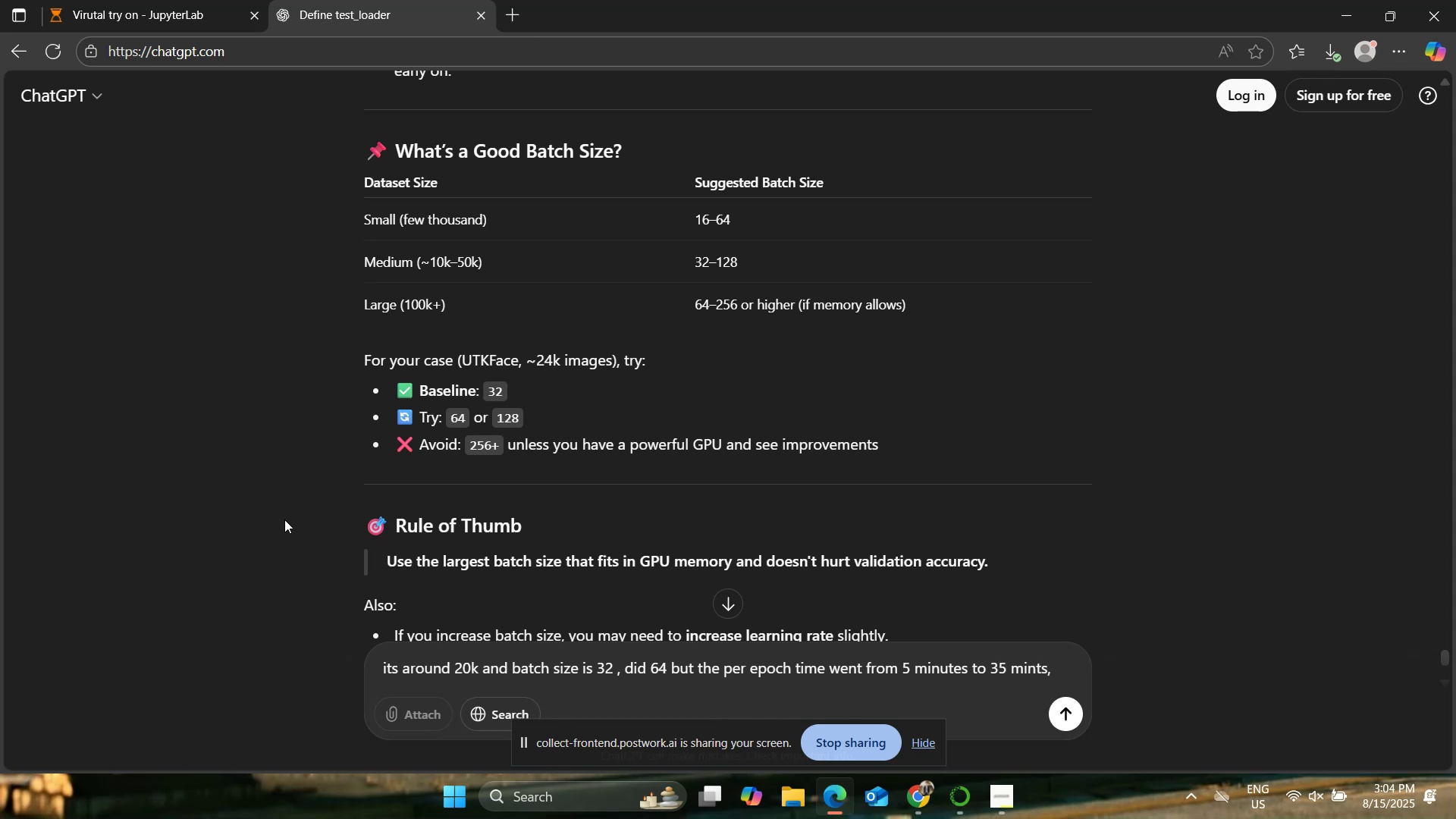 
wait(6.53)
 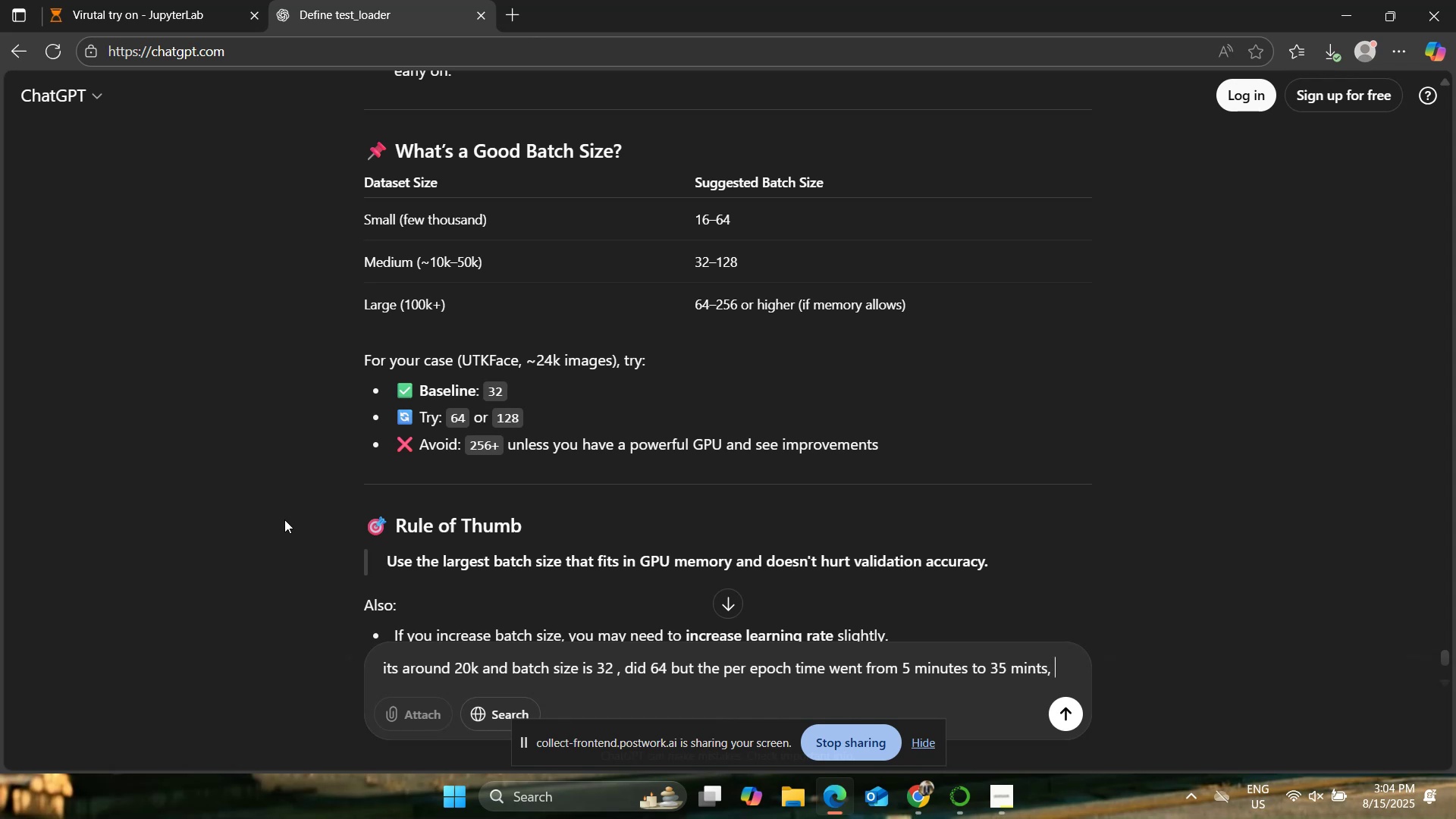 
type(renverted backt)
key(Backspace)
type( t )
key(Backspace)
type(o3)
key(Backspace)
type( 32 but increase )
key(Backspace)
type(d p)
key(Backspace)
type(epoch by 2)
 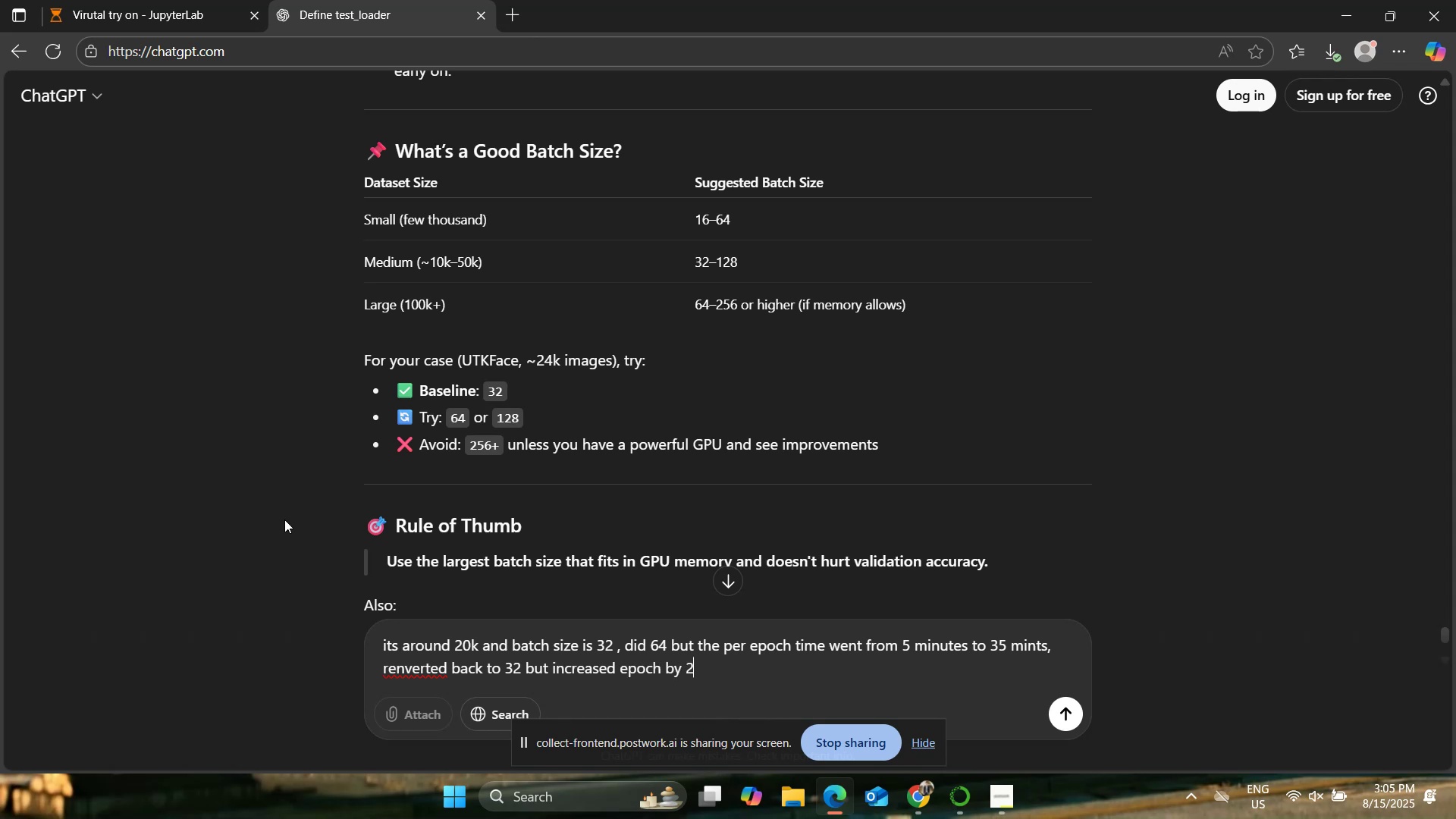 
key(Enter)
 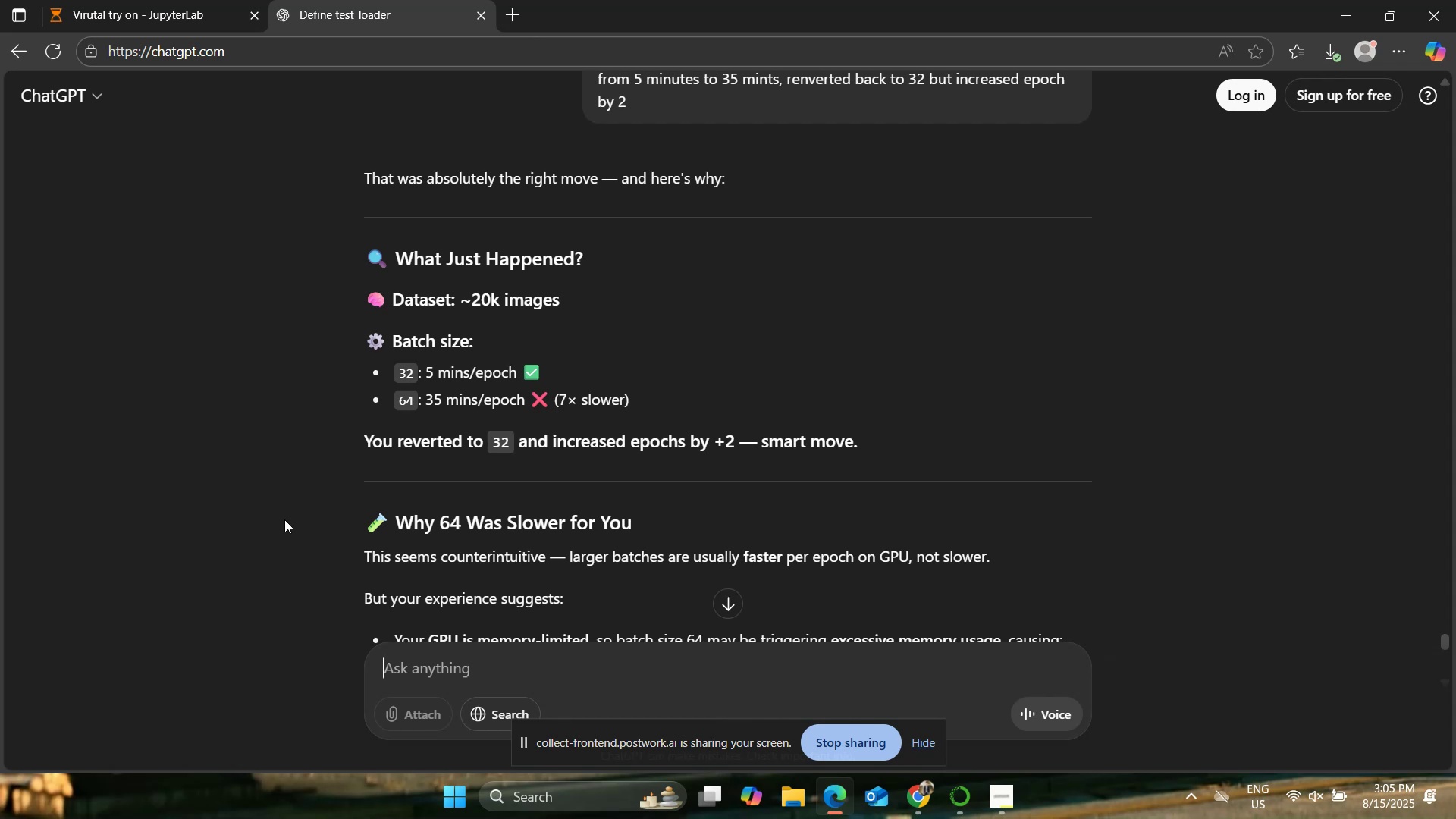 
wait(41.65)
 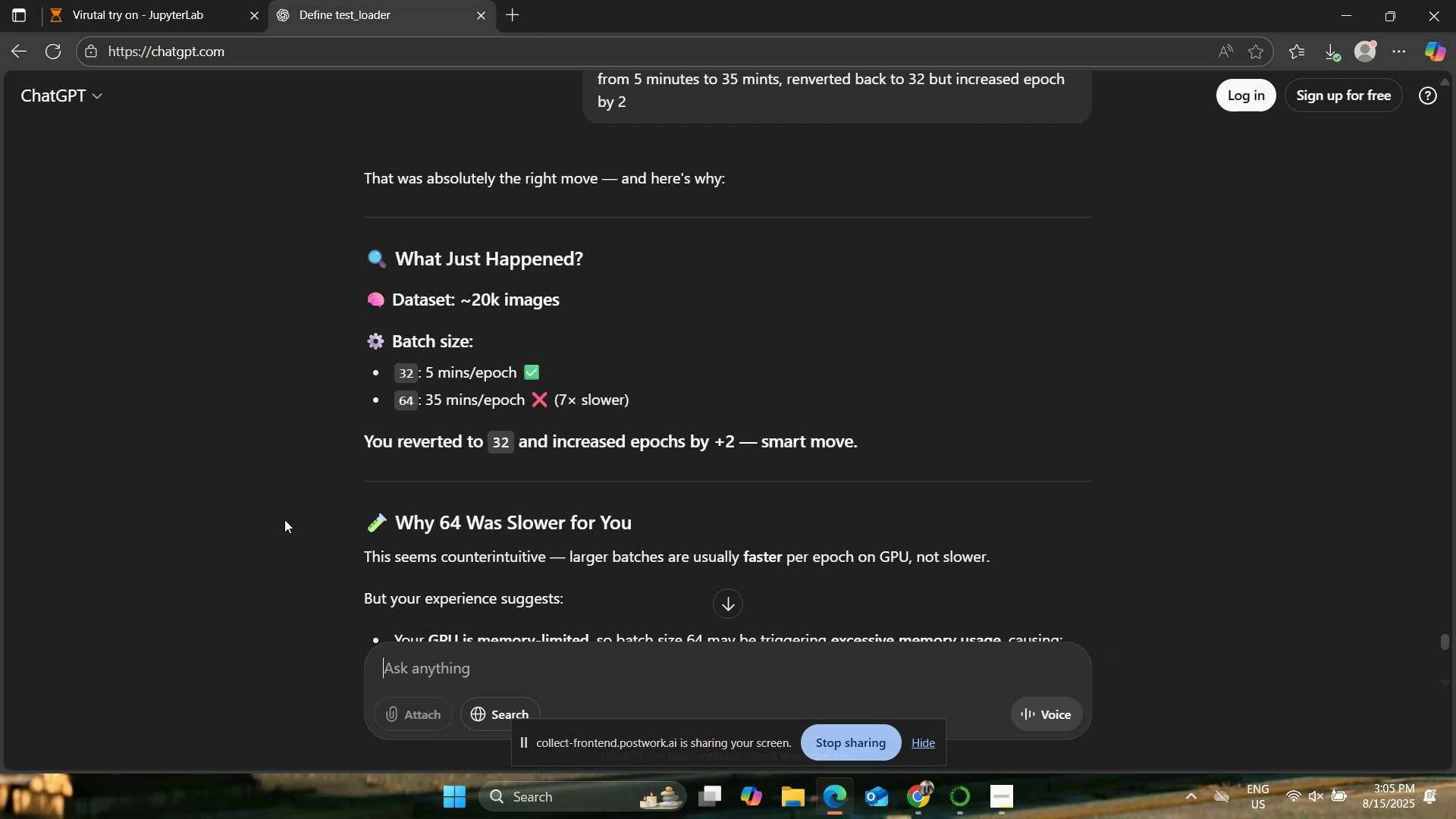 
scroll: coordinate [756, 515], scroll_direction: down, amount: 2.0
 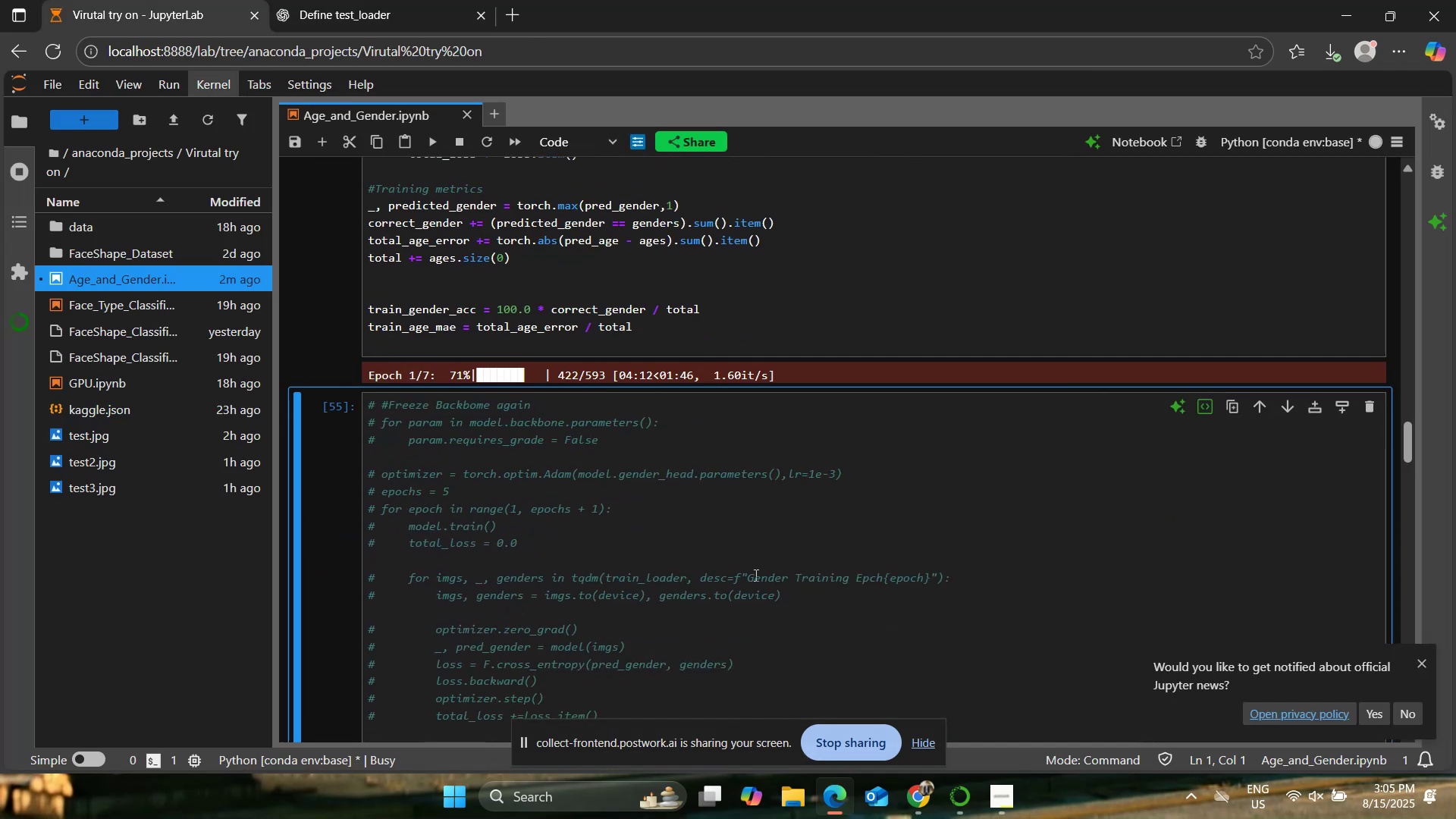 
scroll: coordinate [754, 575], scroll_direction: up, amount: 3.0
 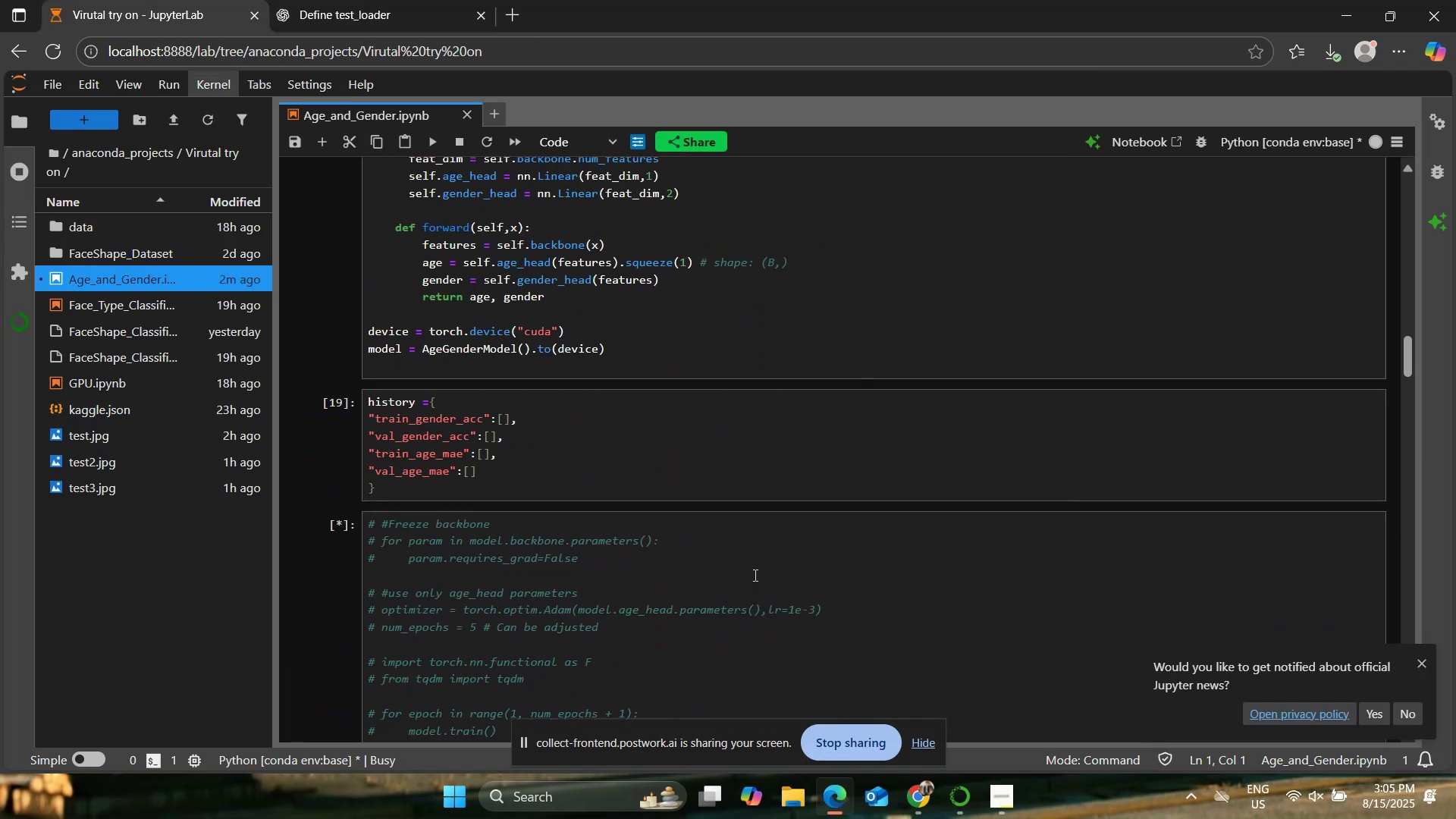 
scroll: coordinate [754, 575], scroll_direction: down, amount: 12.0
 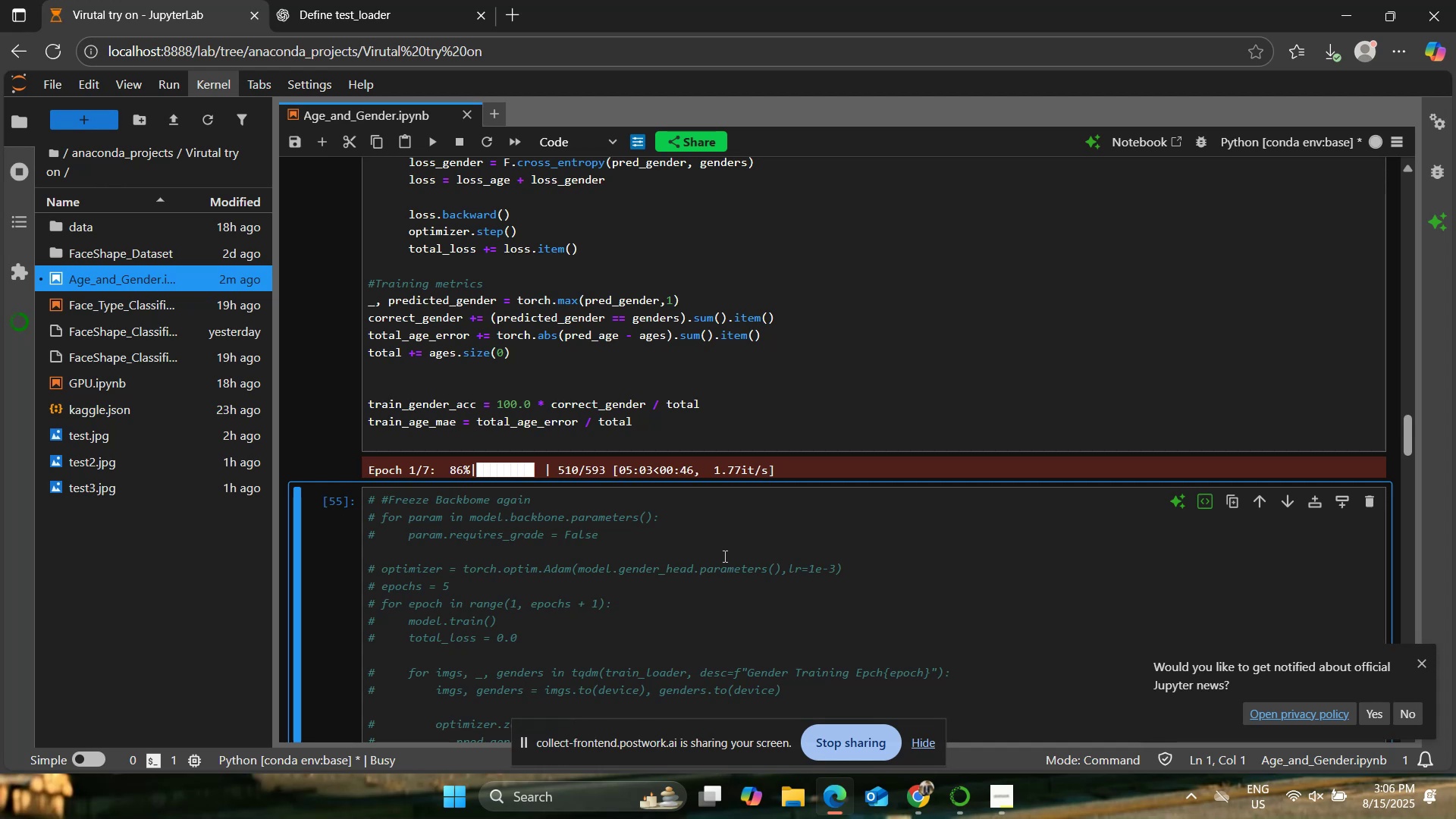 
wait(50.55)
 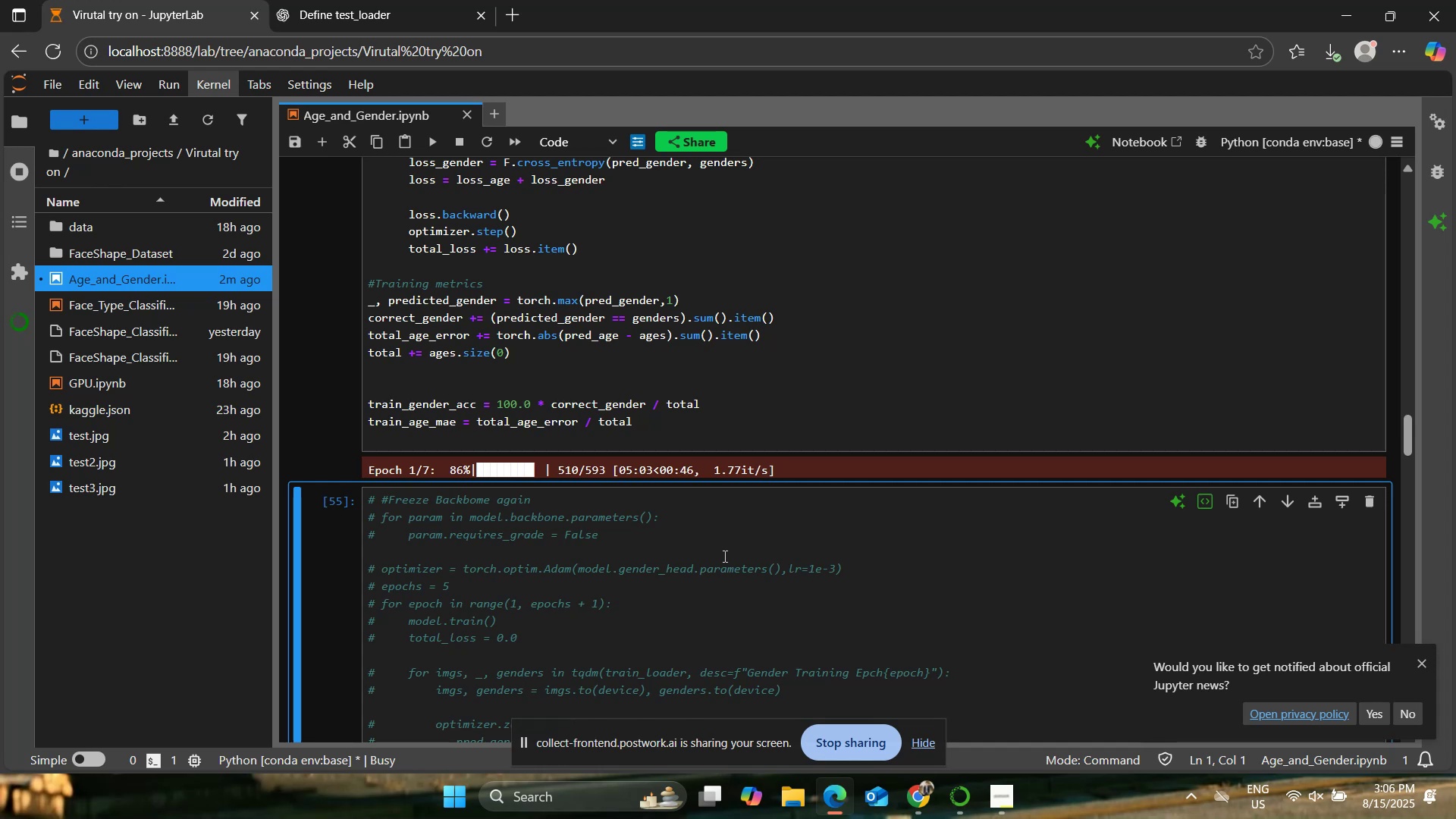 
scroll: coordinate [725, 391], scroll_direction: down, amount: 5.0
 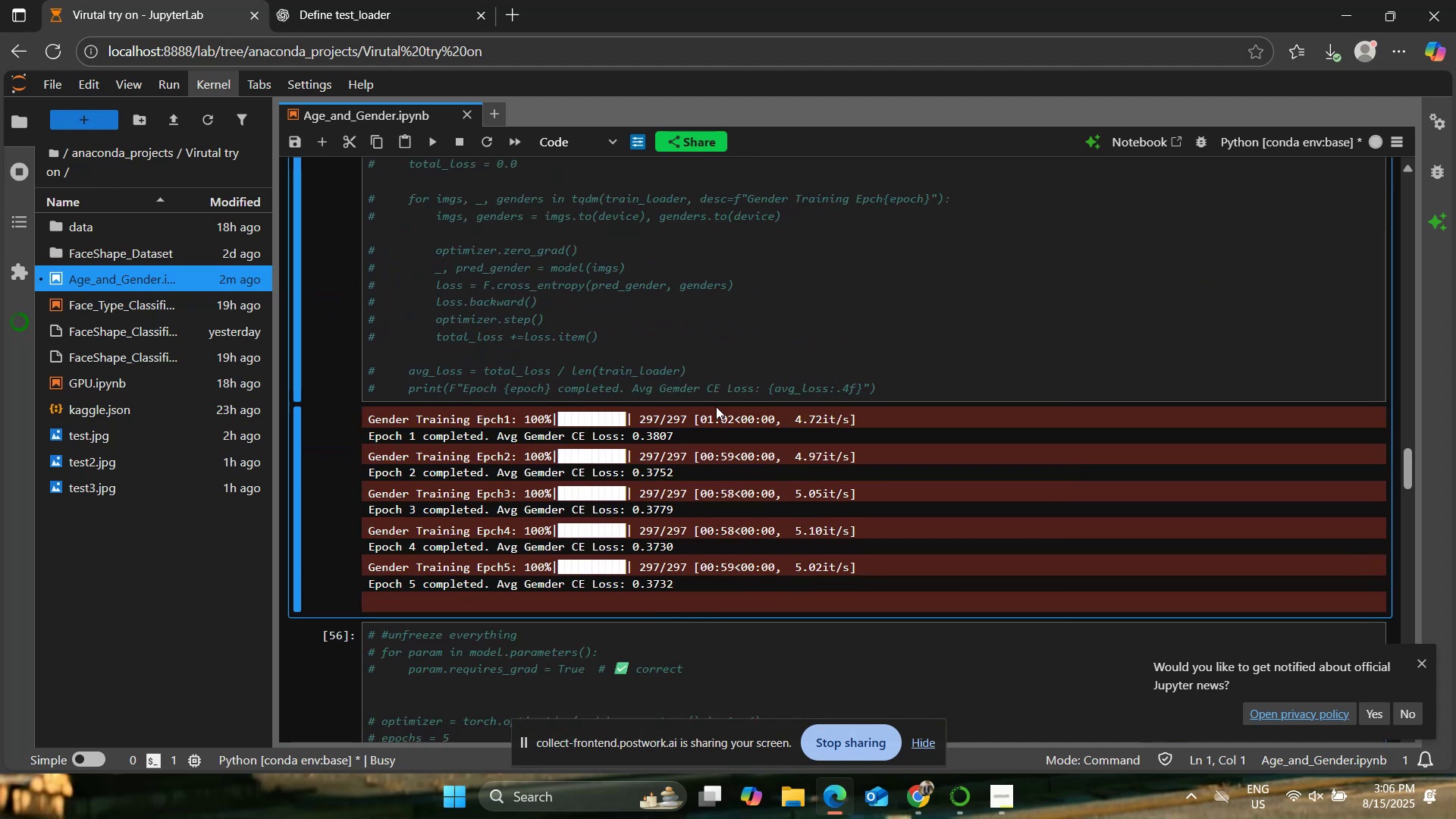 
scroll: coordinate [713, 416], scroll_direction: up, amount: 6.0
 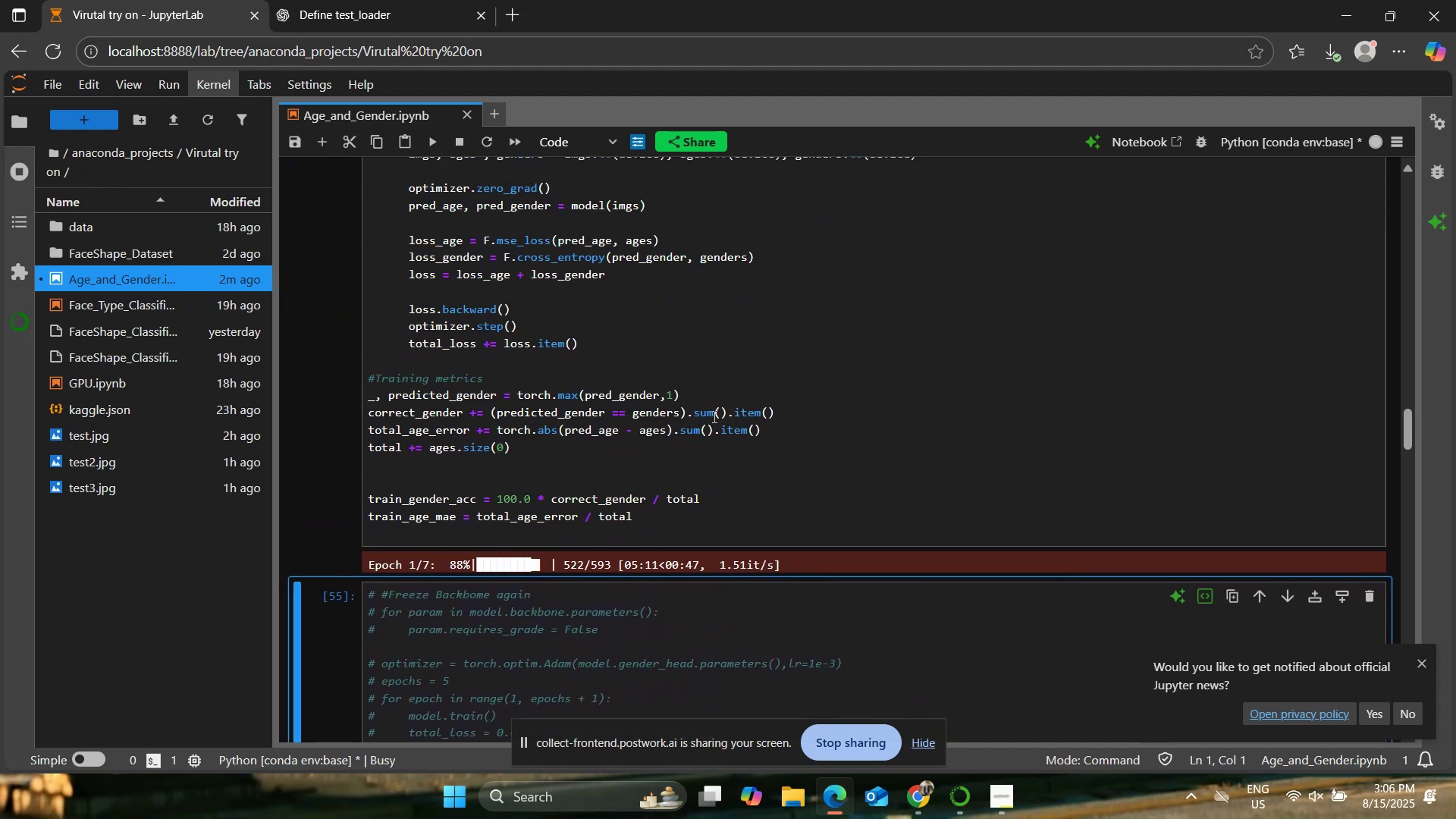 
left_click([713, 416])
 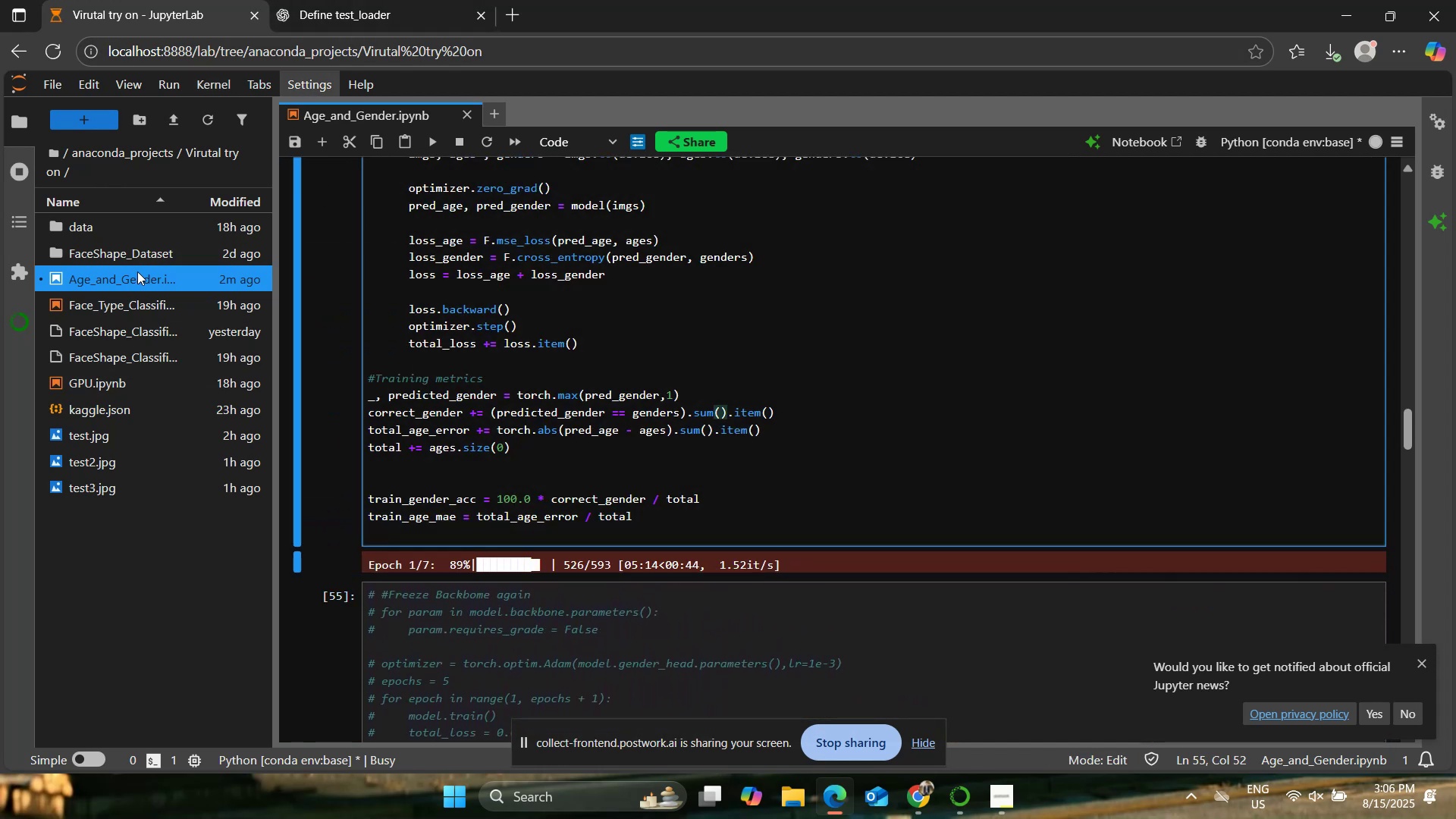 
left_click([492, 118])
 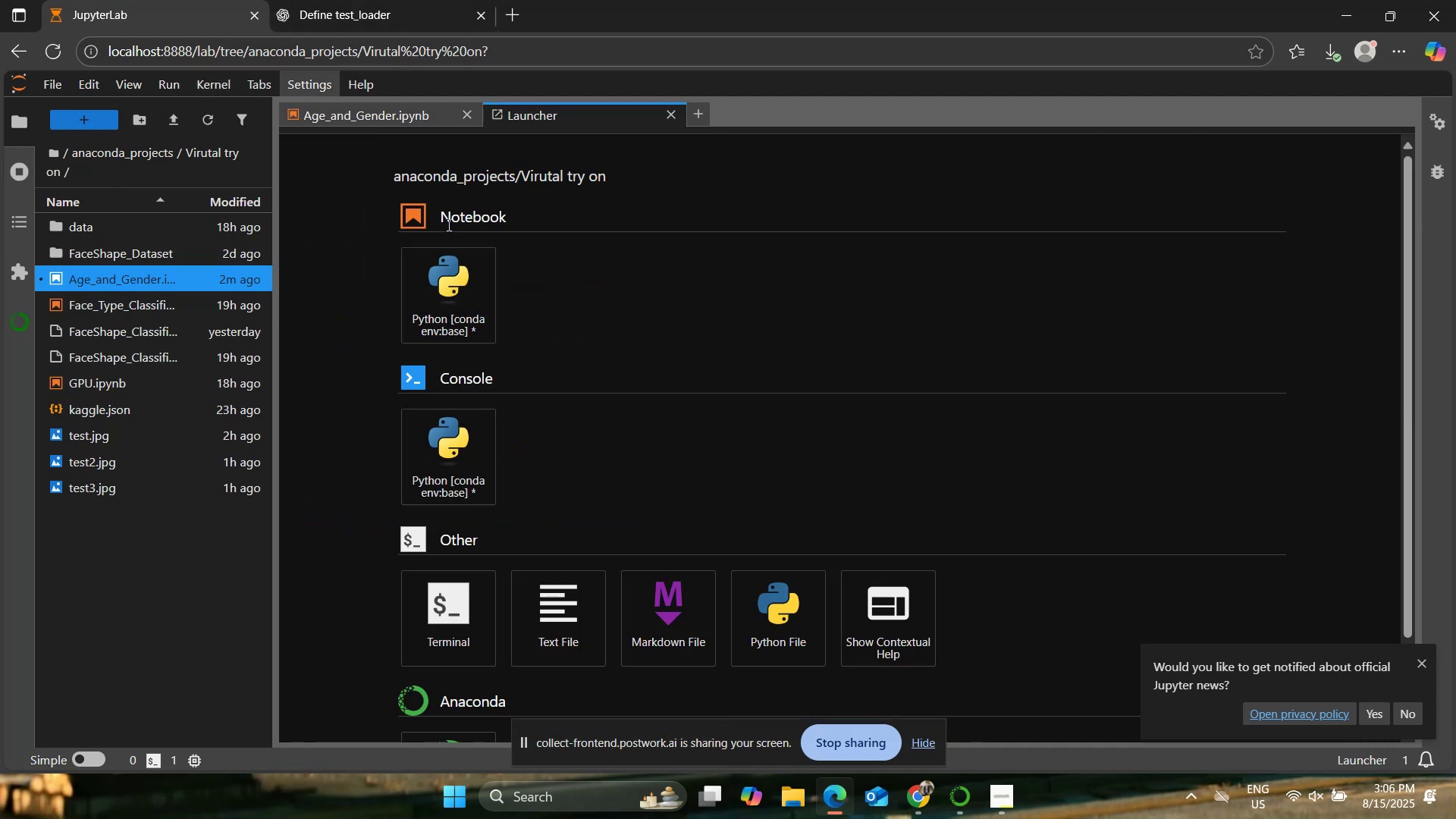 
left_click([447, 274])
 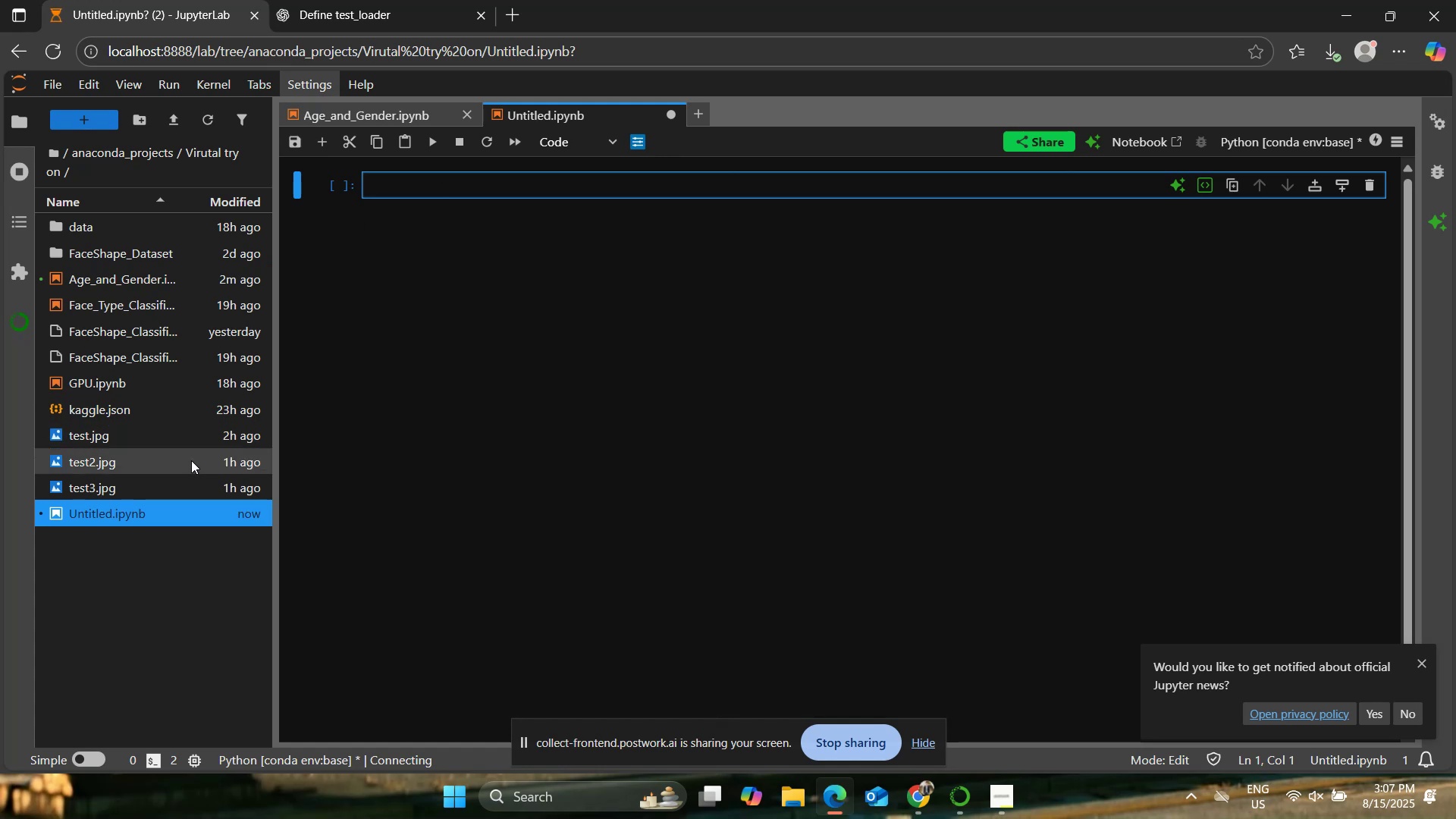 
right_click([139, 514])
 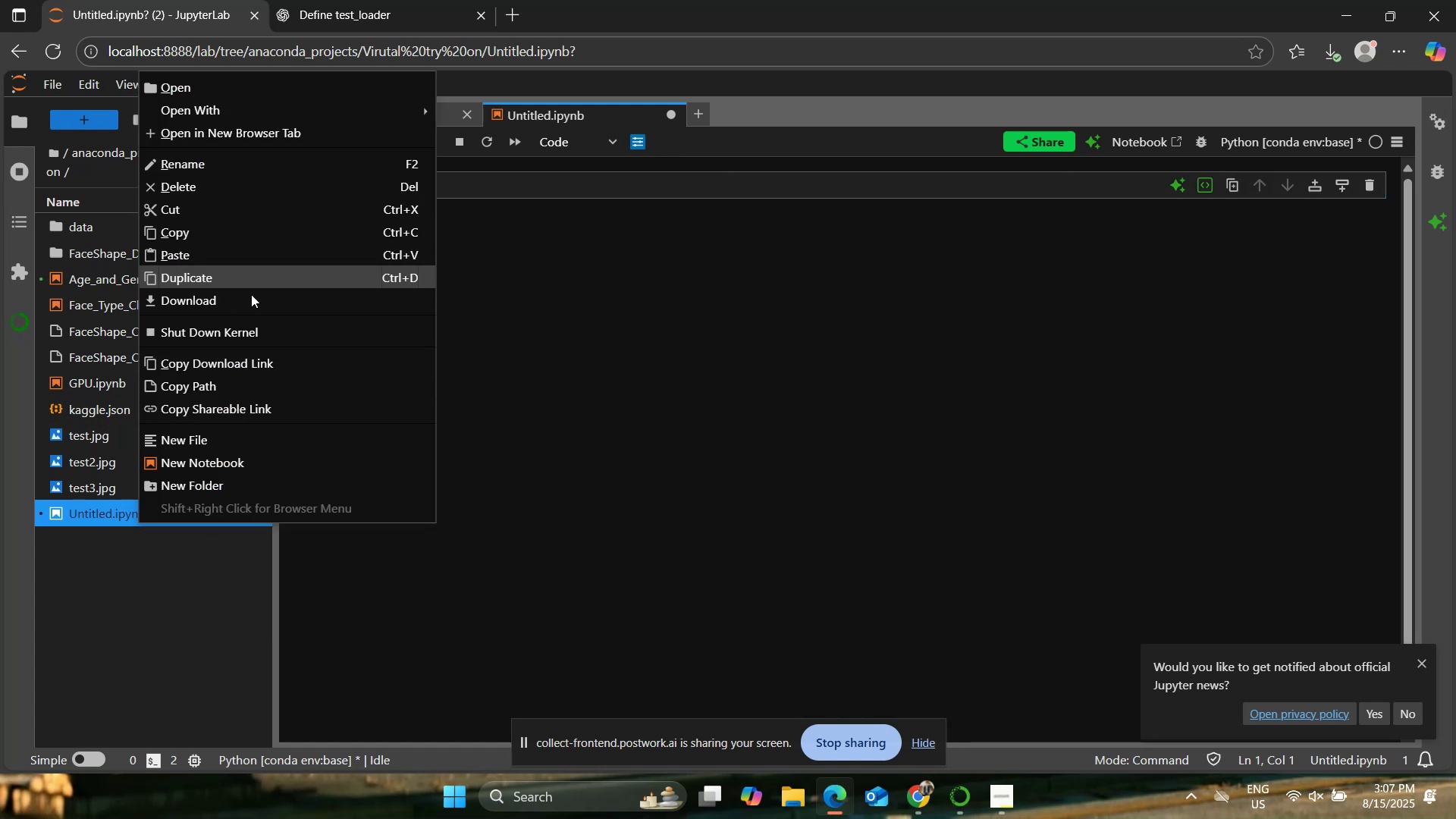 
left_click([212, 166])
 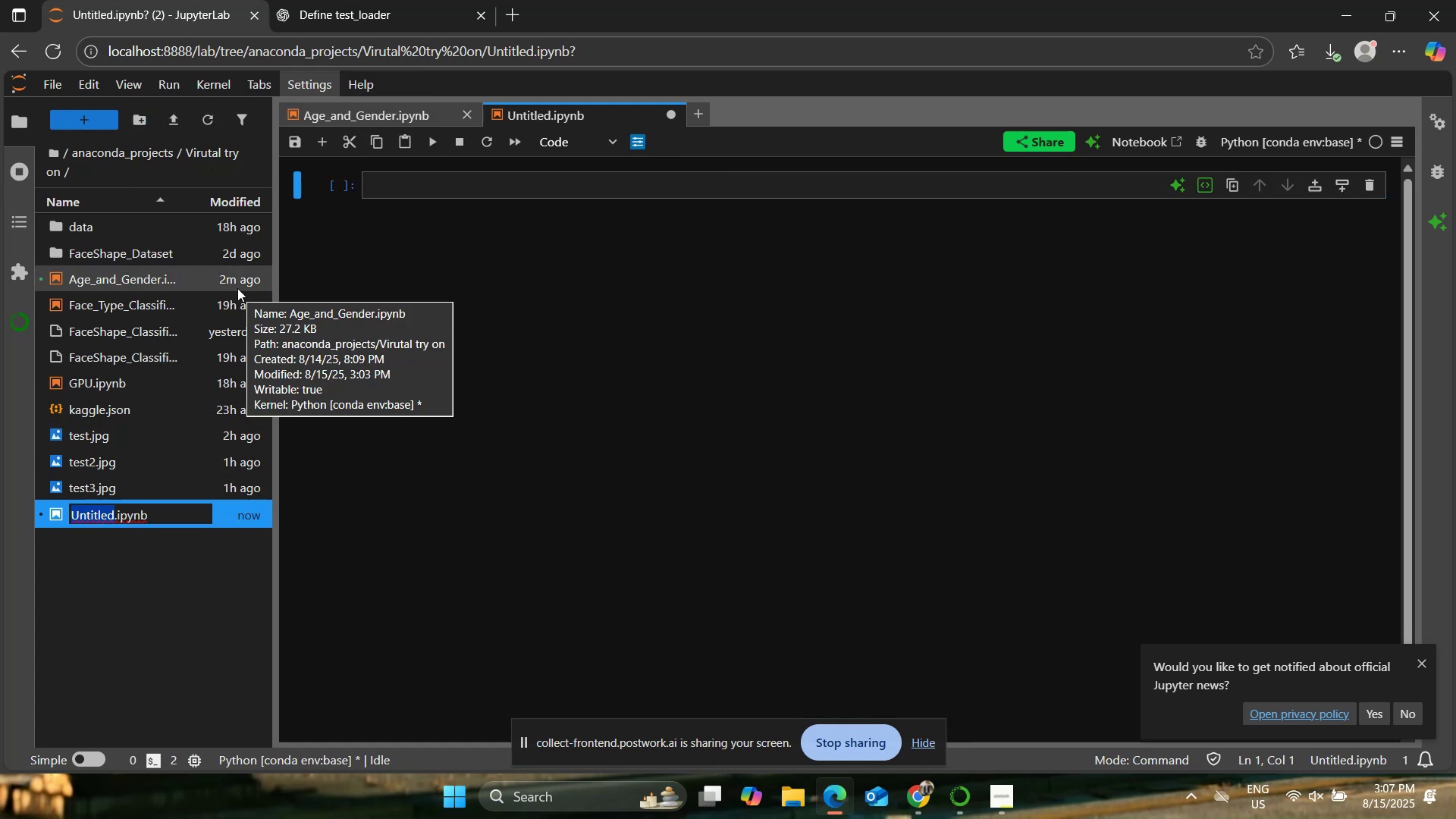 
type(Age and Gender )
key(Backspace)
key(Backspace)
type(r BAck)
key(Backspace)
key(Backspace)
key(Backspace)
type(acup)
 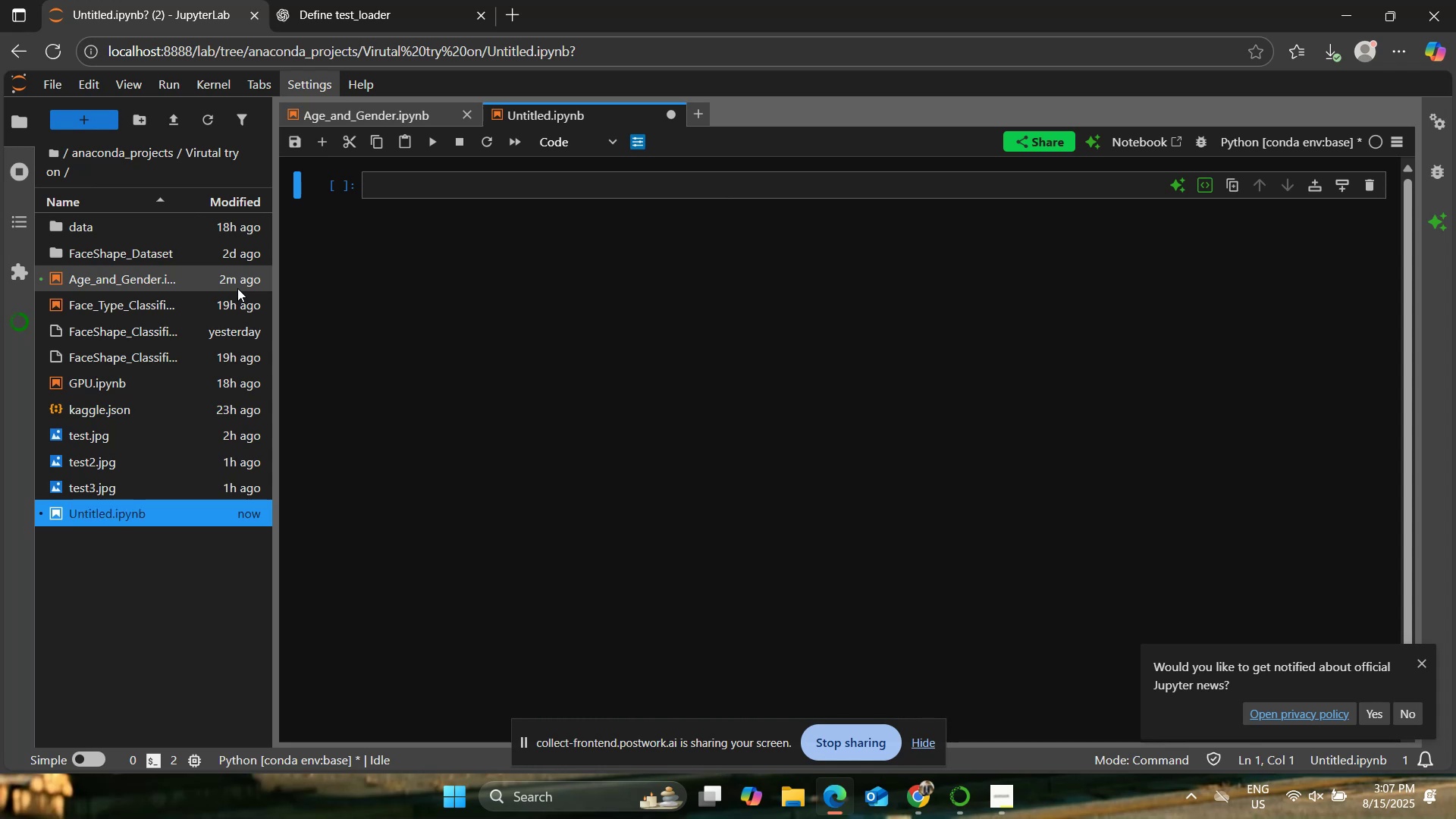 
 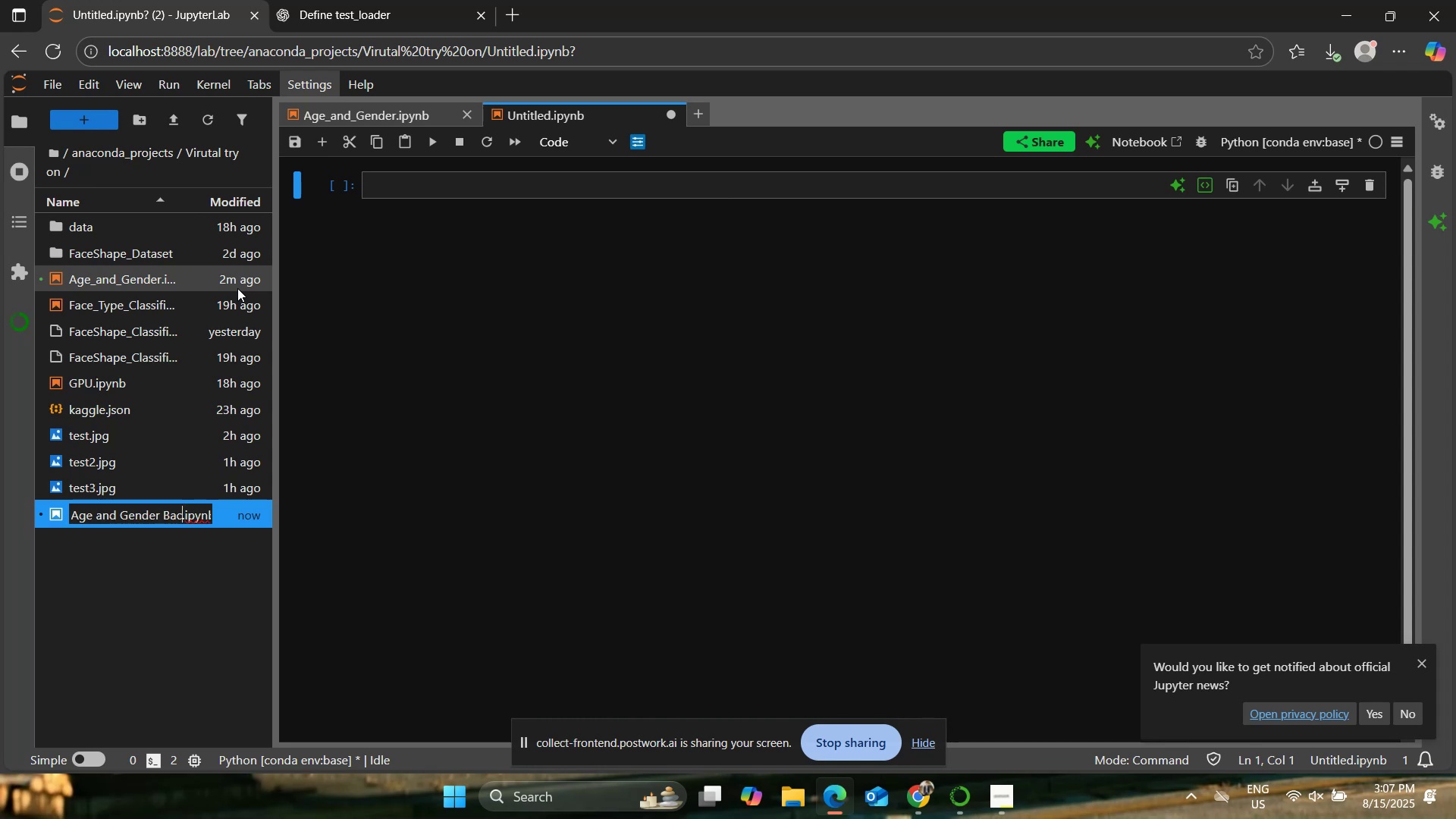 
key(Enter)
 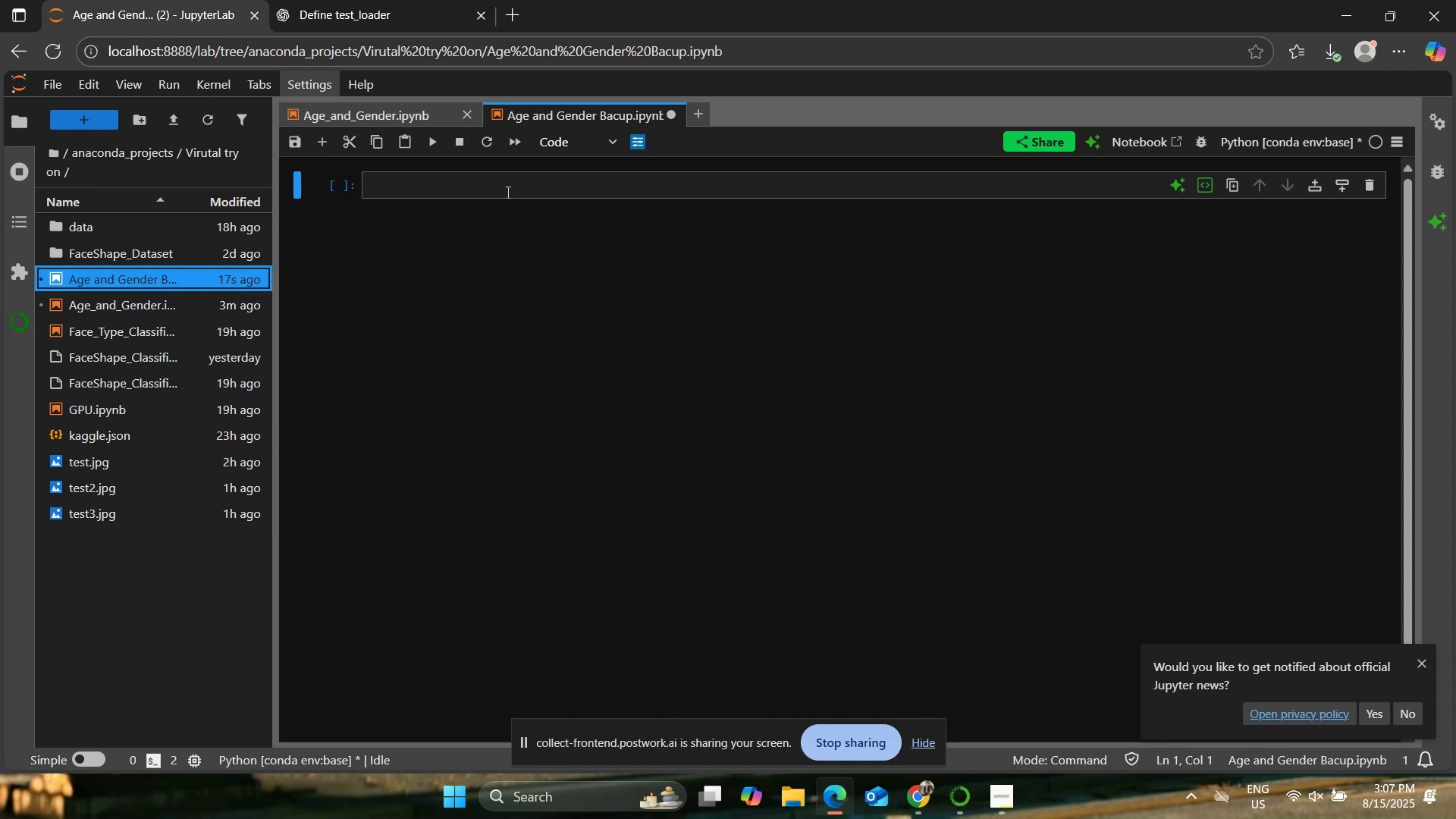 
right_click([145, 267])
 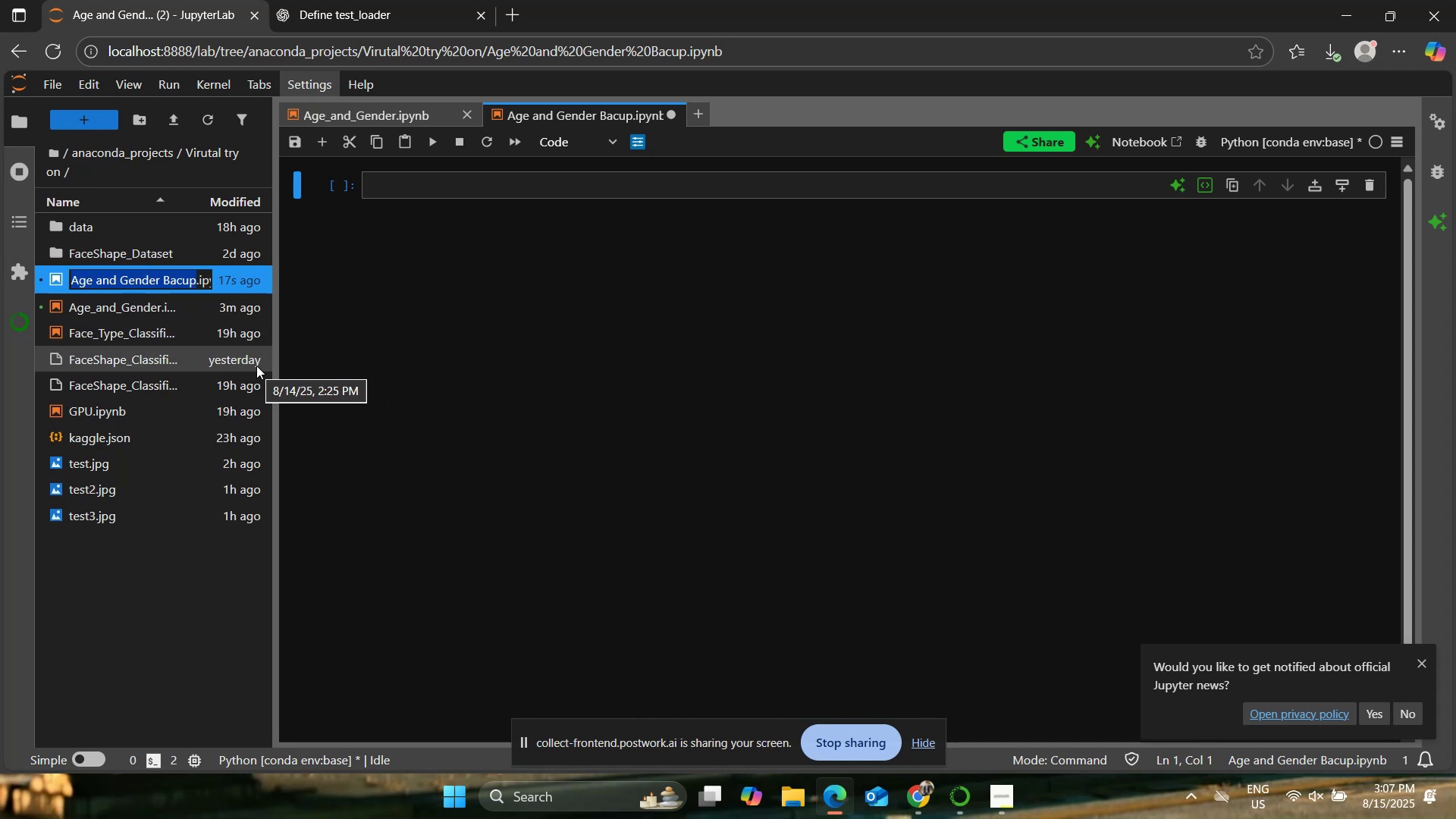 
key(ArrowLeft)
 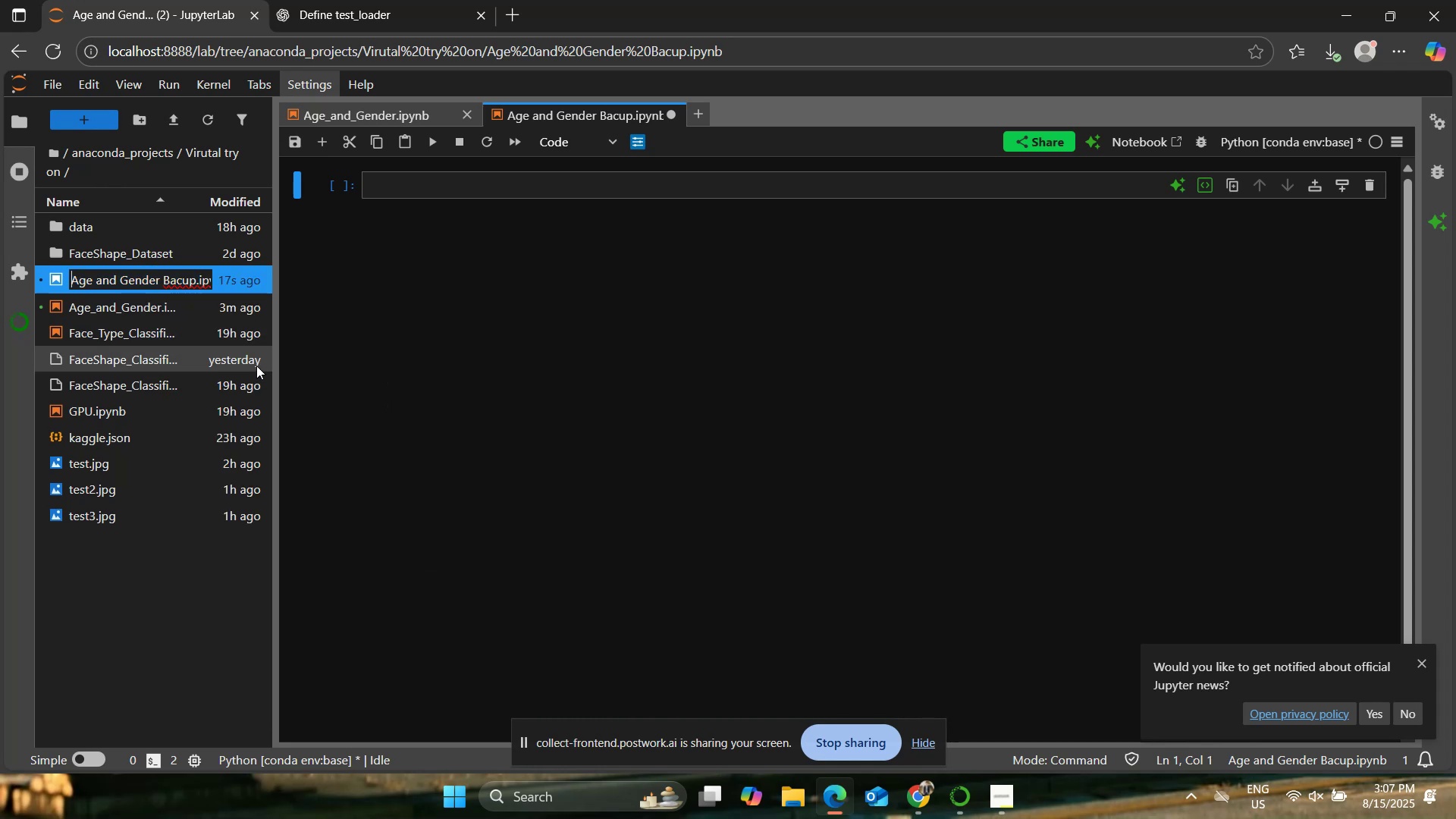 
key(ArrowLeft)
 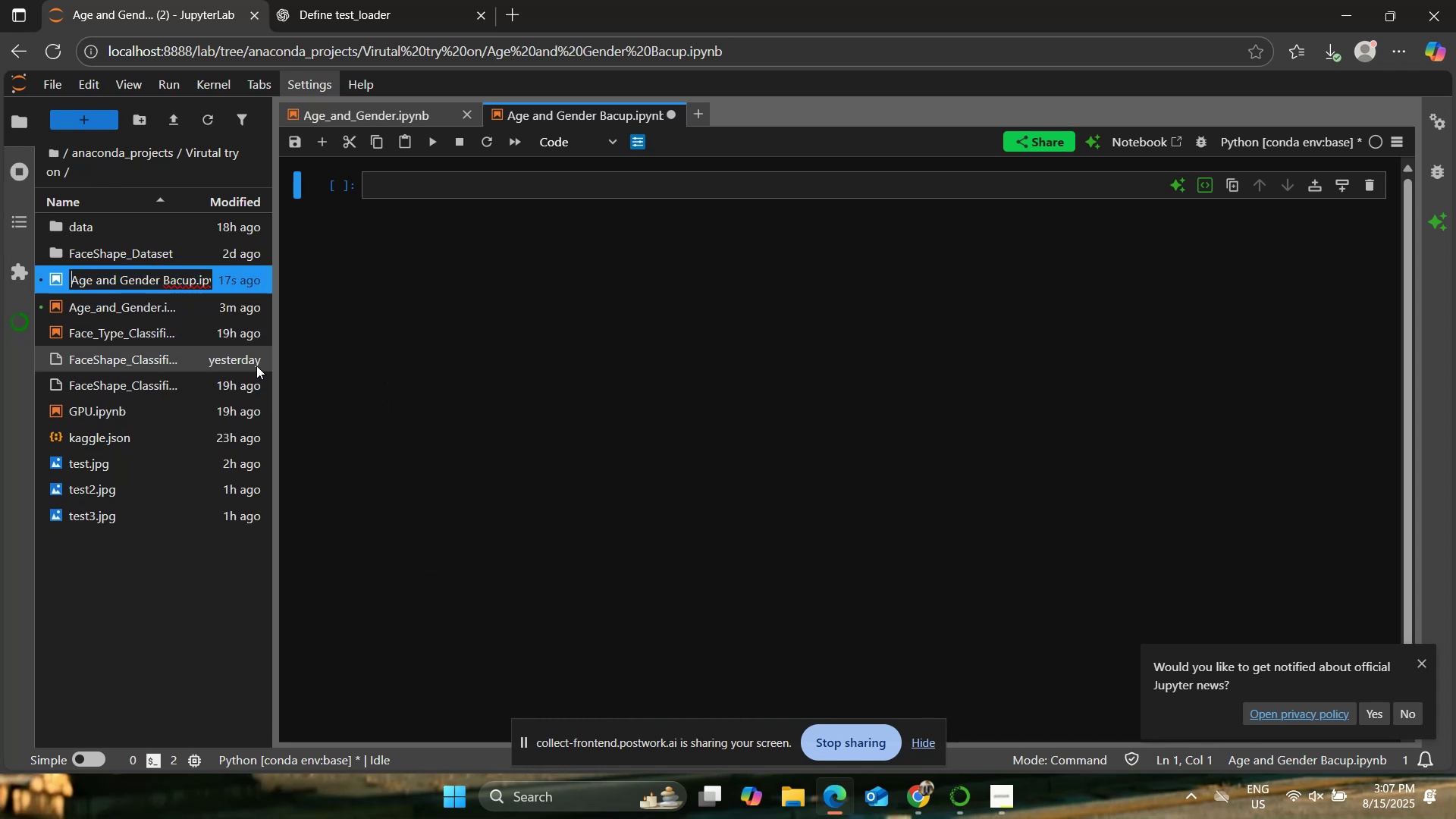 
hold_key(key=ArrowRight, duration=1.02)
 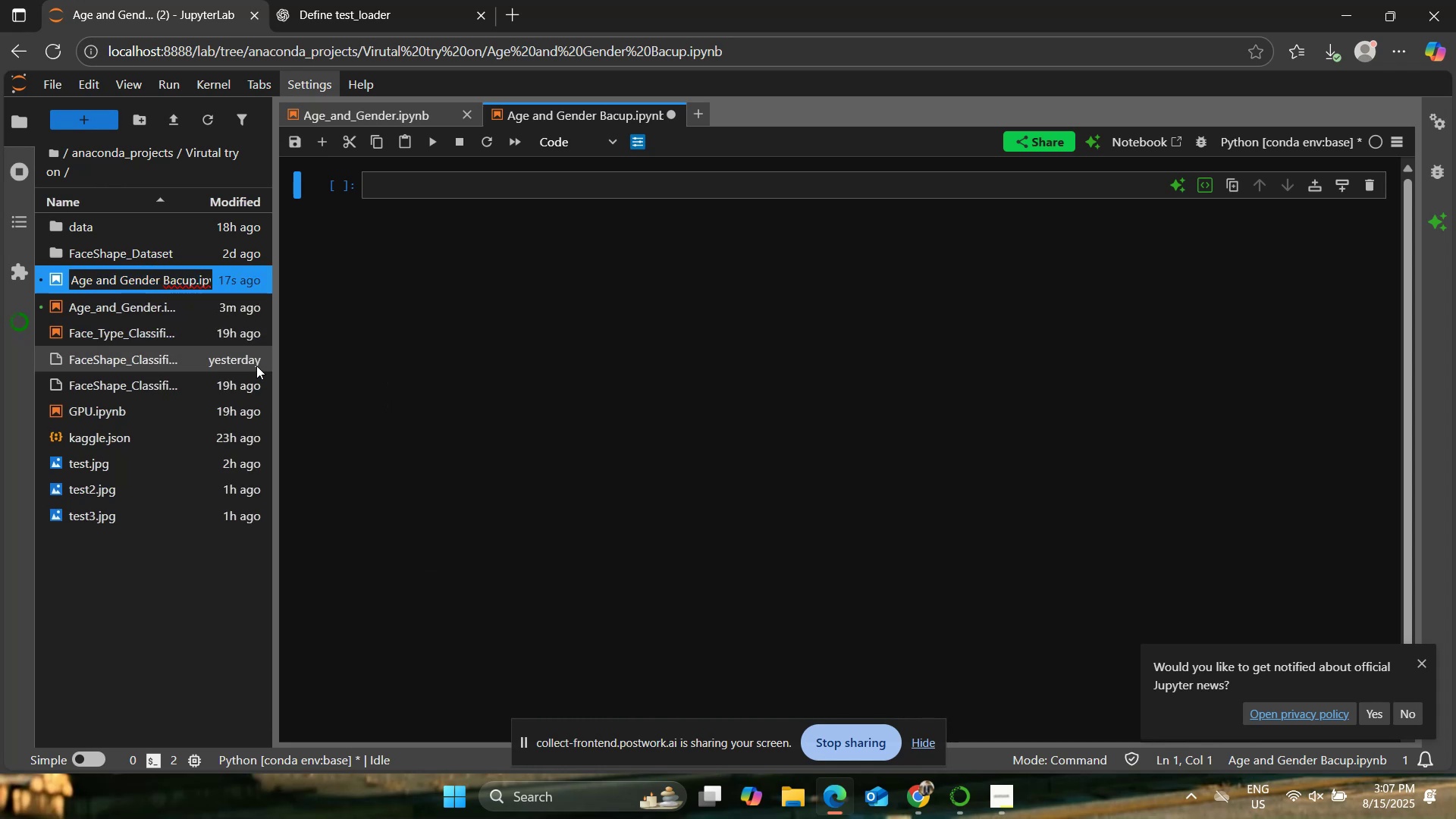 
key(K)
 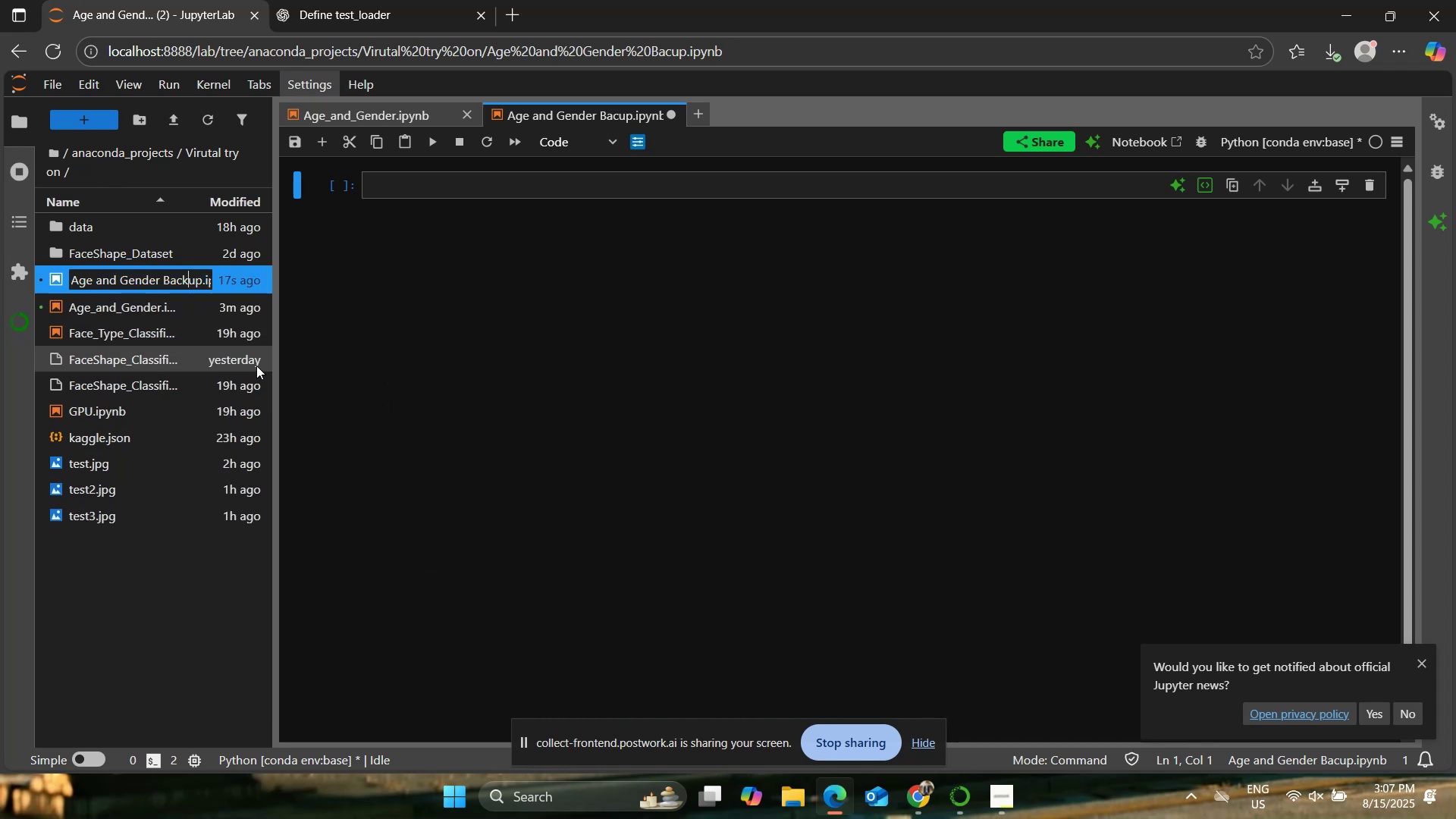 
key(Enter)
 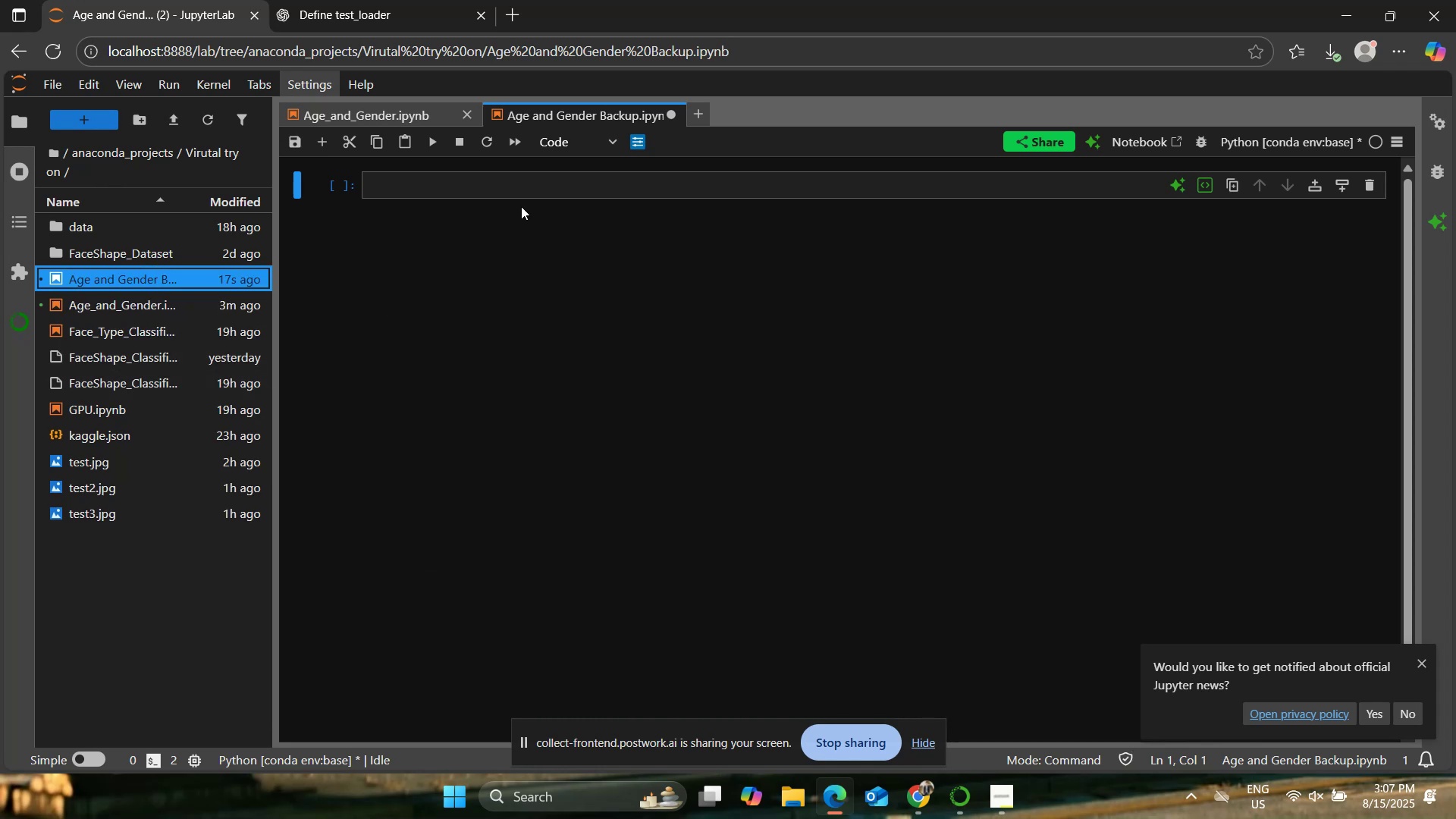 
left_click([410, 114])
 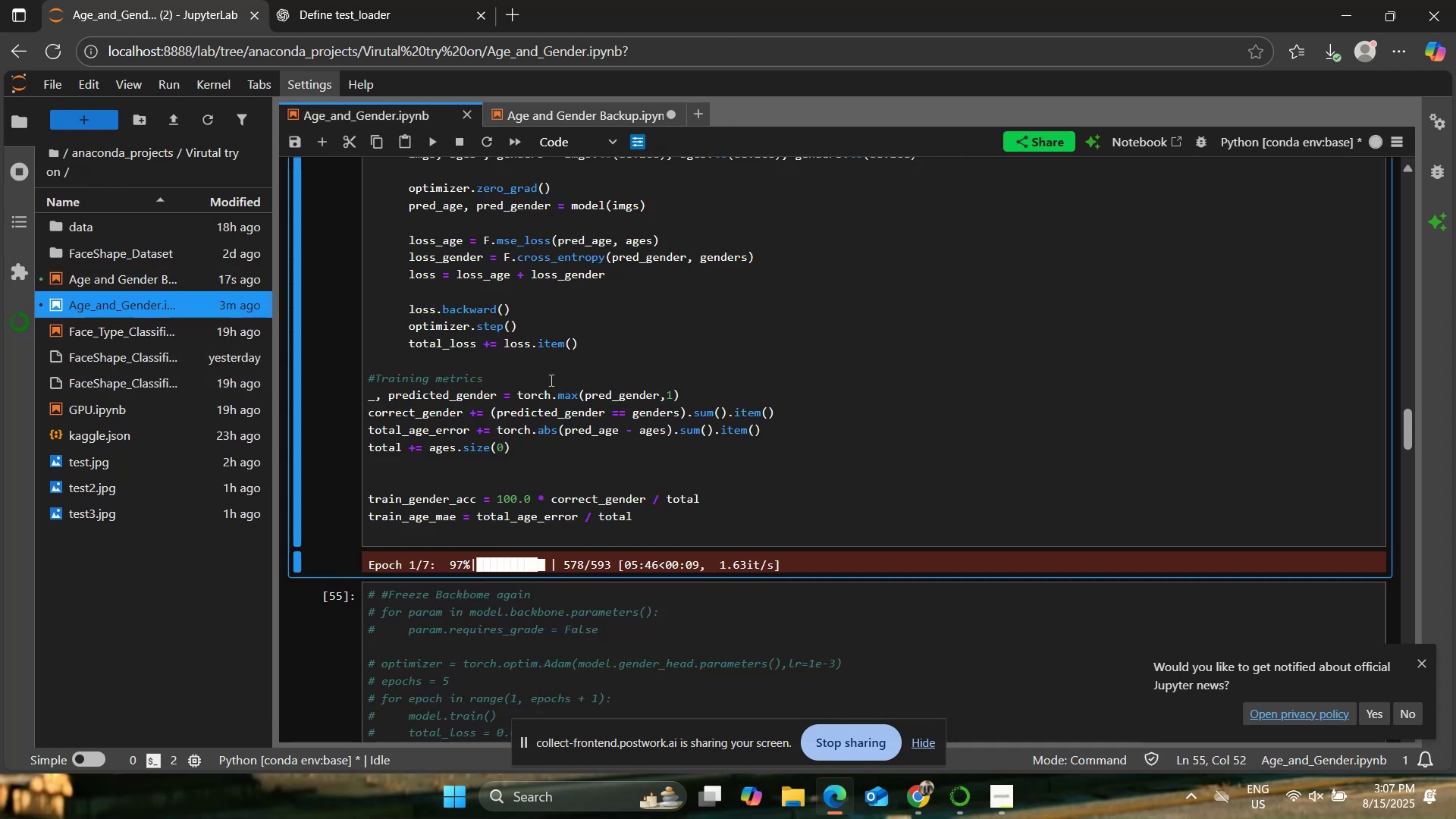 
scroll: coordinate [548, 384], scroll_direction: up, amount: 44.0
 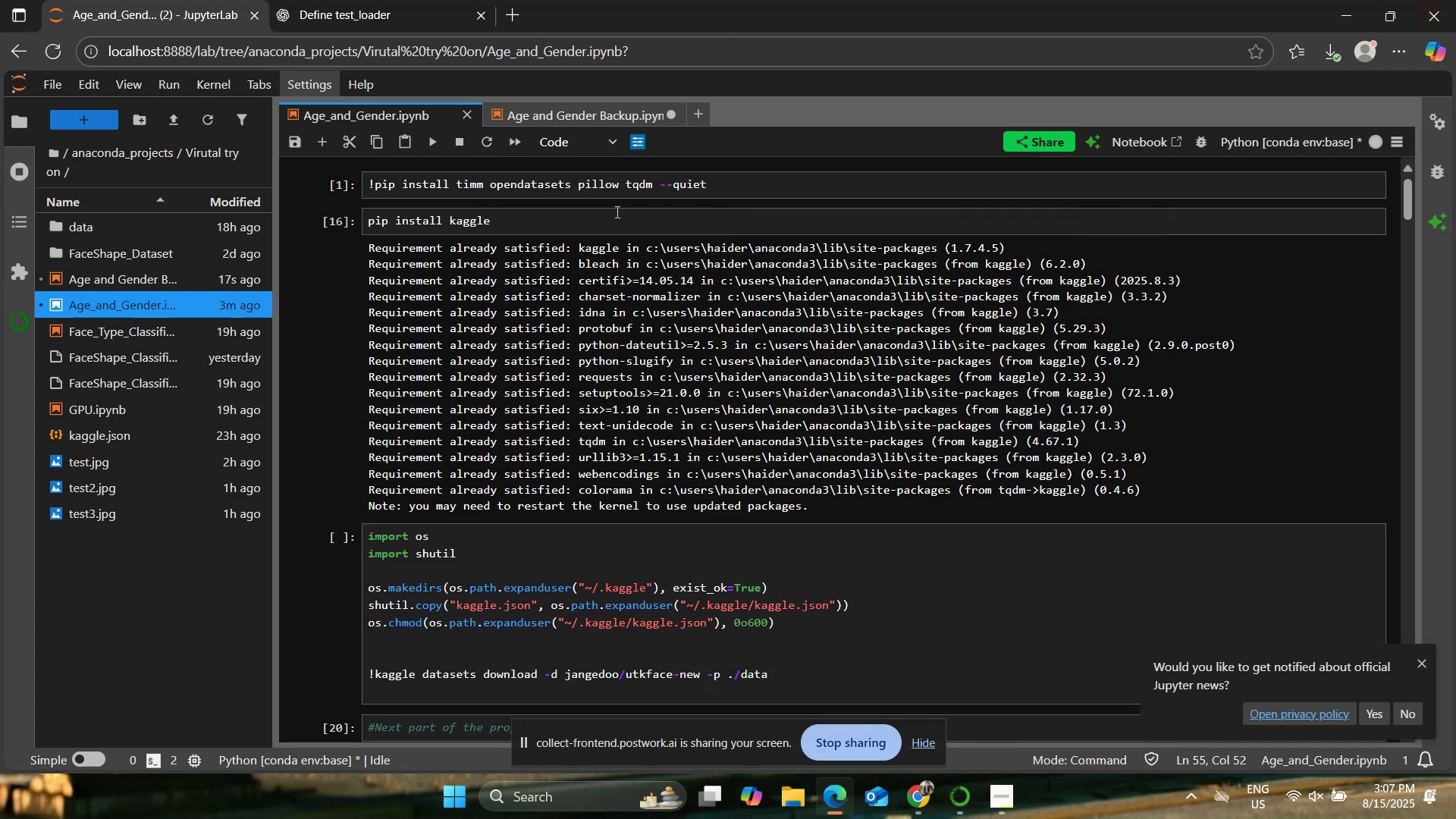 
left_click([740, 187])
 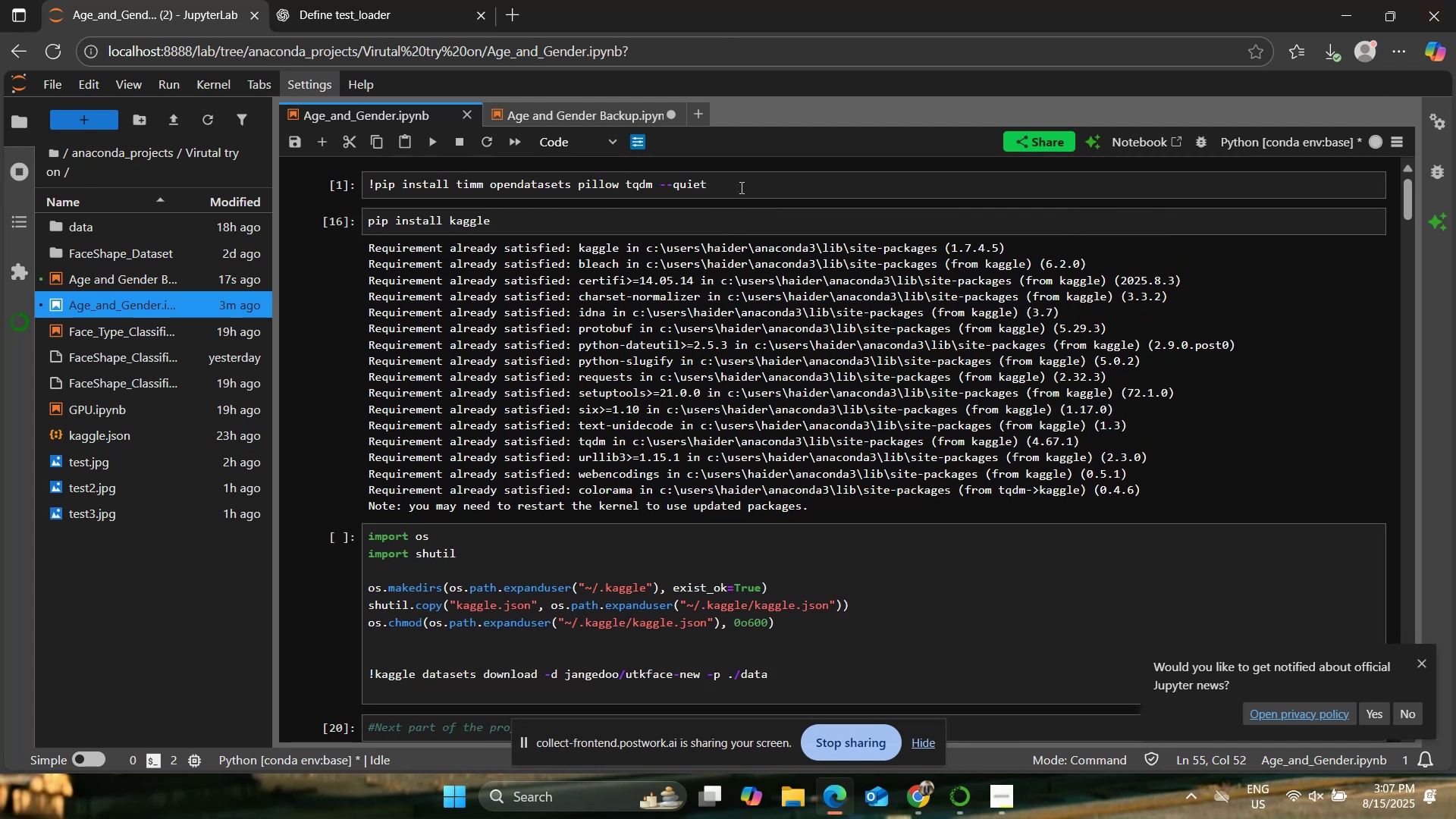 
key(Control+A)
 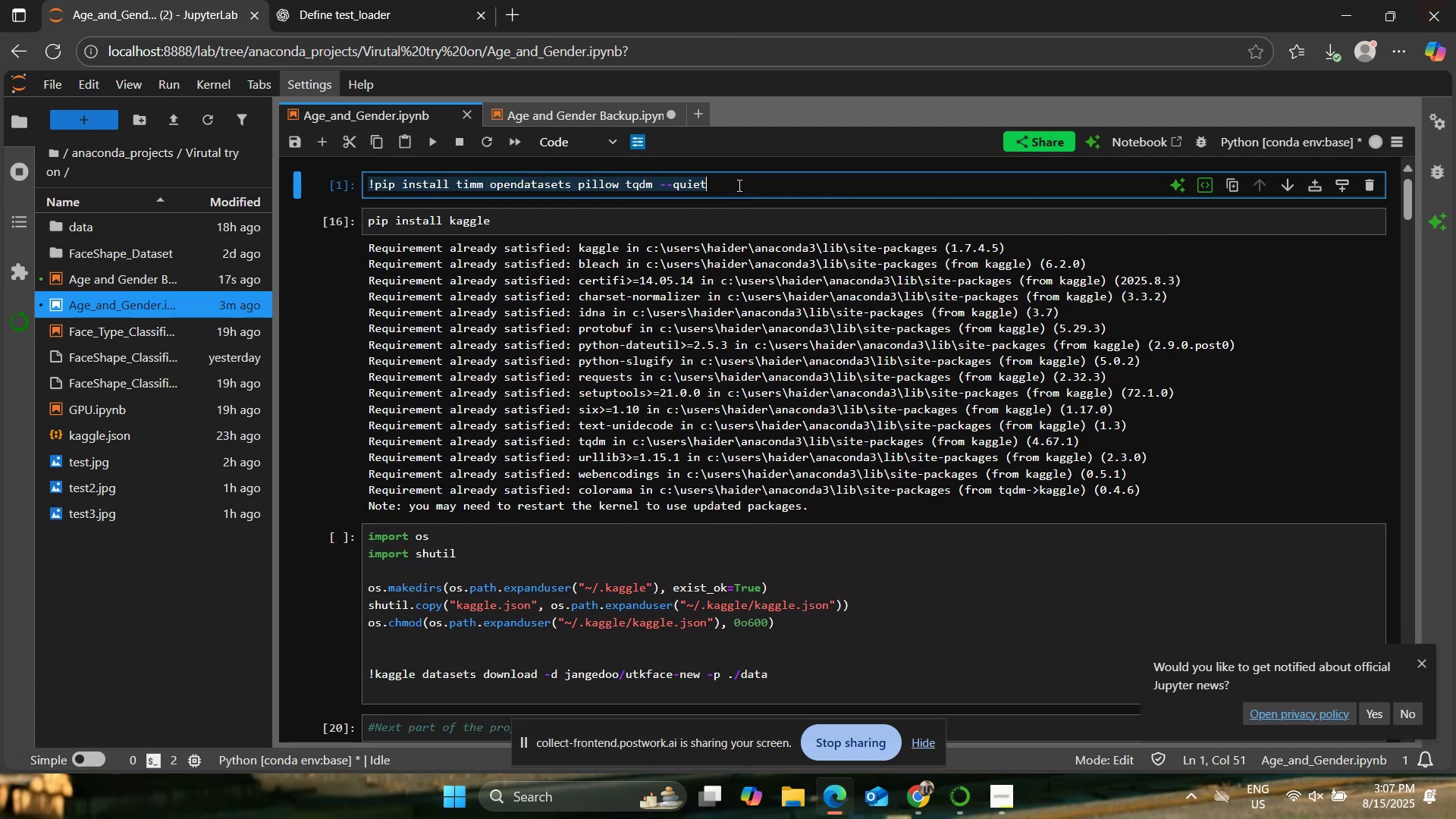 
key(Control+C)
 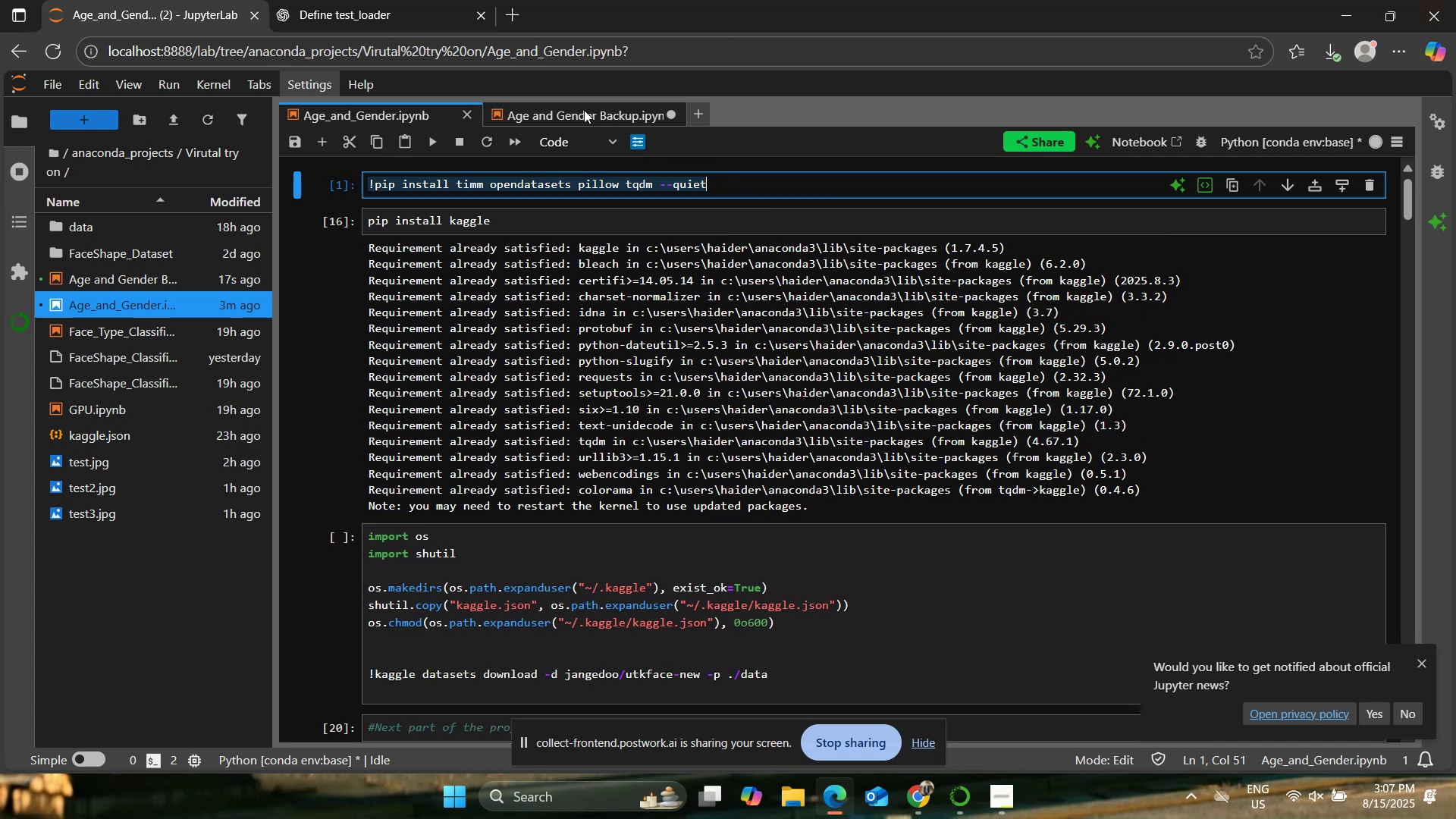 
left_click([584, 109])
 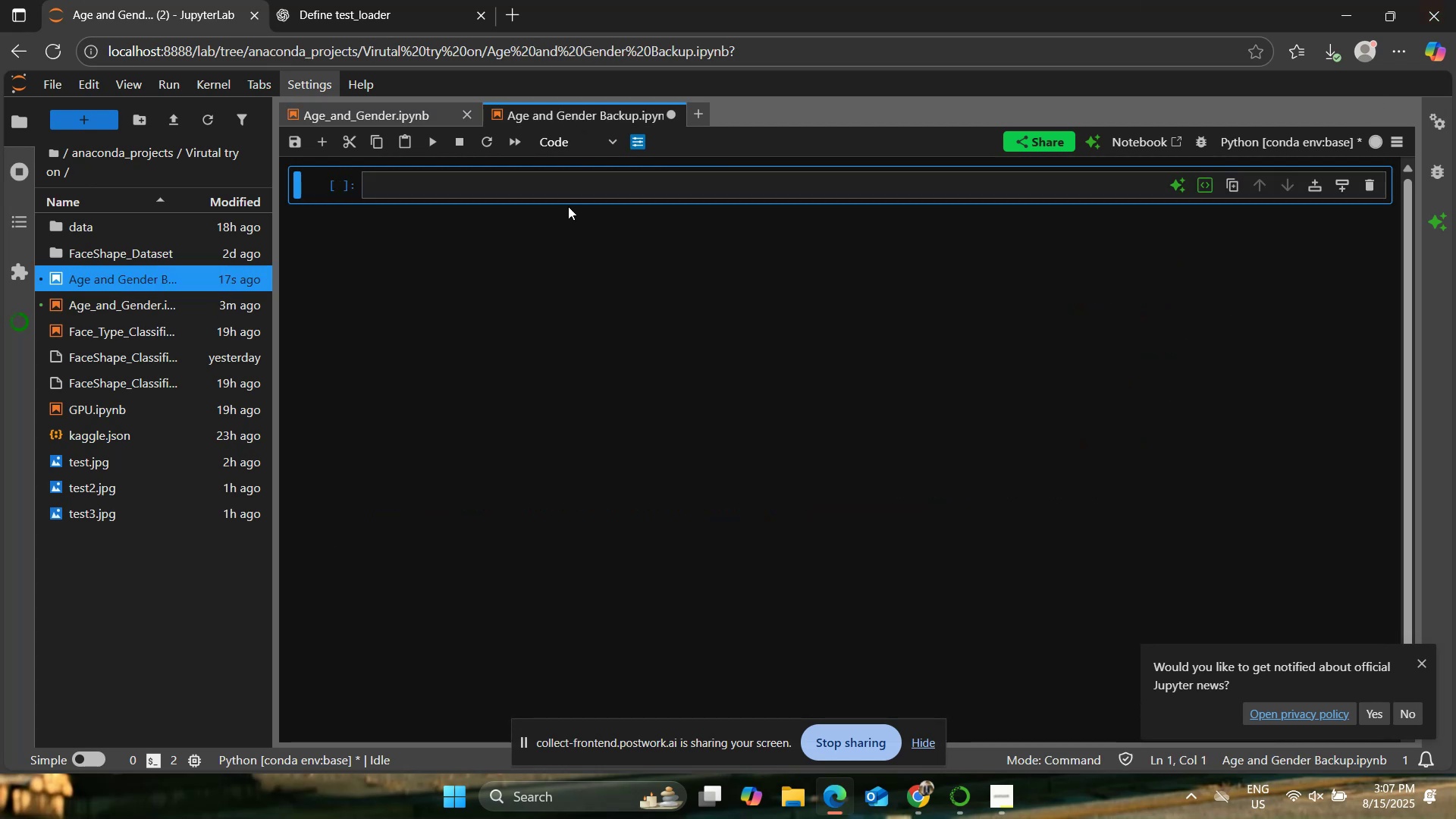 
hold_key(key=ControlLeft, duration=0.41)
 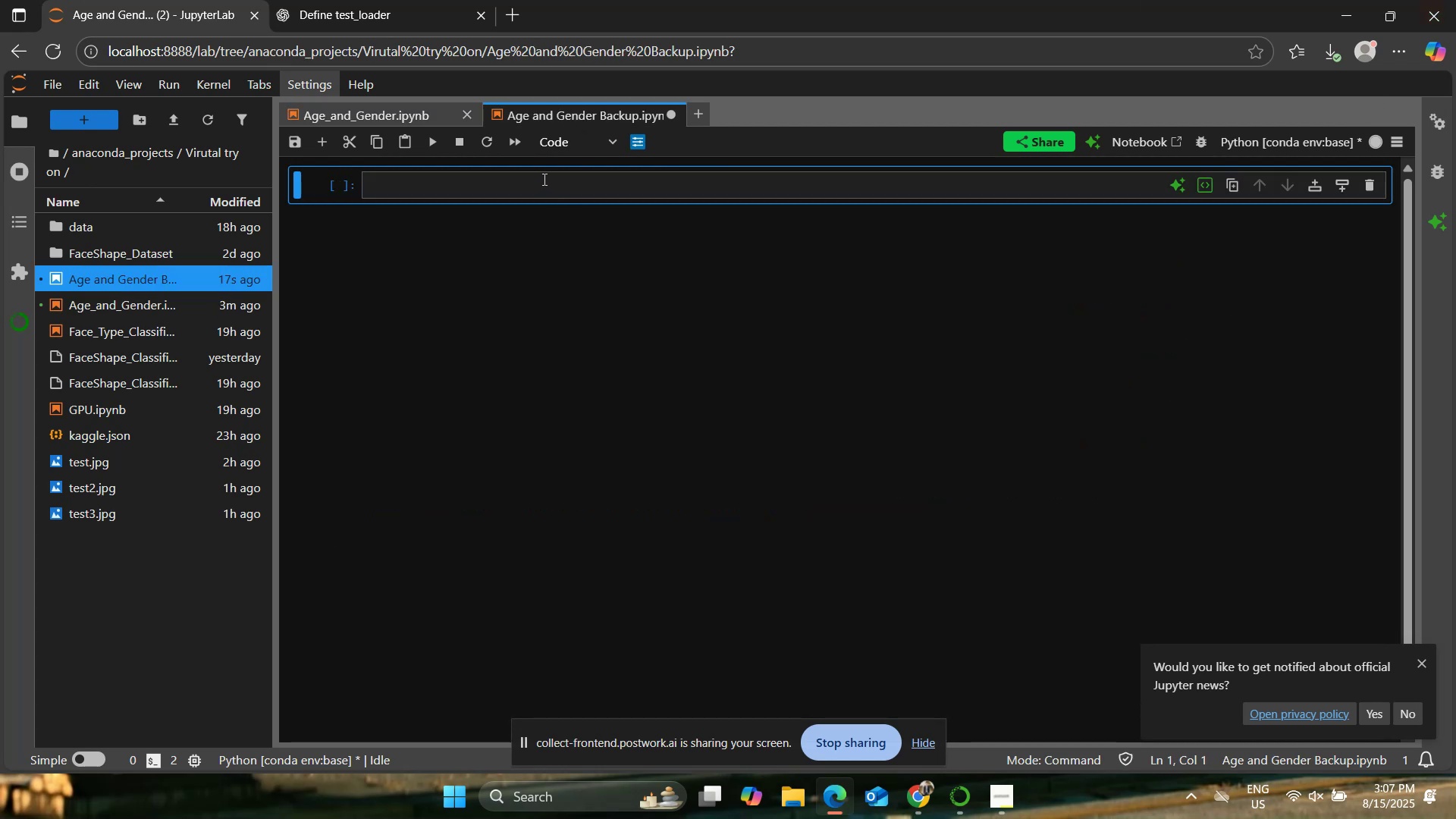 
left_click([543, 179])
 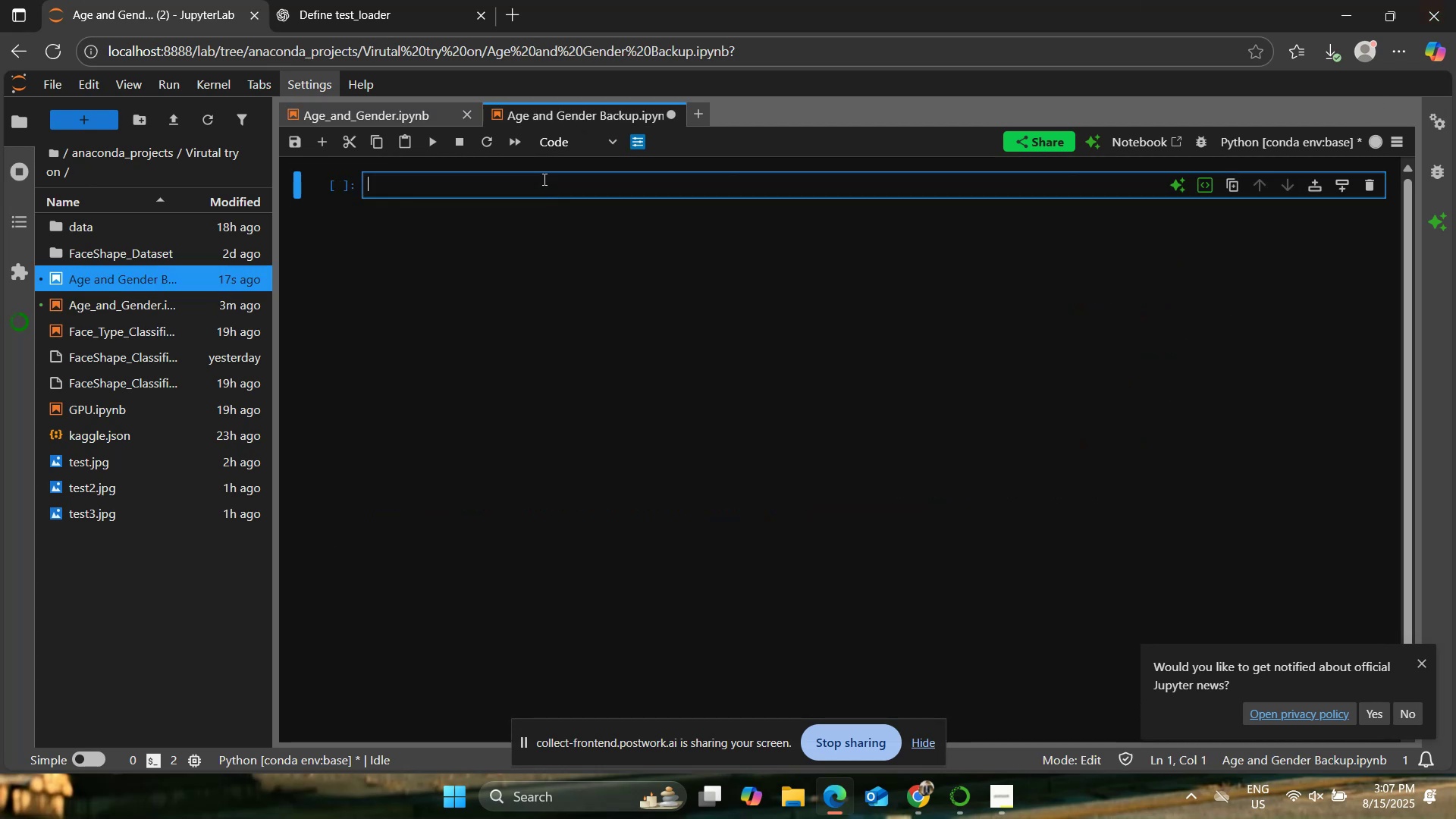 
key(Control+ControlLeft)
 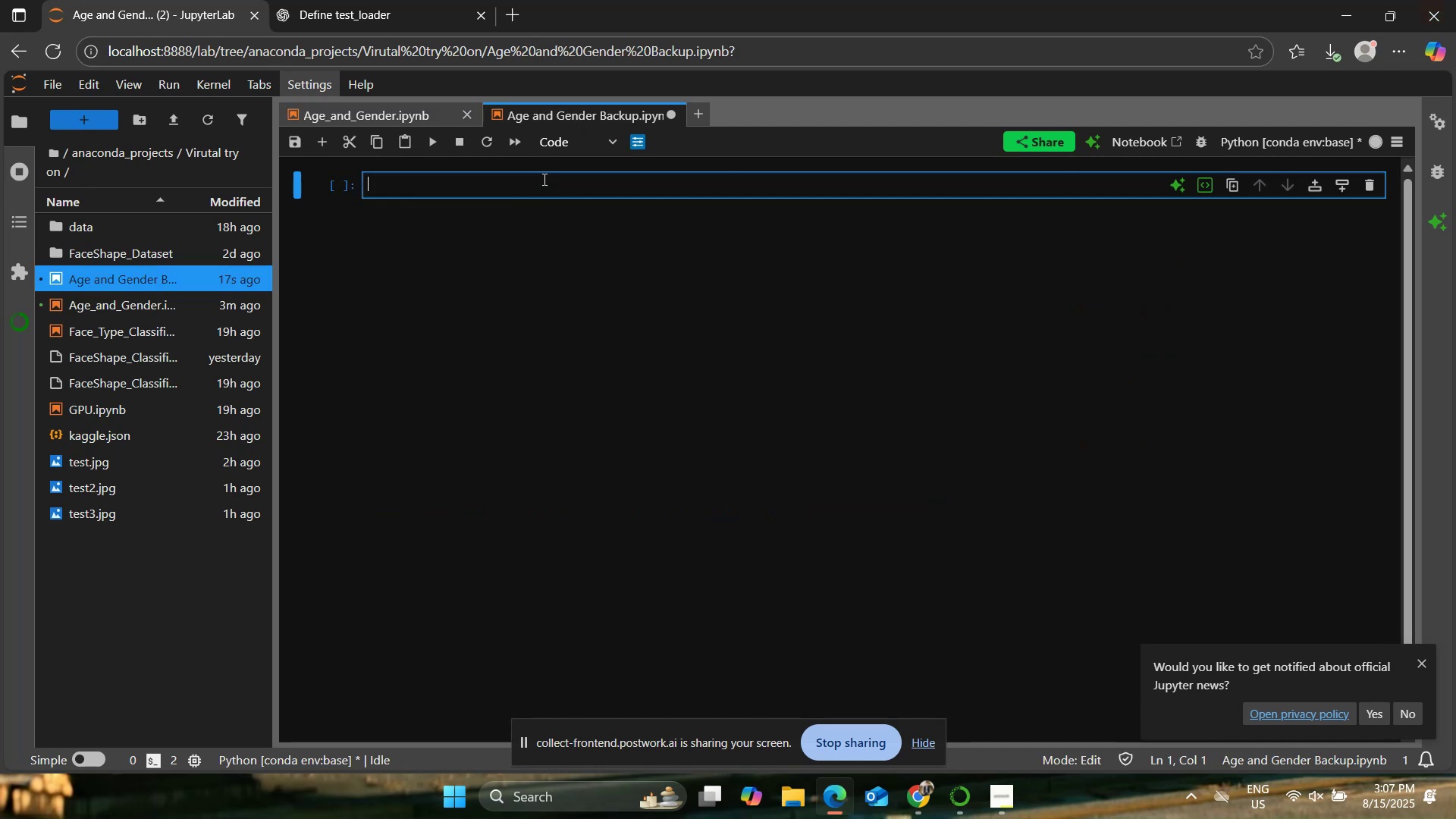 
key(Control+V)
 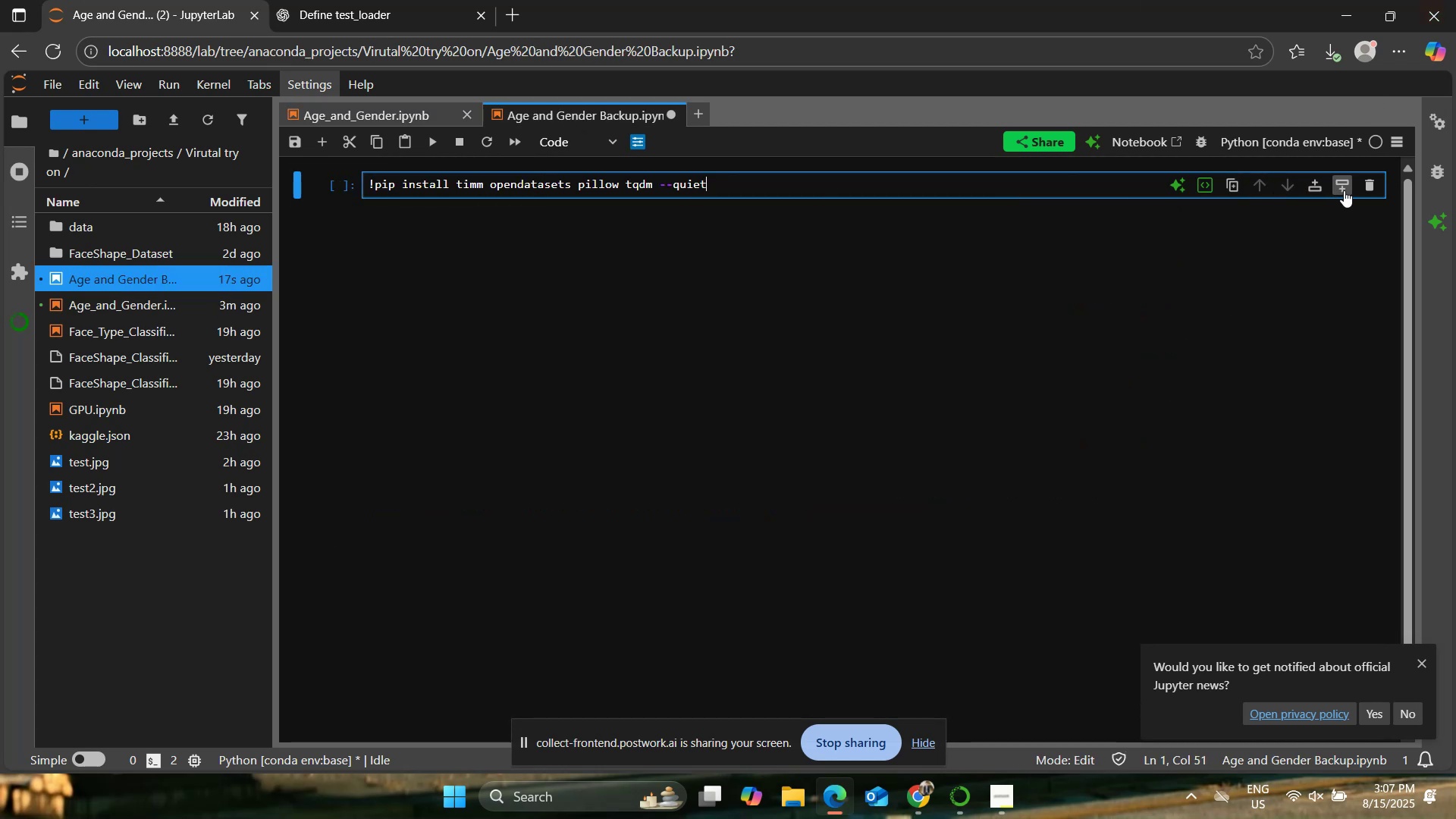 
left_click([1344, 190])
 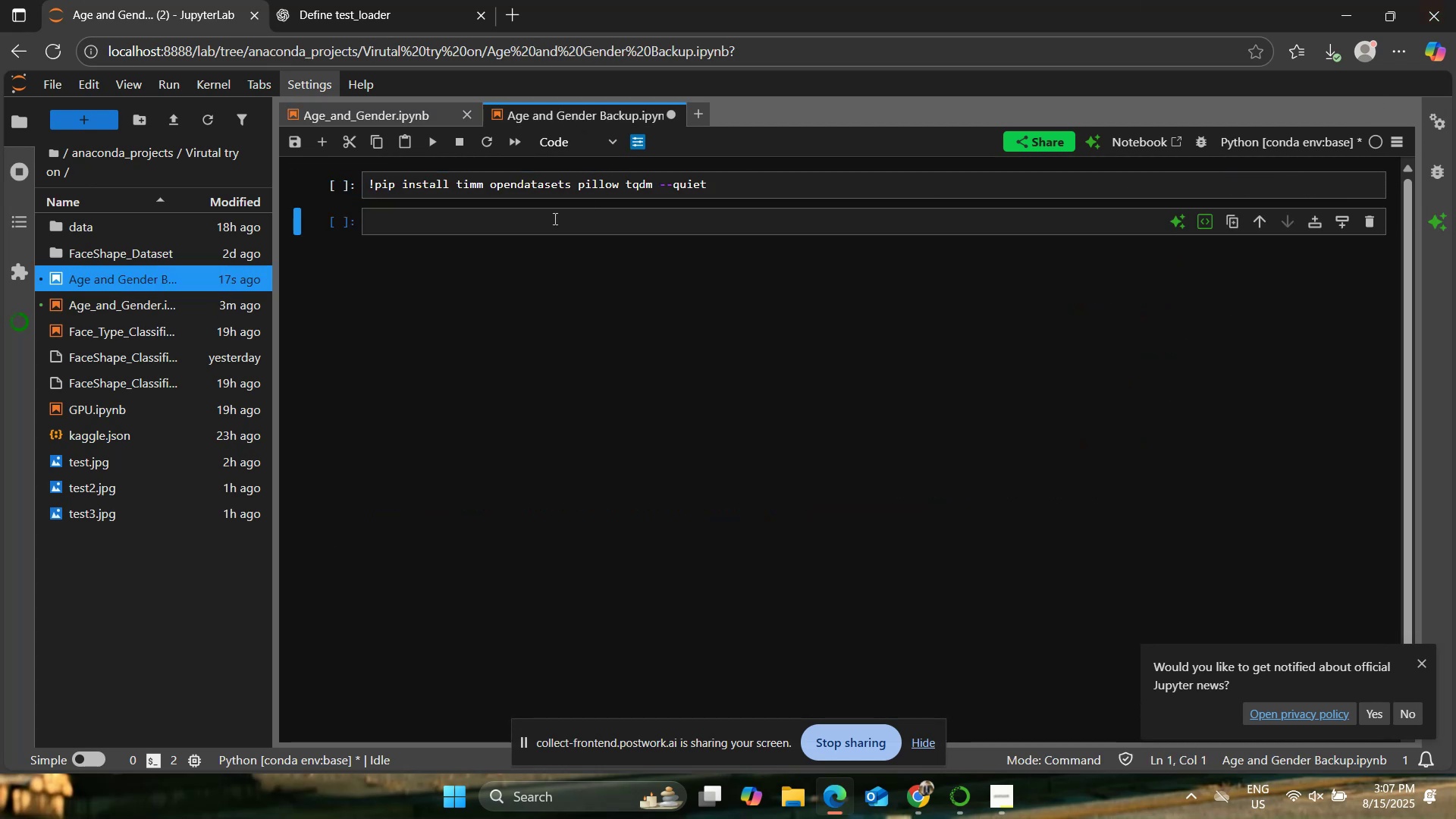 
left_click([551, 231])
 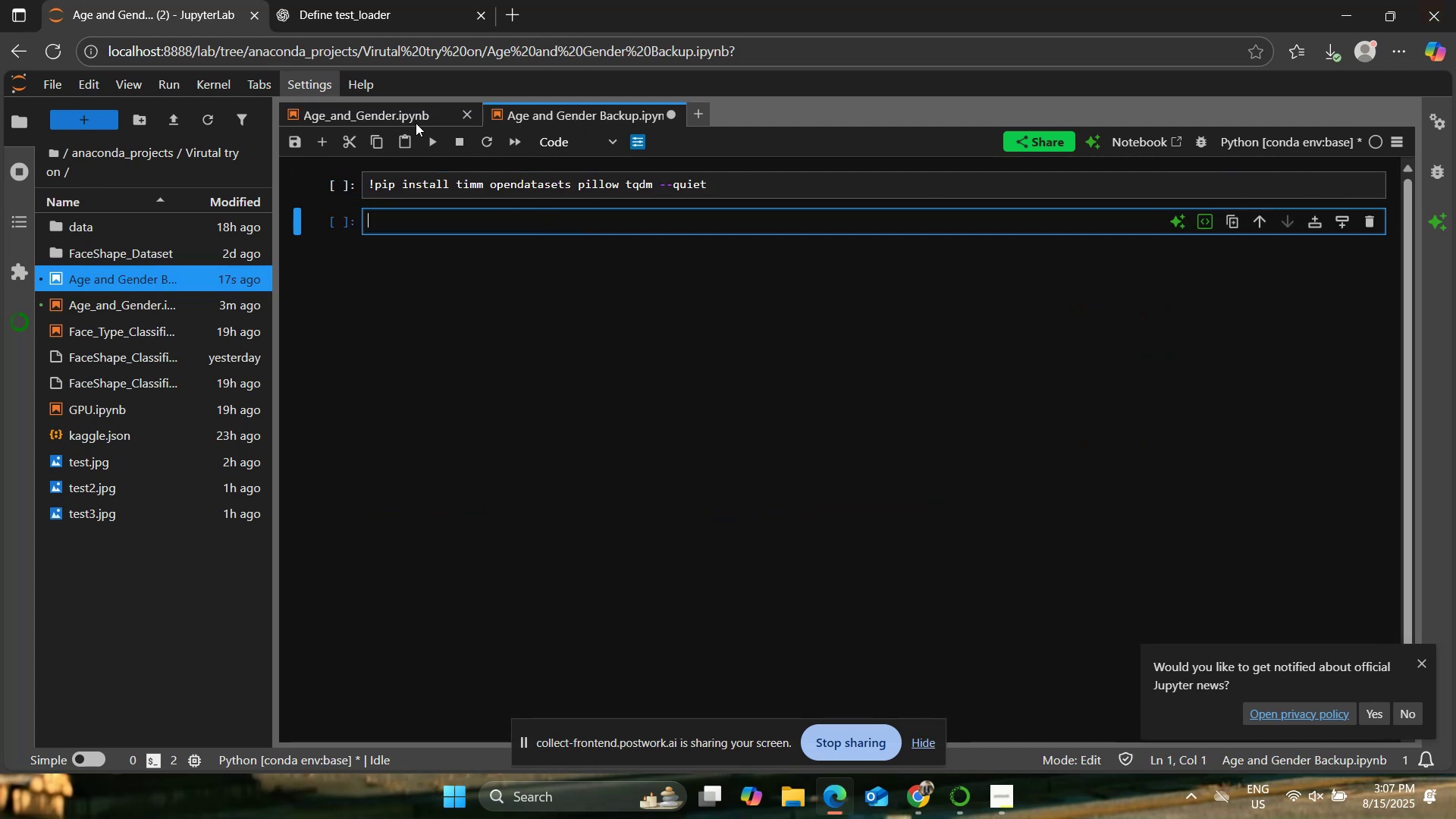 
left_click([410, 117])
 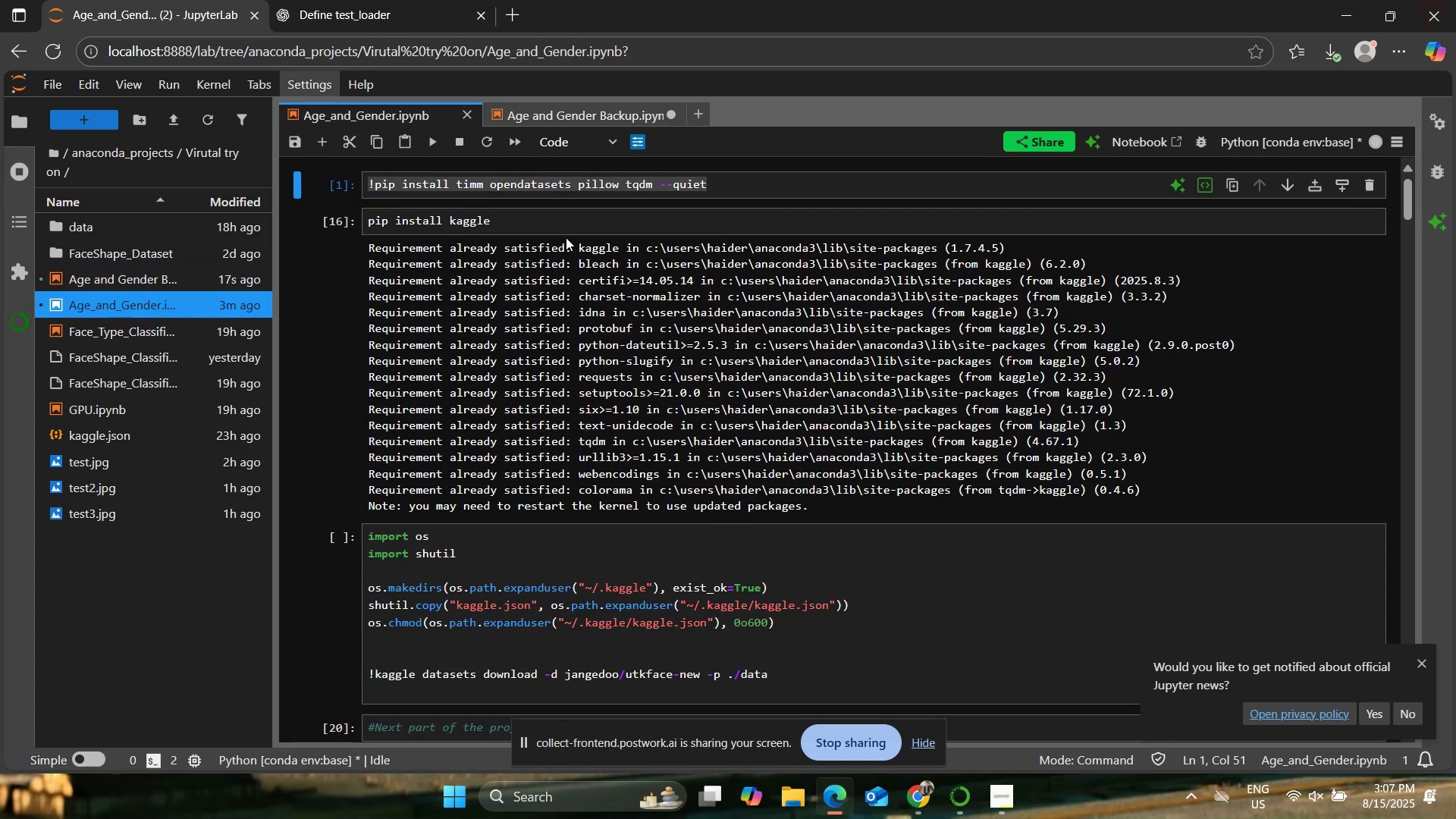 
left_click([549, 215])
 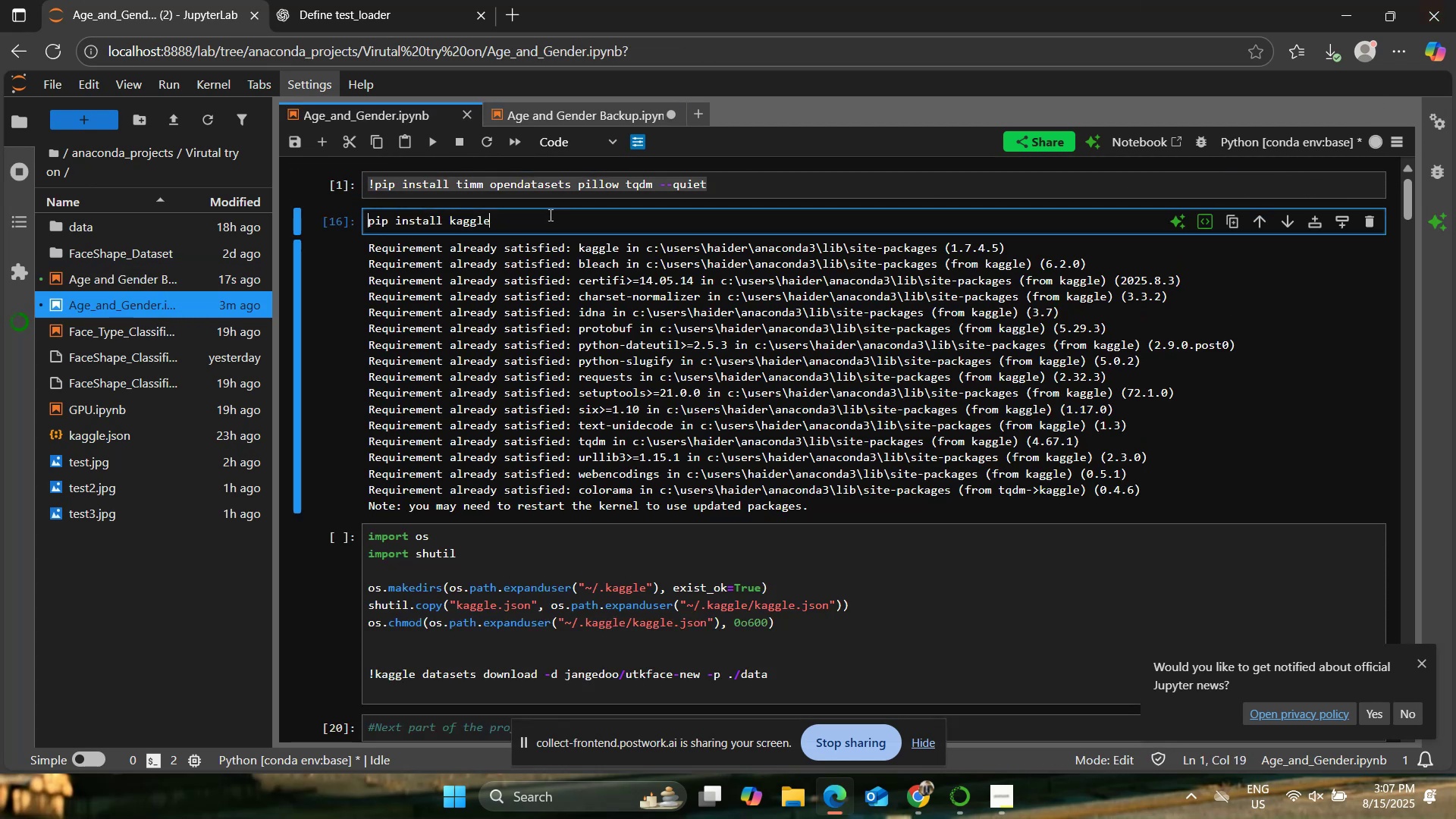 
key(Control+A)
 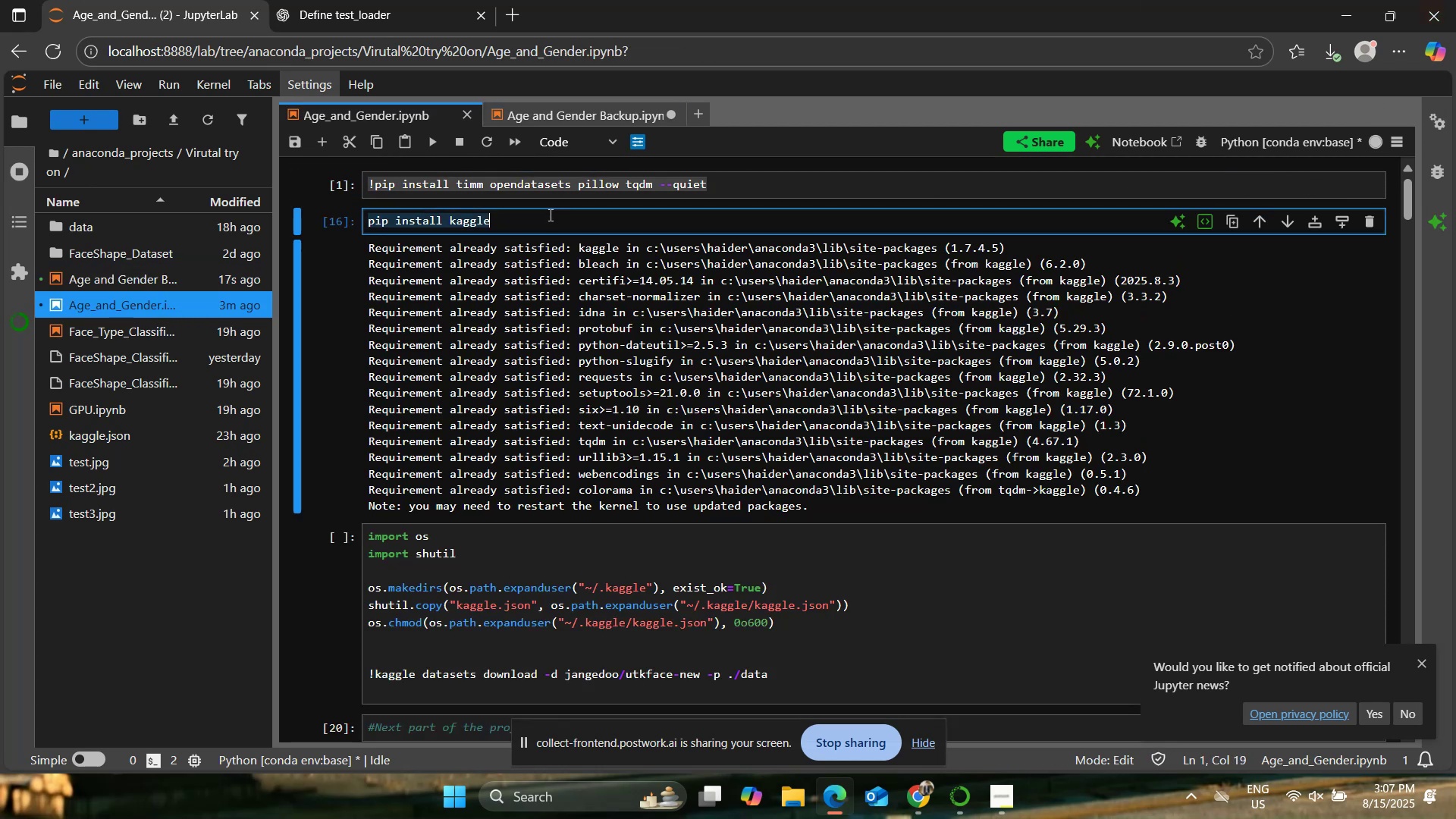 
key(Control+C)
 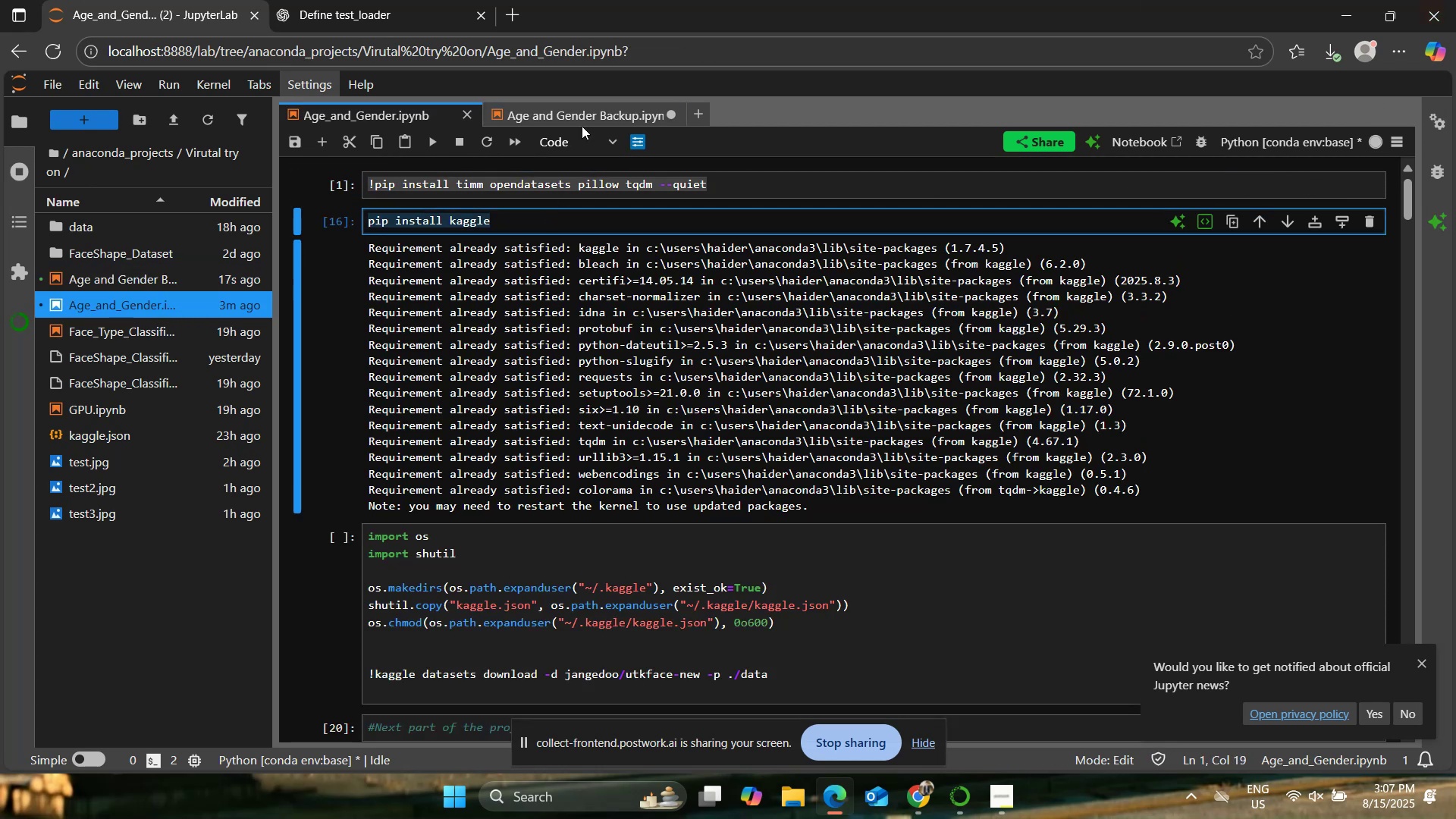 
left_click([582, 122])
 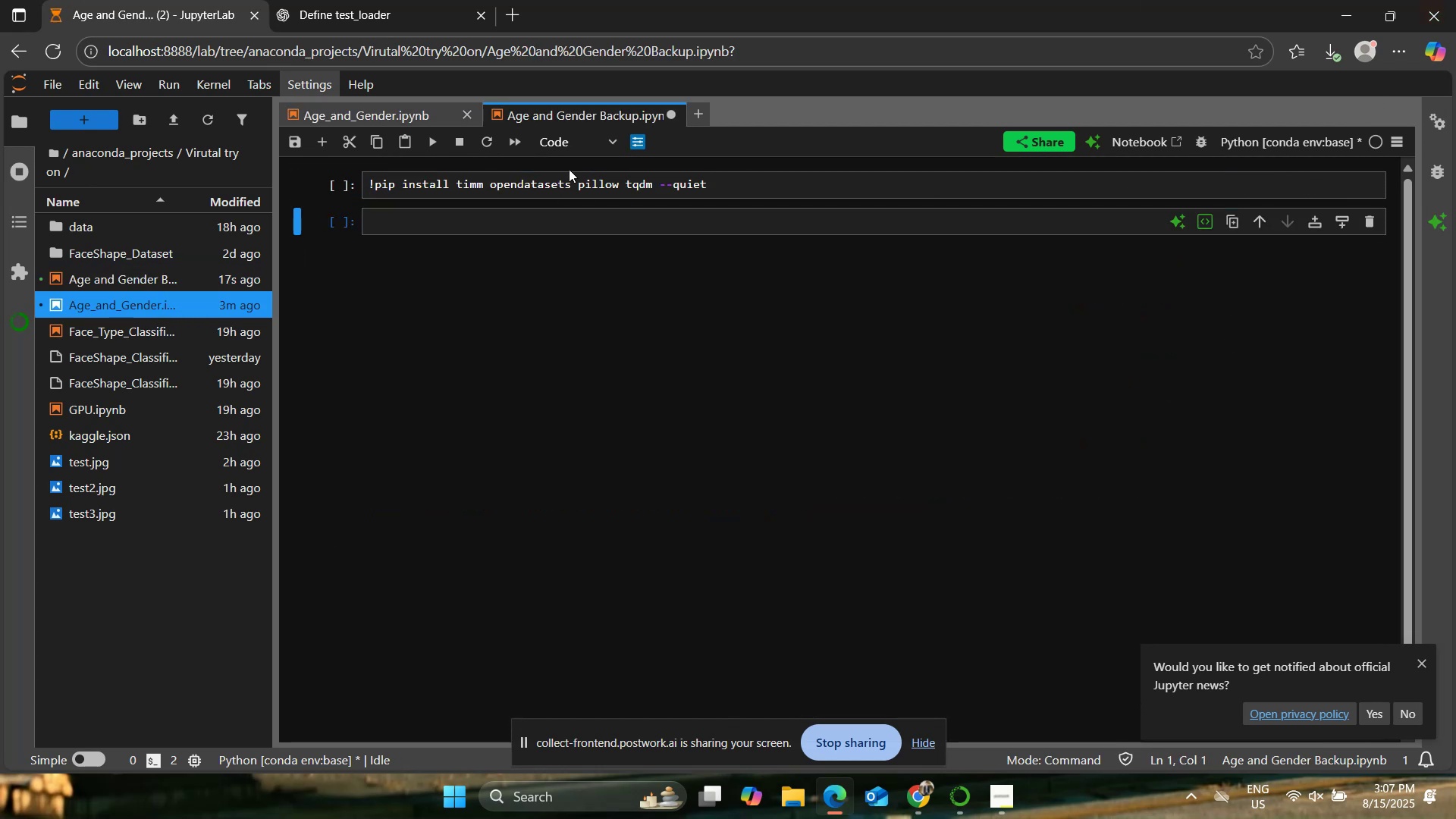 
left_click([510, 224])
 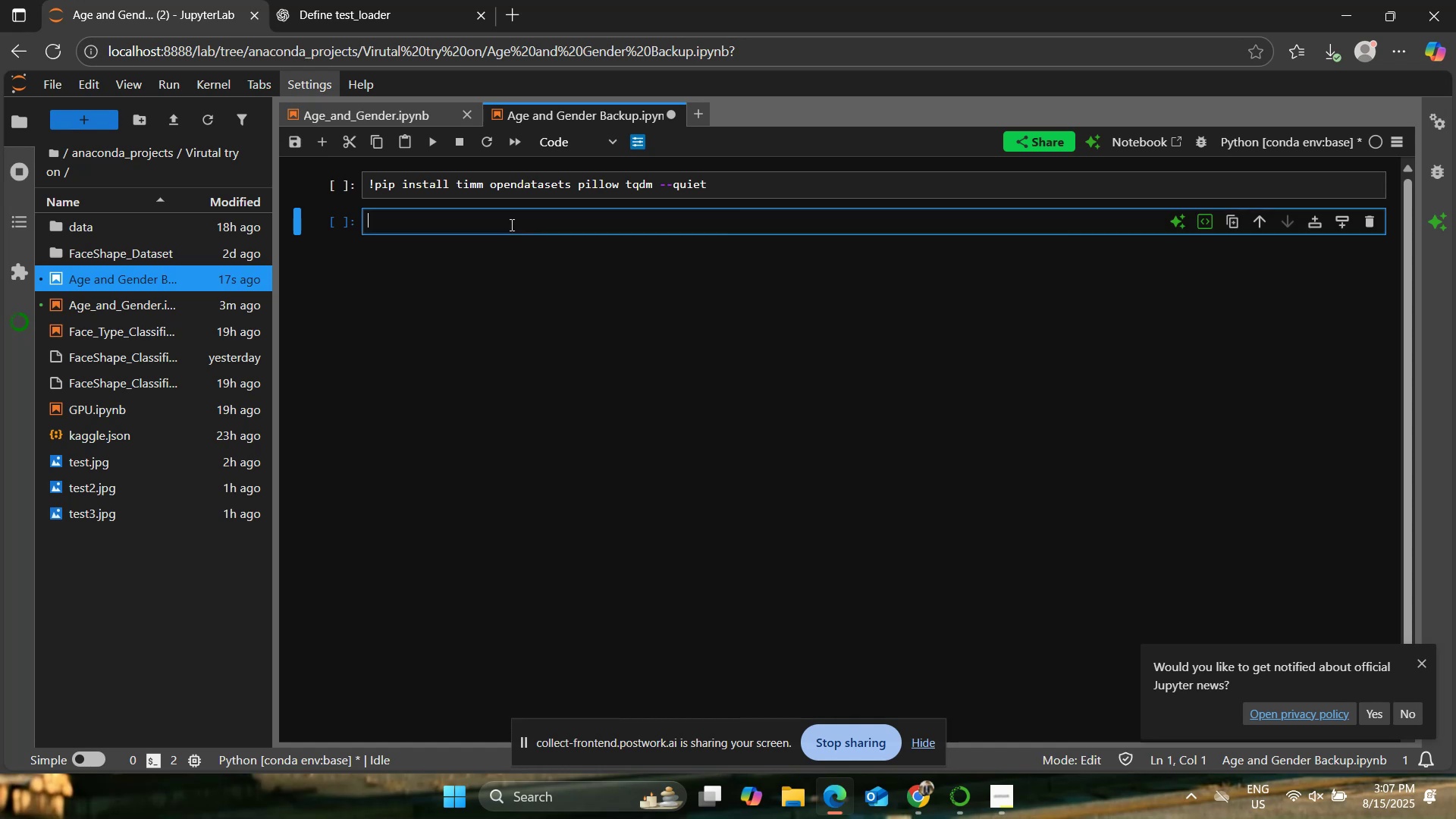 
key(Control+V)
 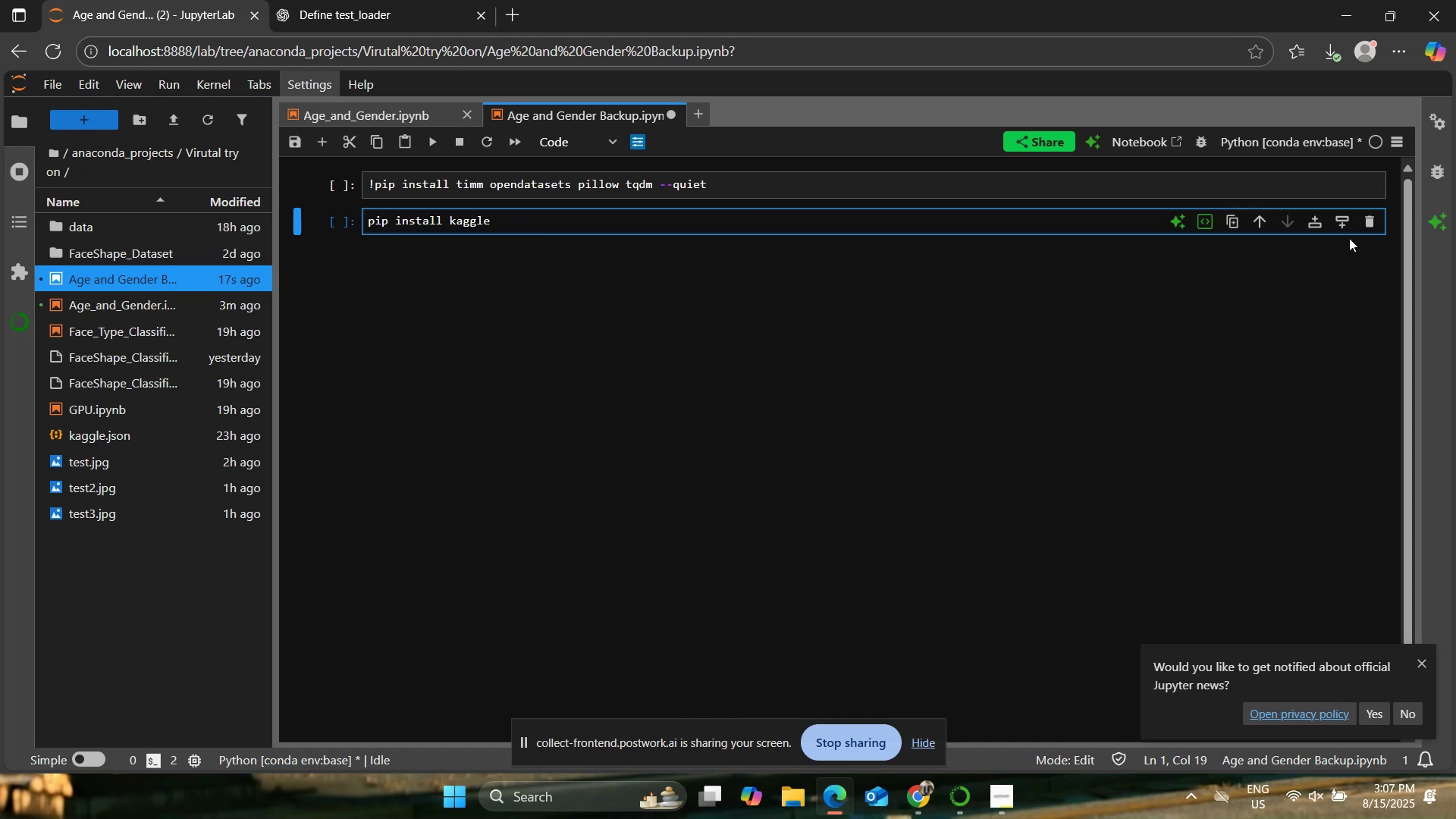 
left_click([1338, 218])
 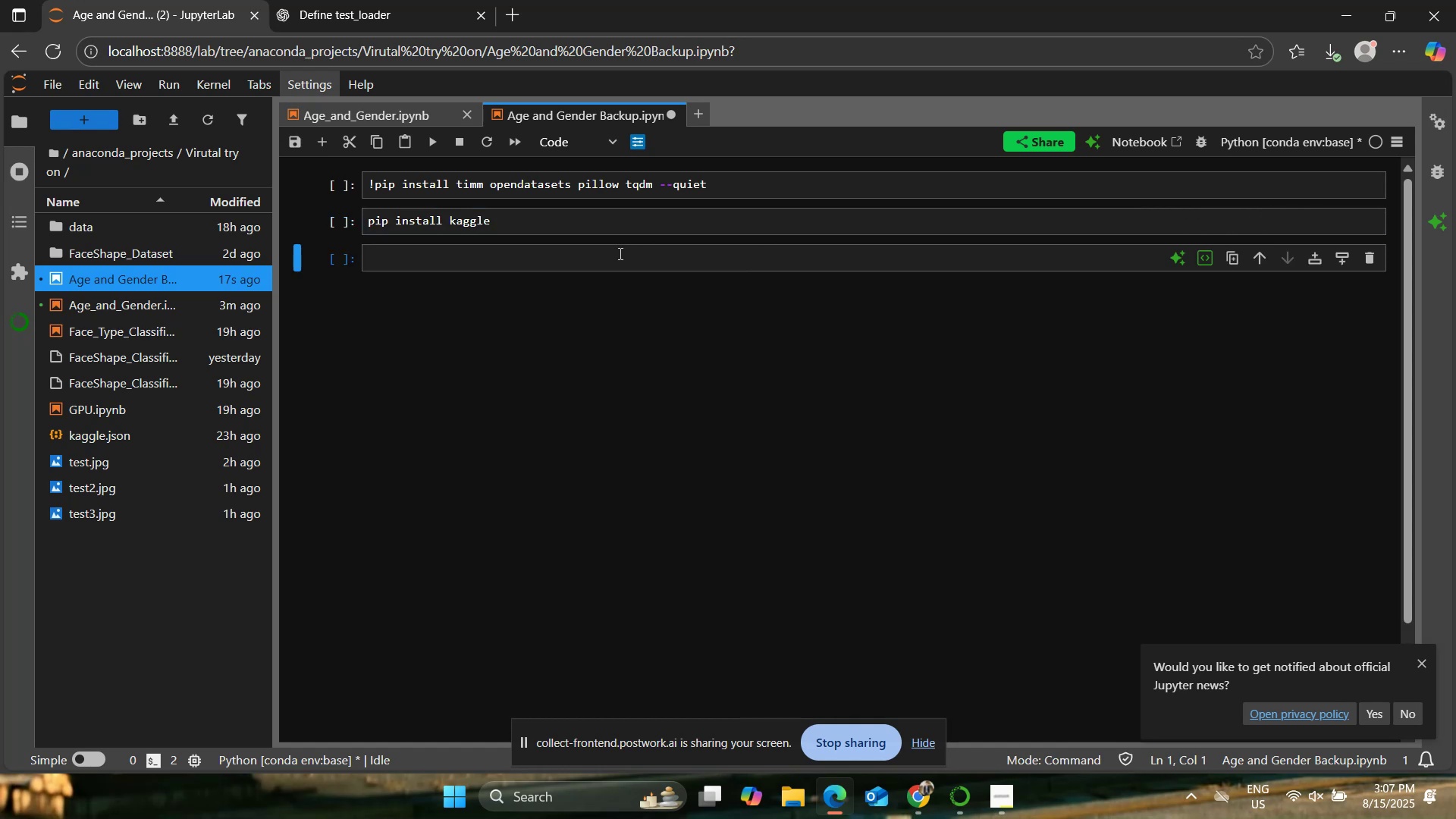 
left_click([601, 255])
 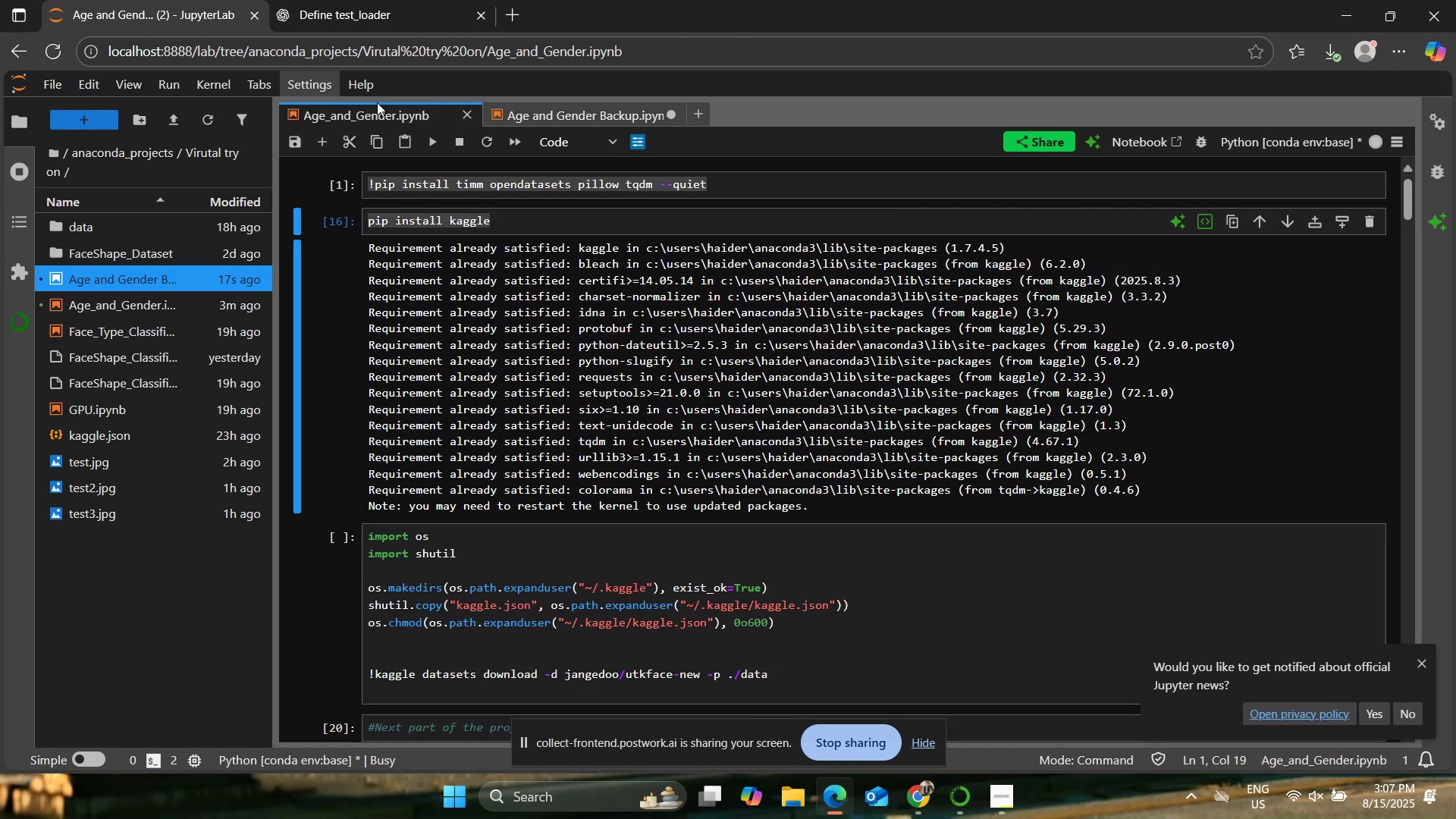 
scroll: coordinate [649, 488], scroll_direction: down, amount: 2.0
 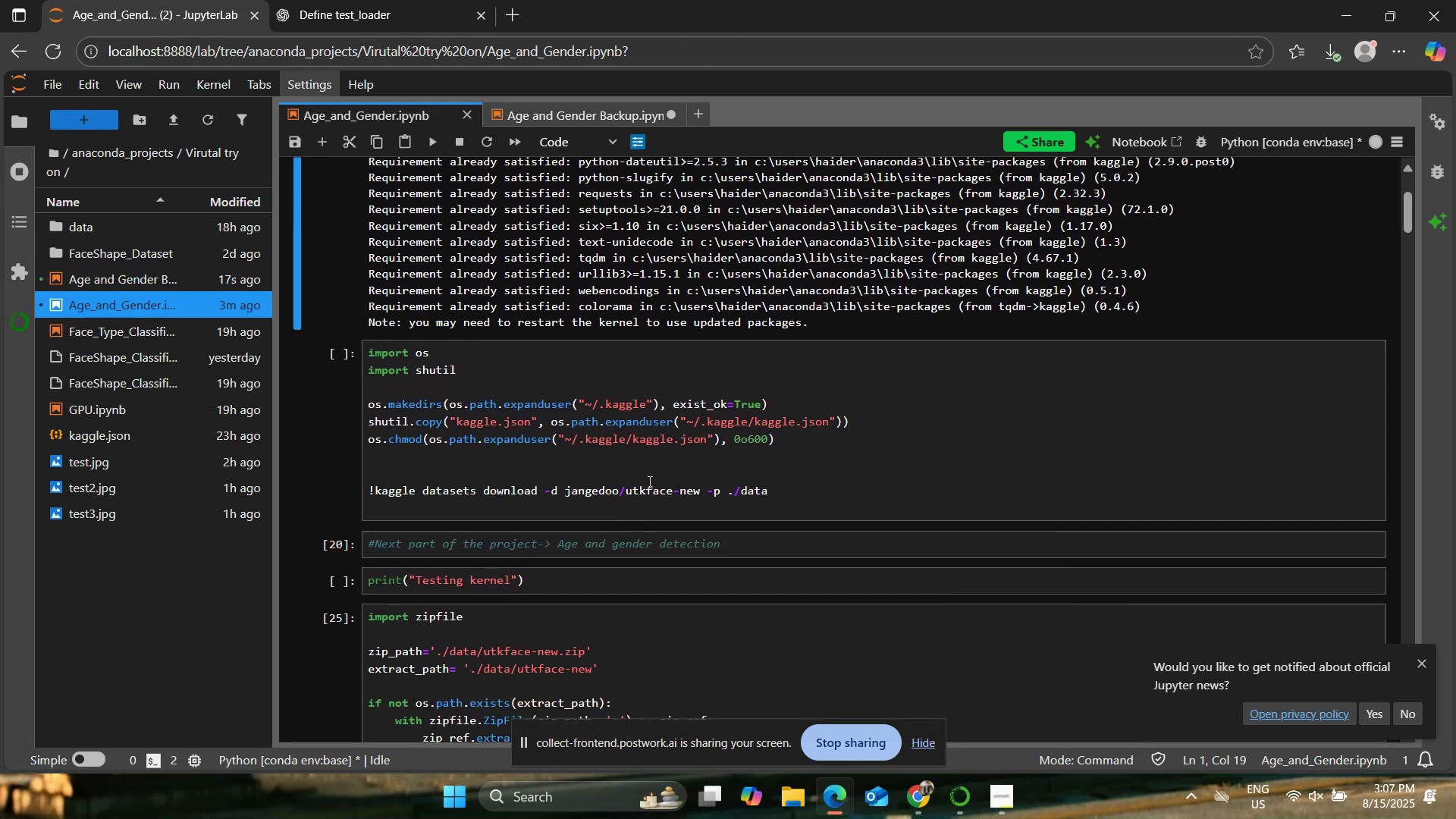 
left_click([649, 476])
 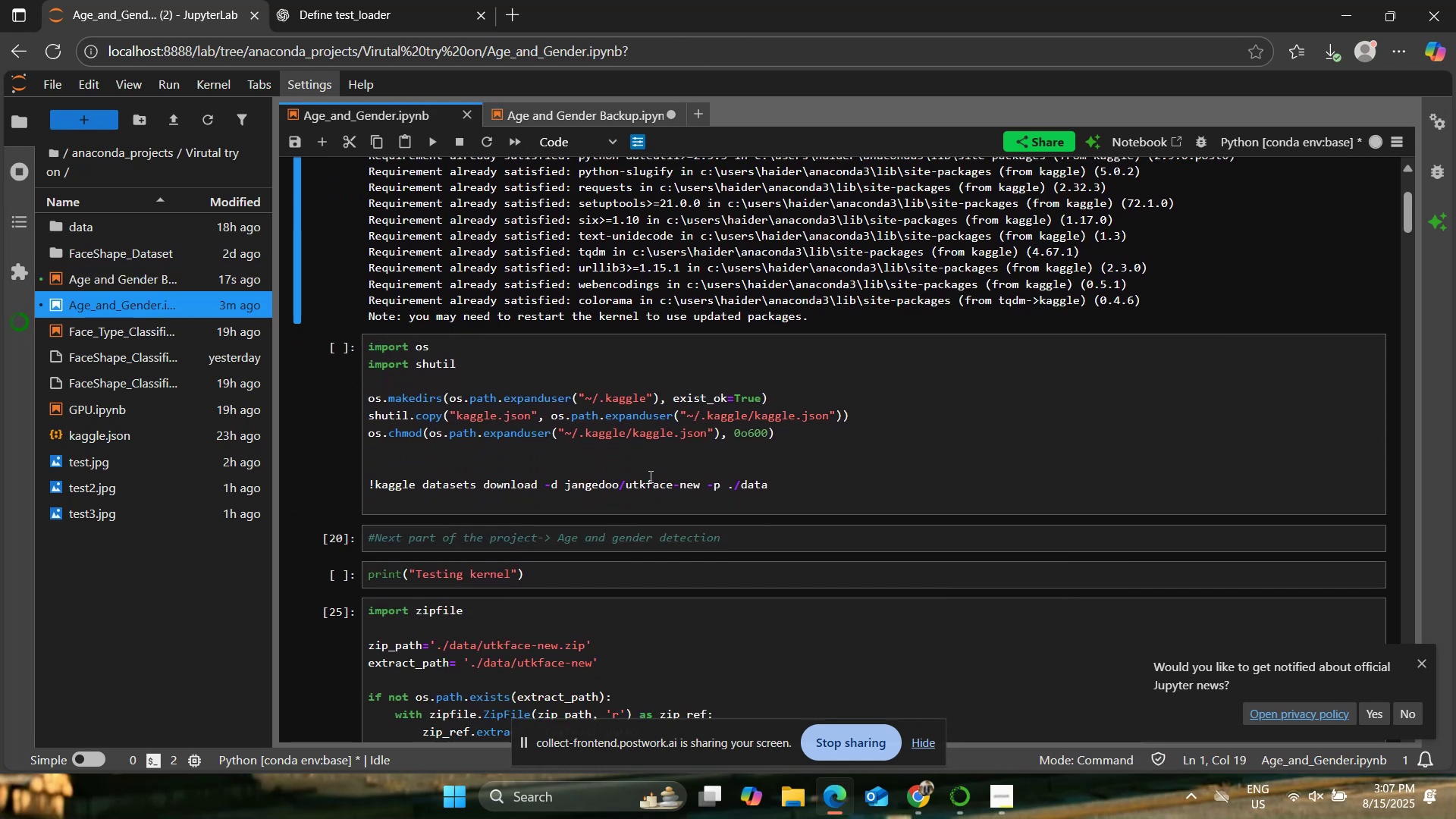 
key(Control+A)
 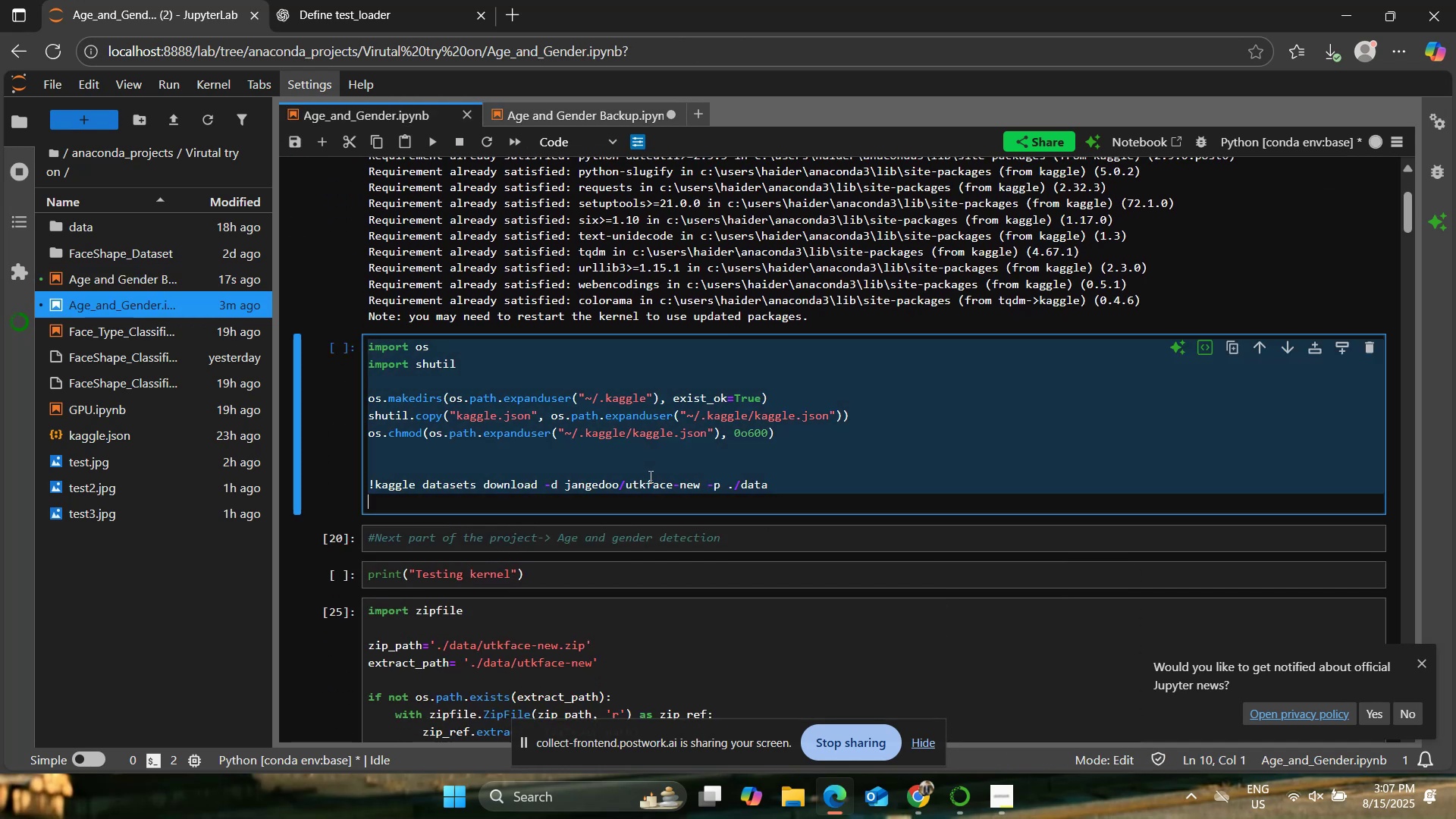 
key(Control+C)
 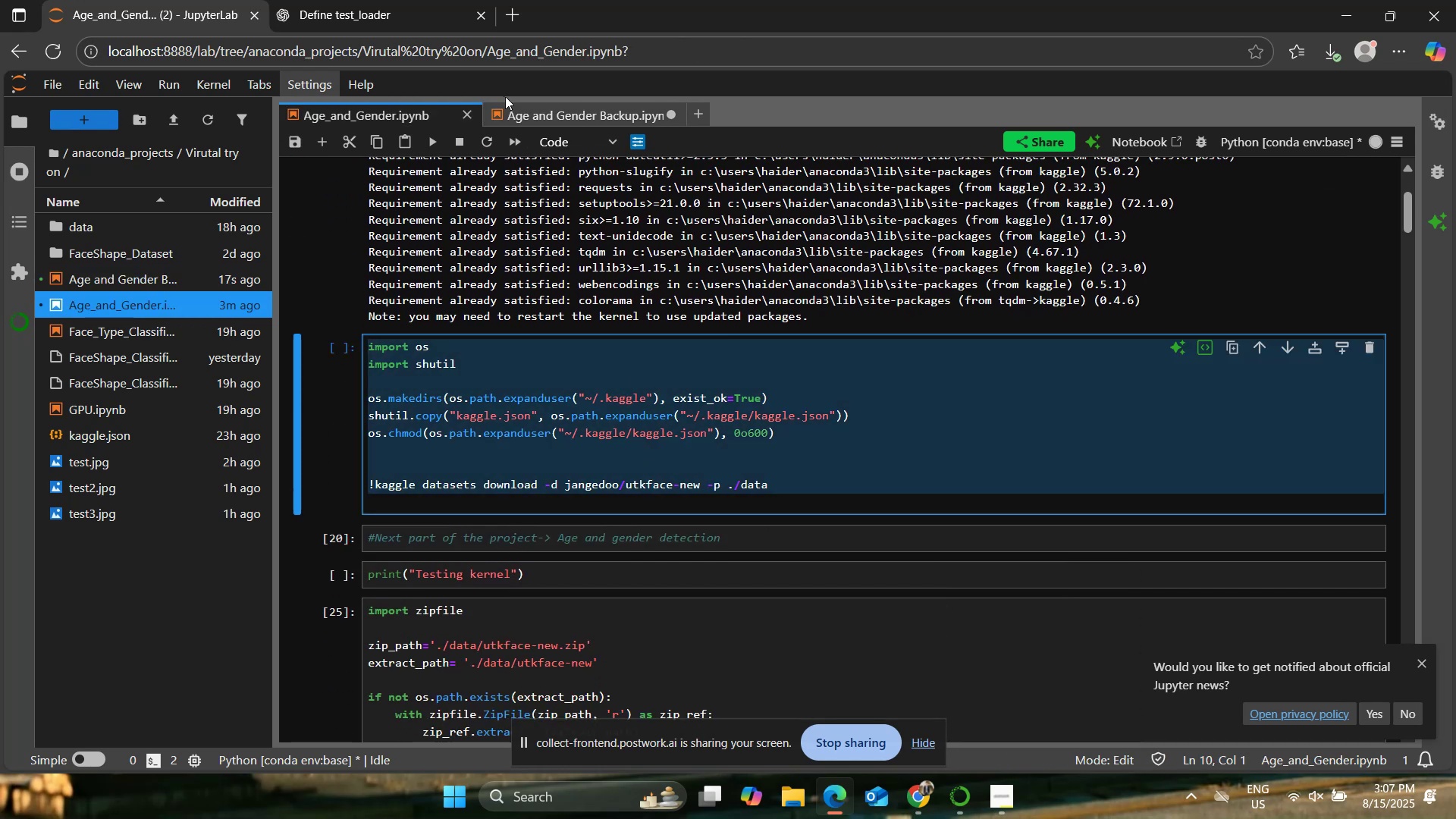 
left_click([529, 107])
 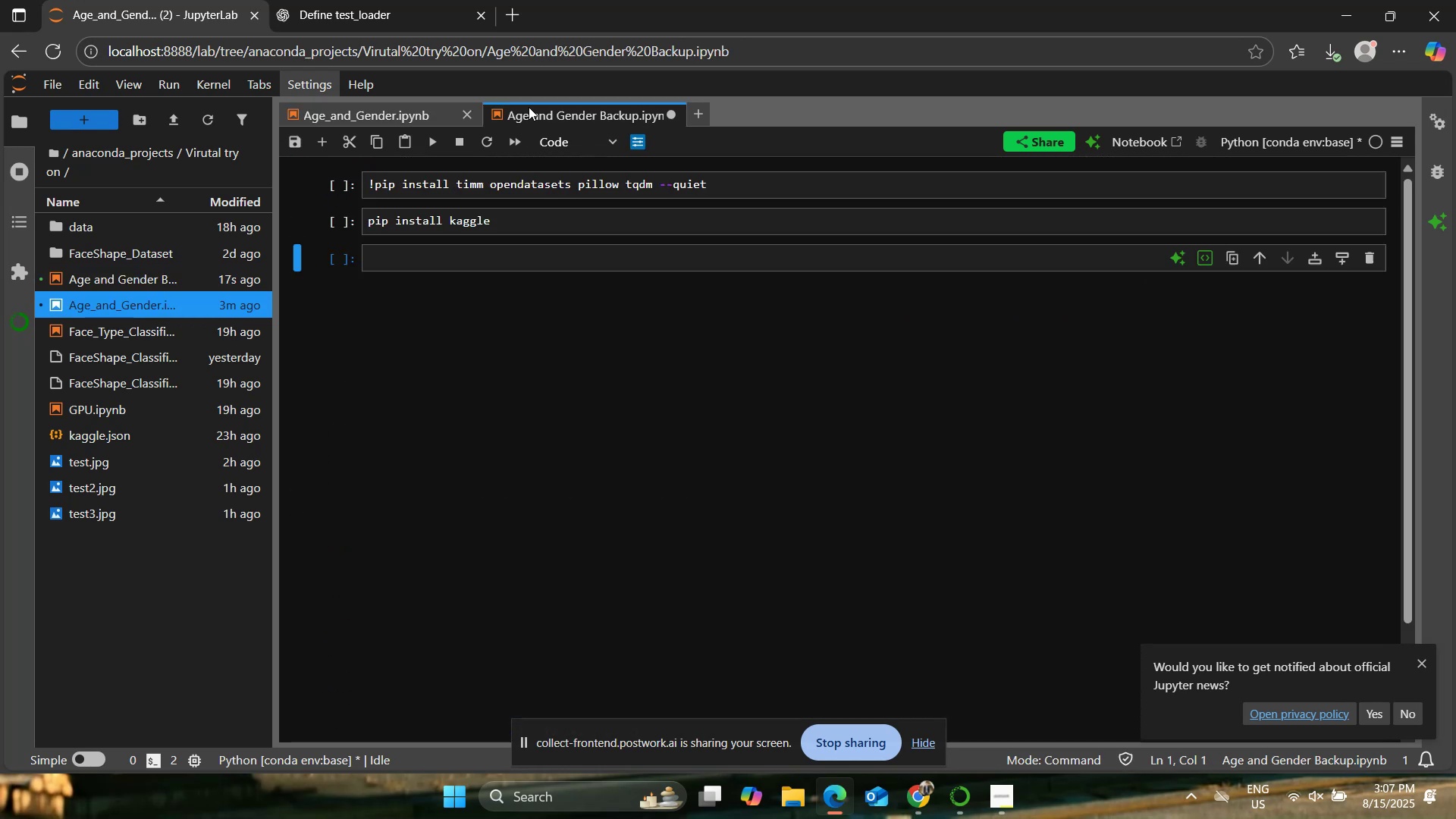 
key(Control+V)
 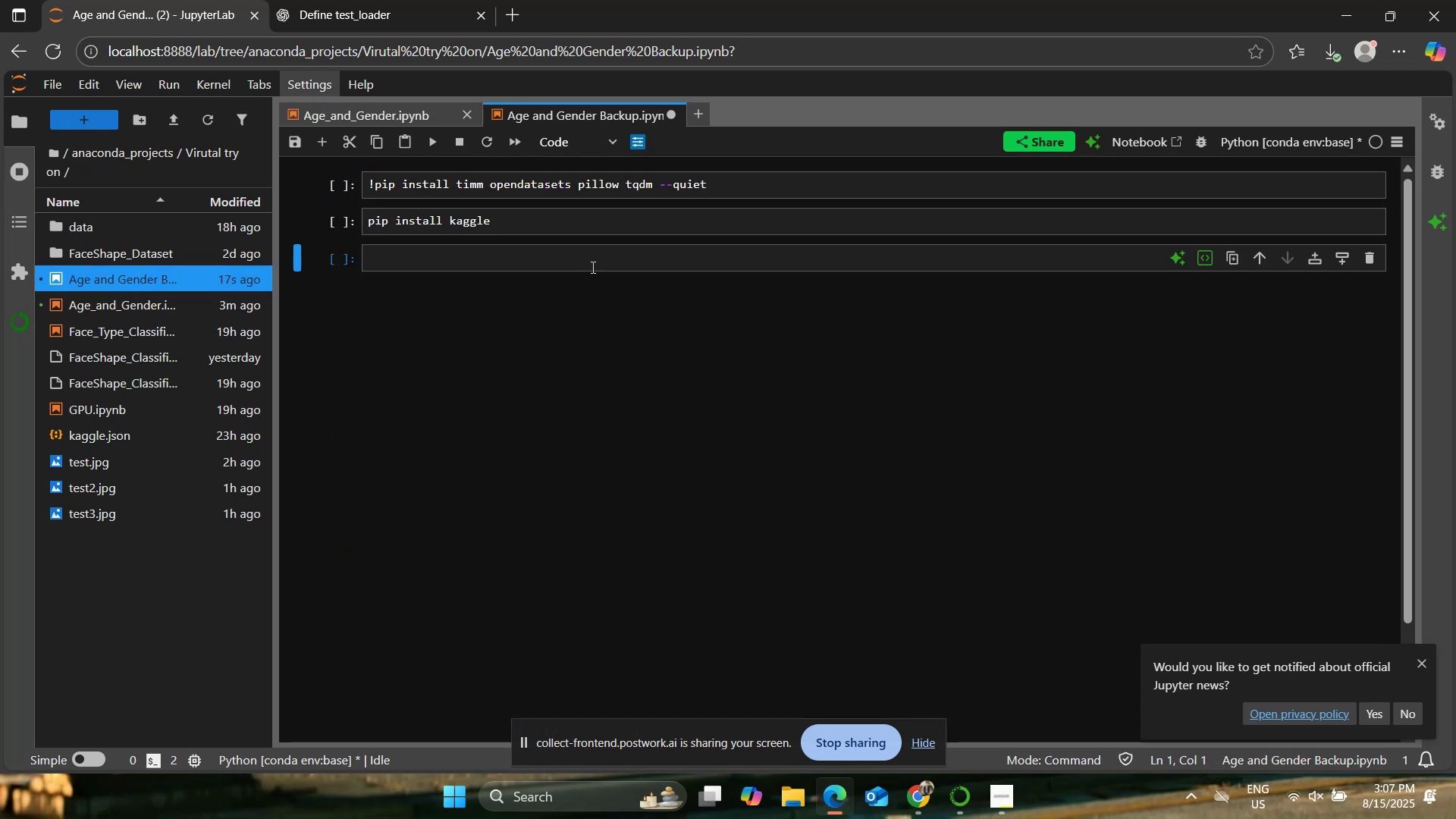 
key(Control+V)
 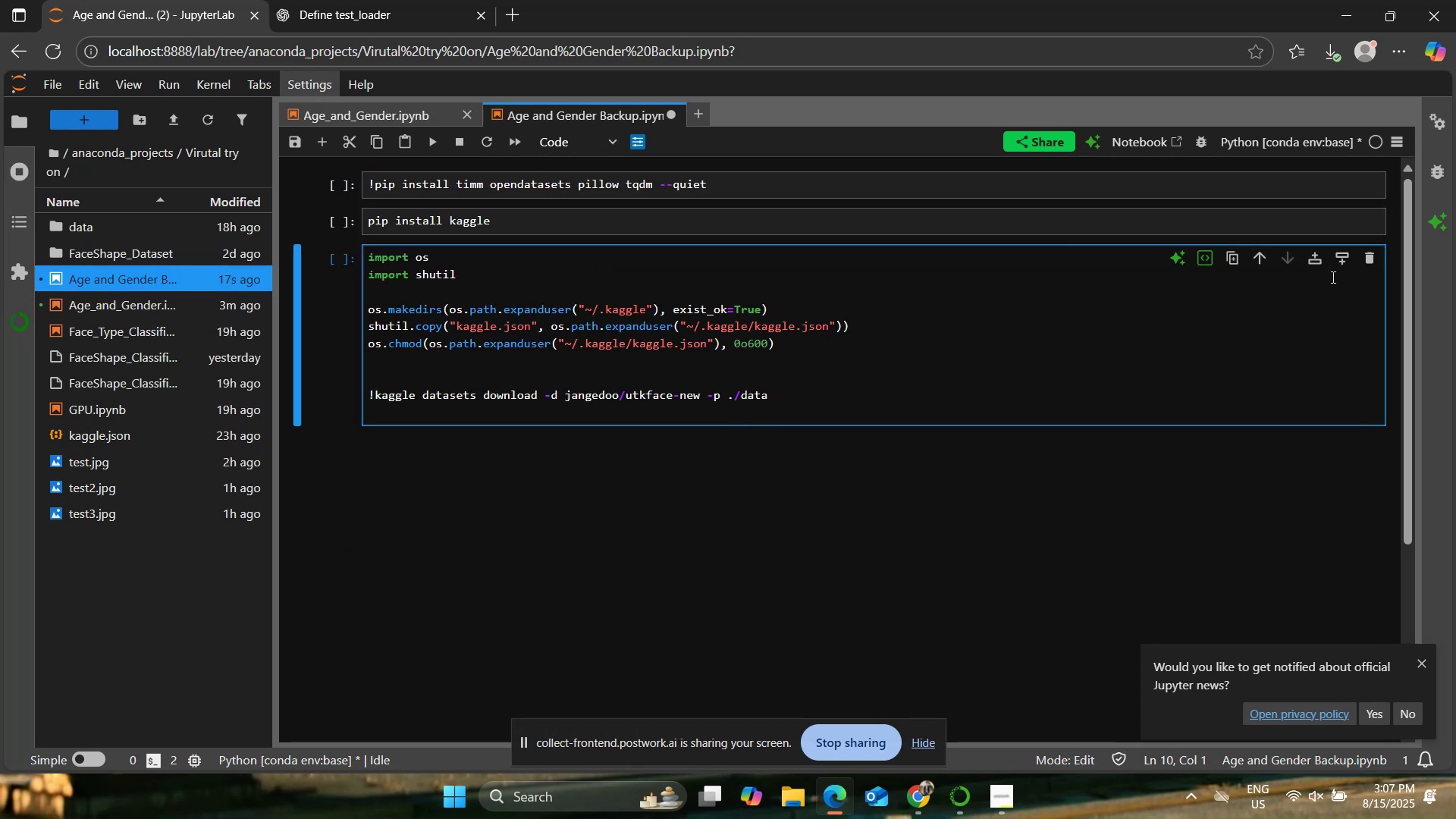 
left_click([1339, 260])
 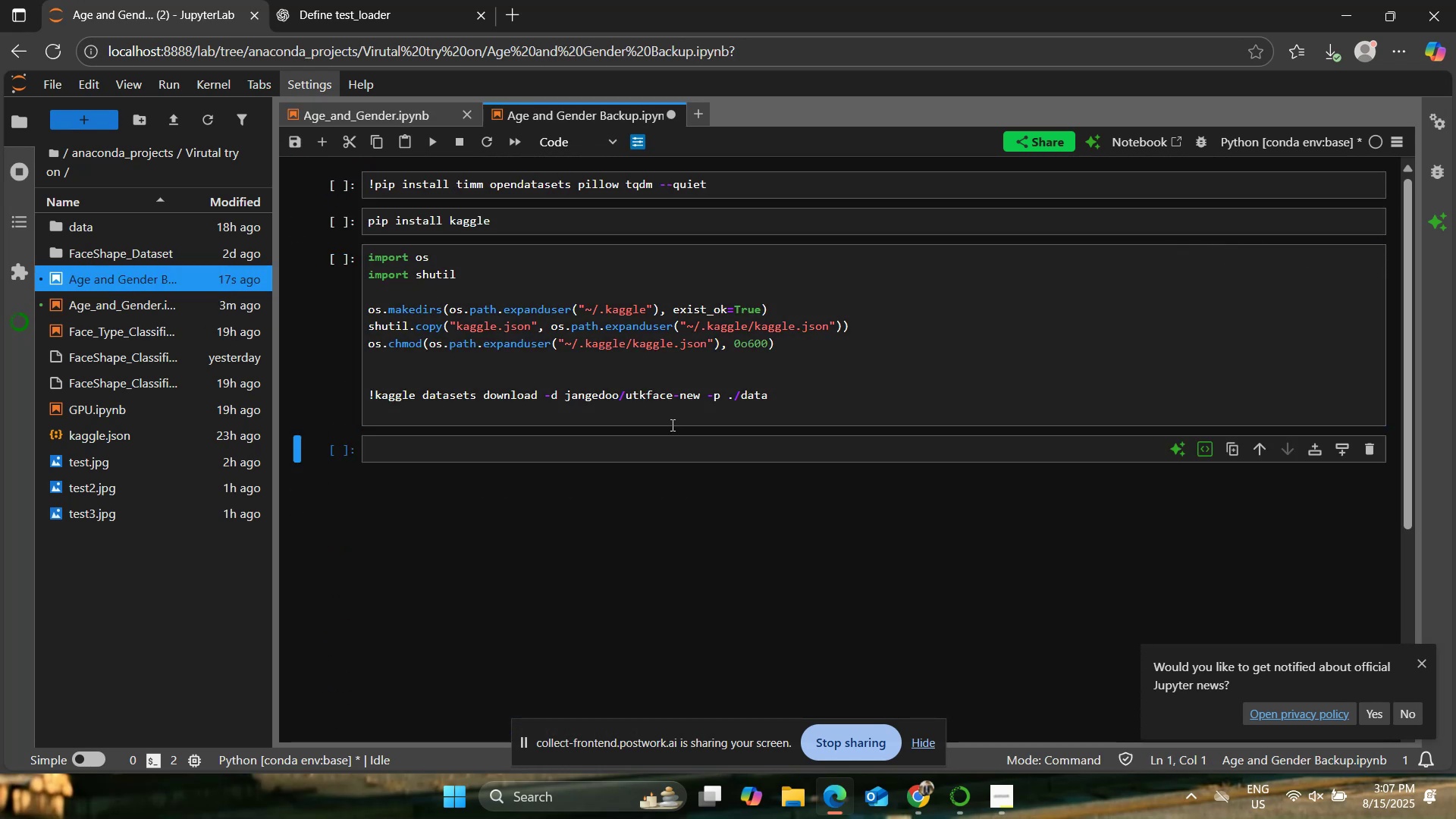 
left_click([661, 441])
 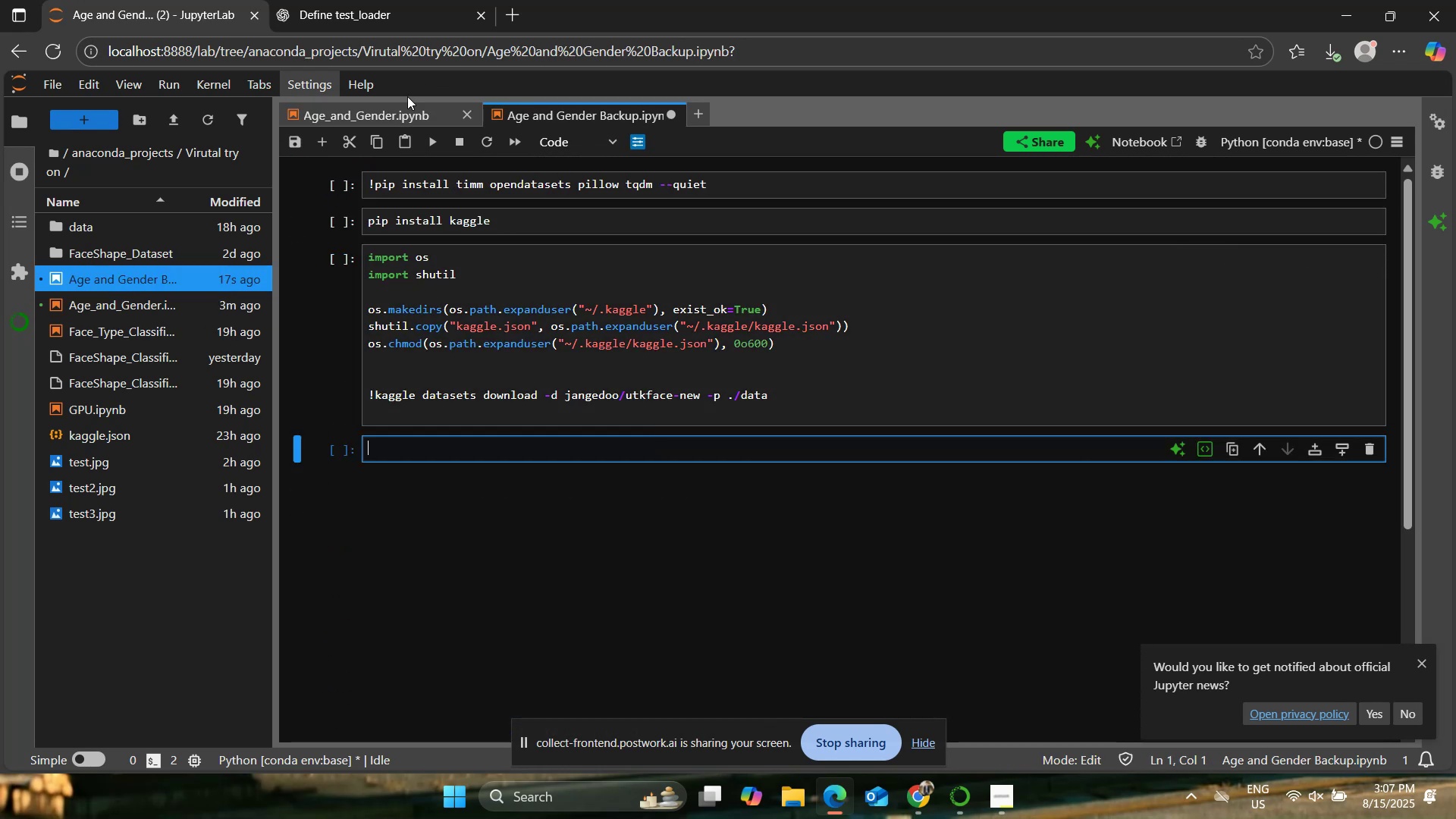 
left_click([391, 124])
 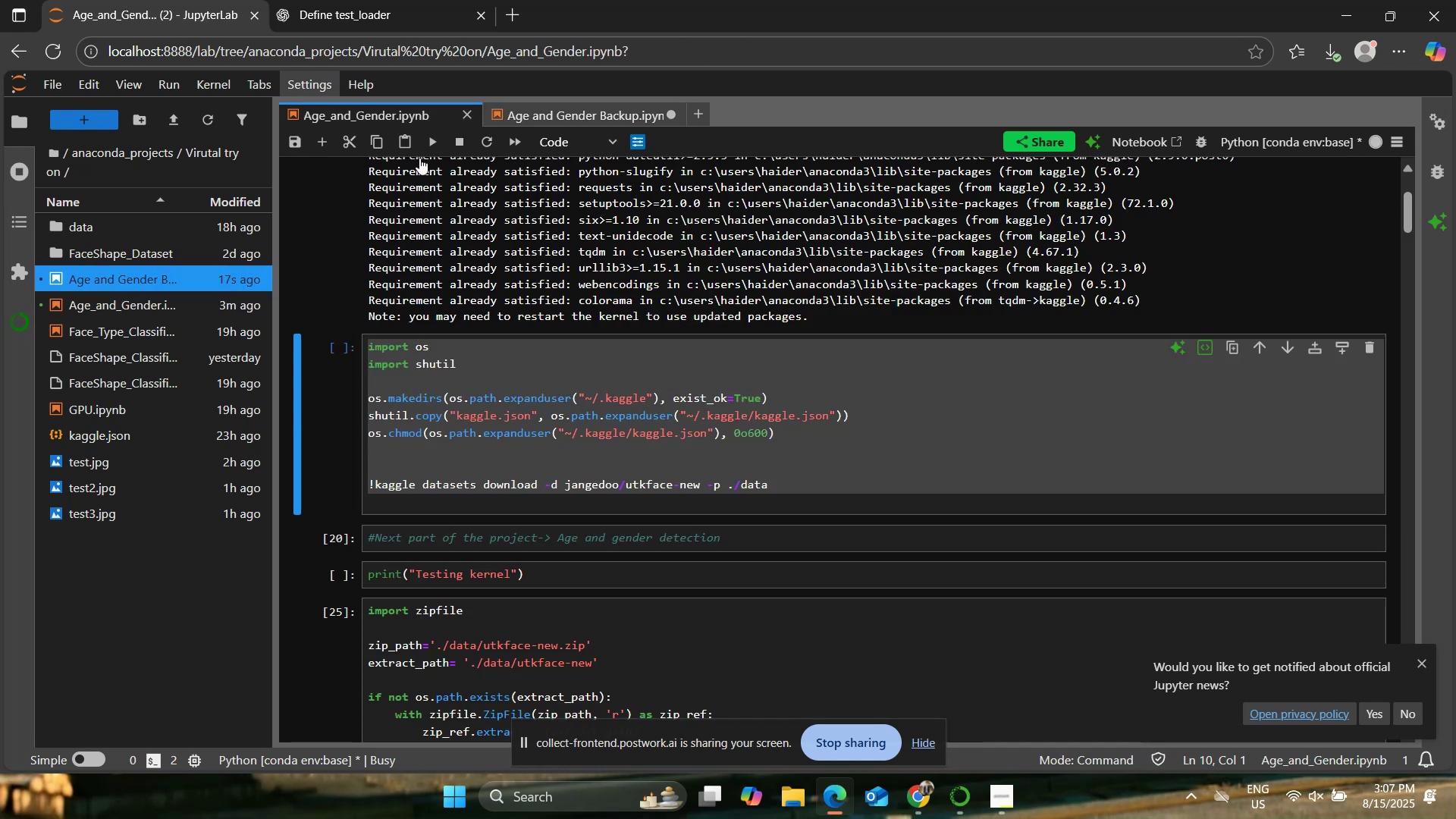 
scroll: coordinate [595, 380], scroll_direction: down, amount: 2.0
 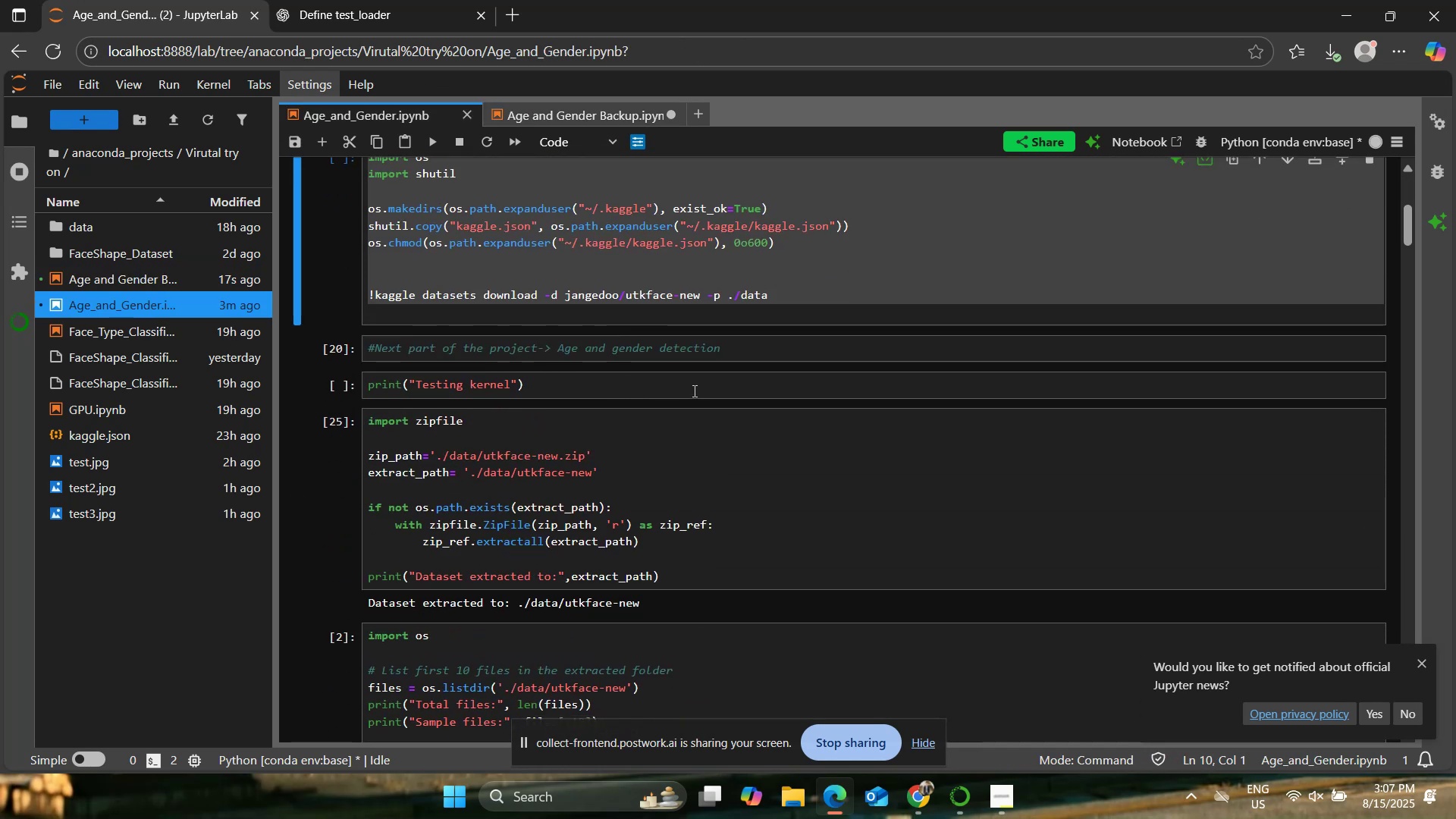 
double_click([693, 457])
 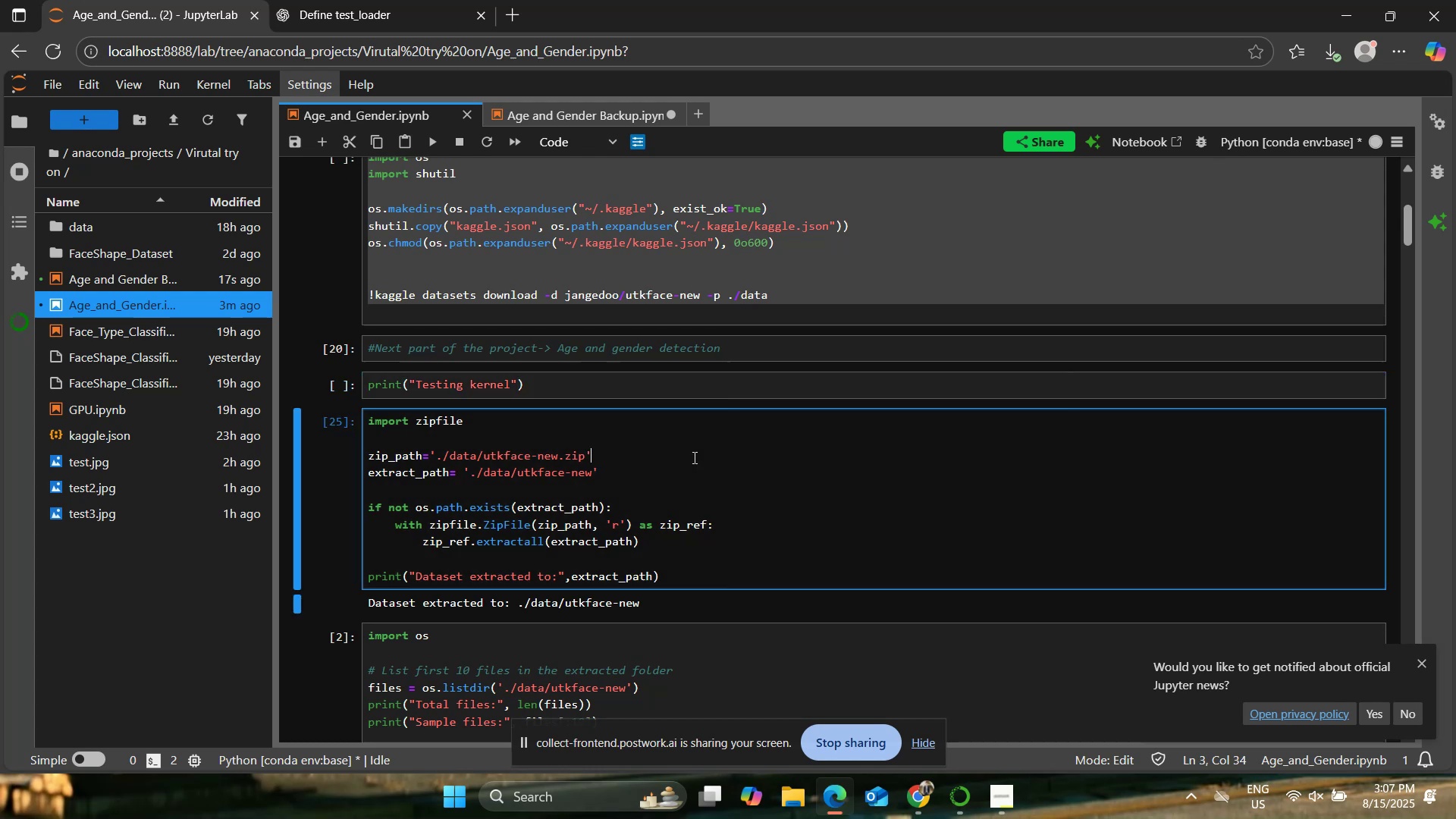 
key(Control+A)
 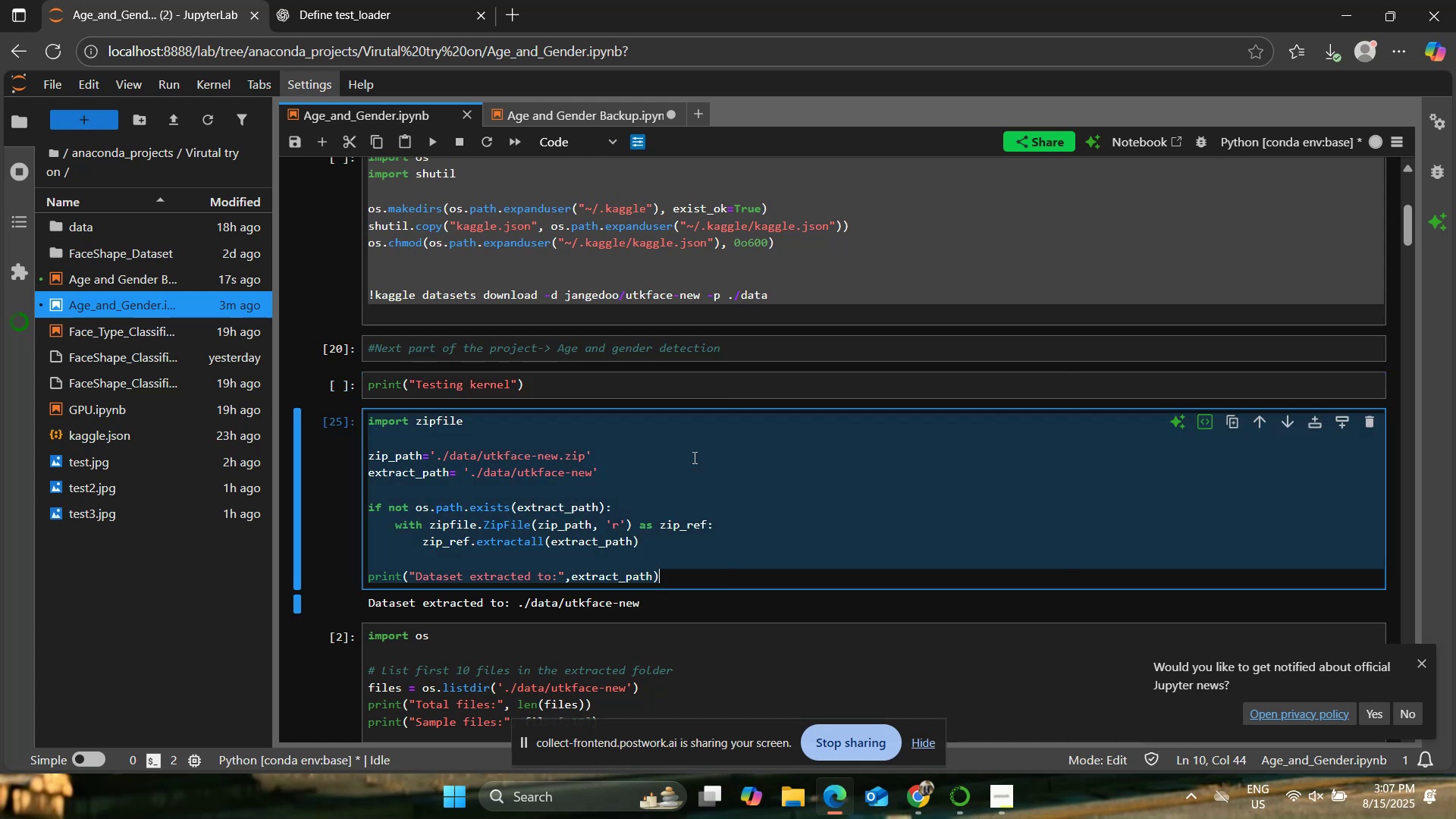 
key(Control+C)
 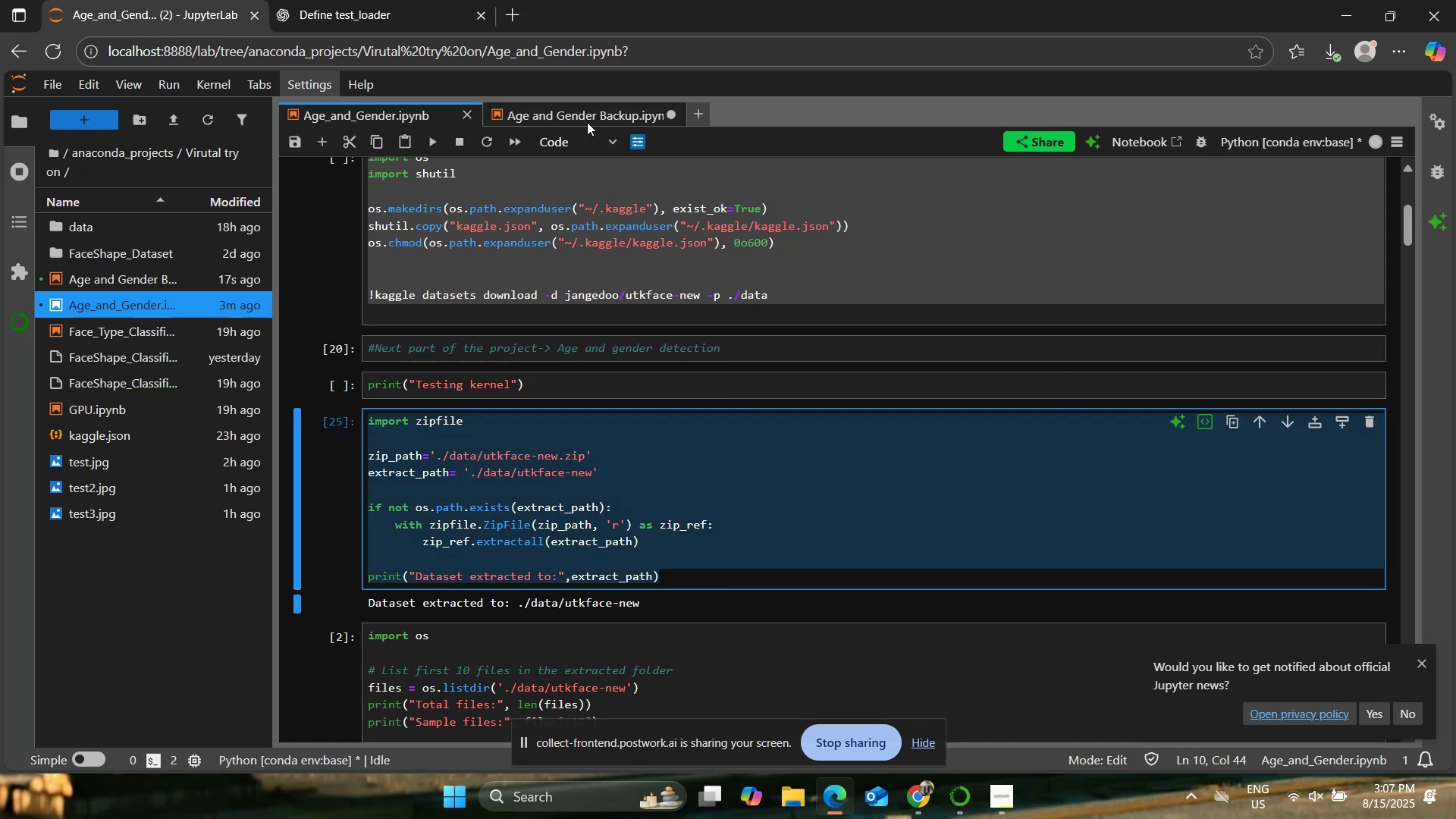 
left_click([587, 121])
 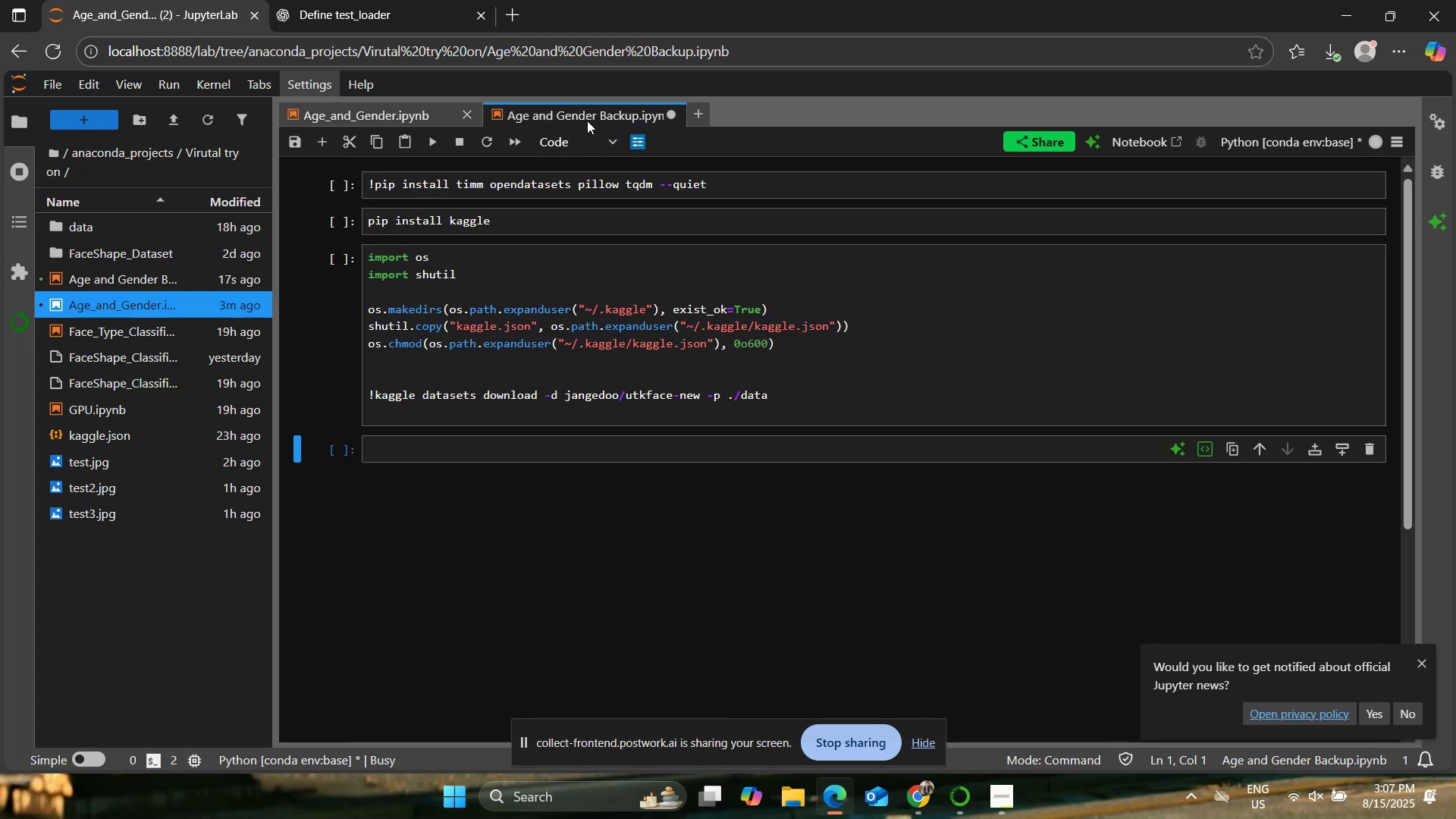 
hold_key(key=ControlLeft, duration=0.41)
 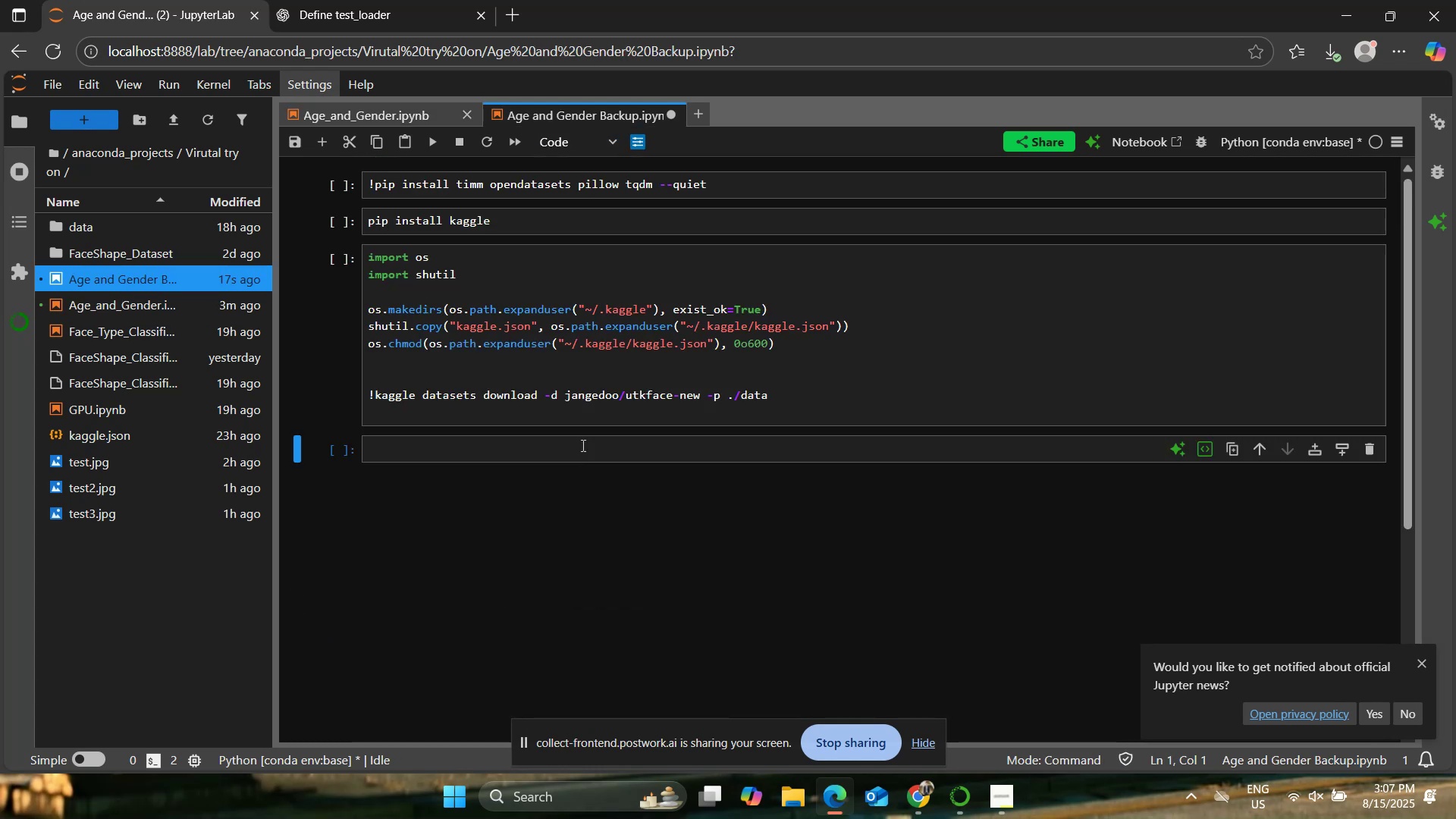 
left_click([580, 444])
 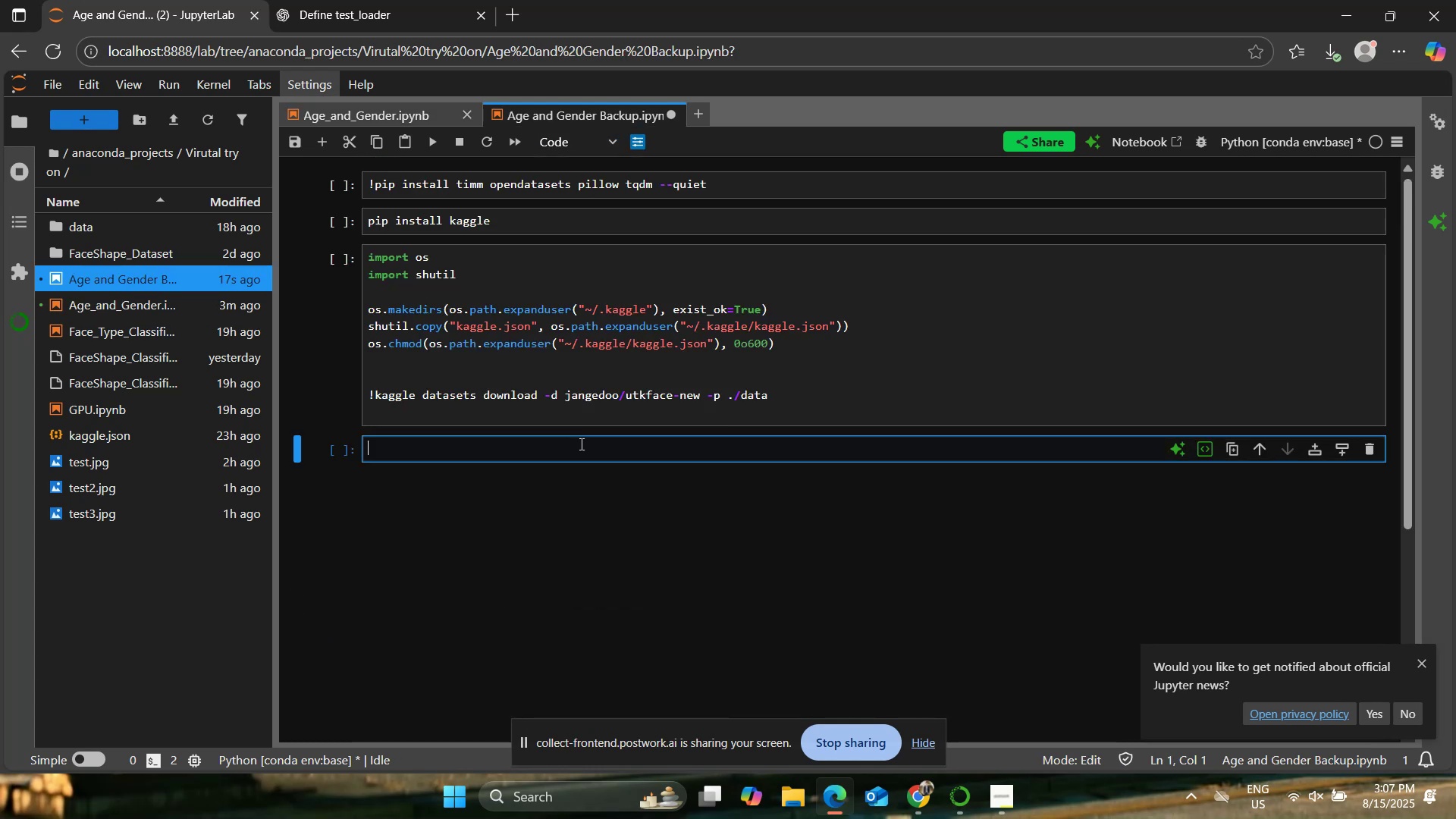 
key(Control+ControlLeft)
 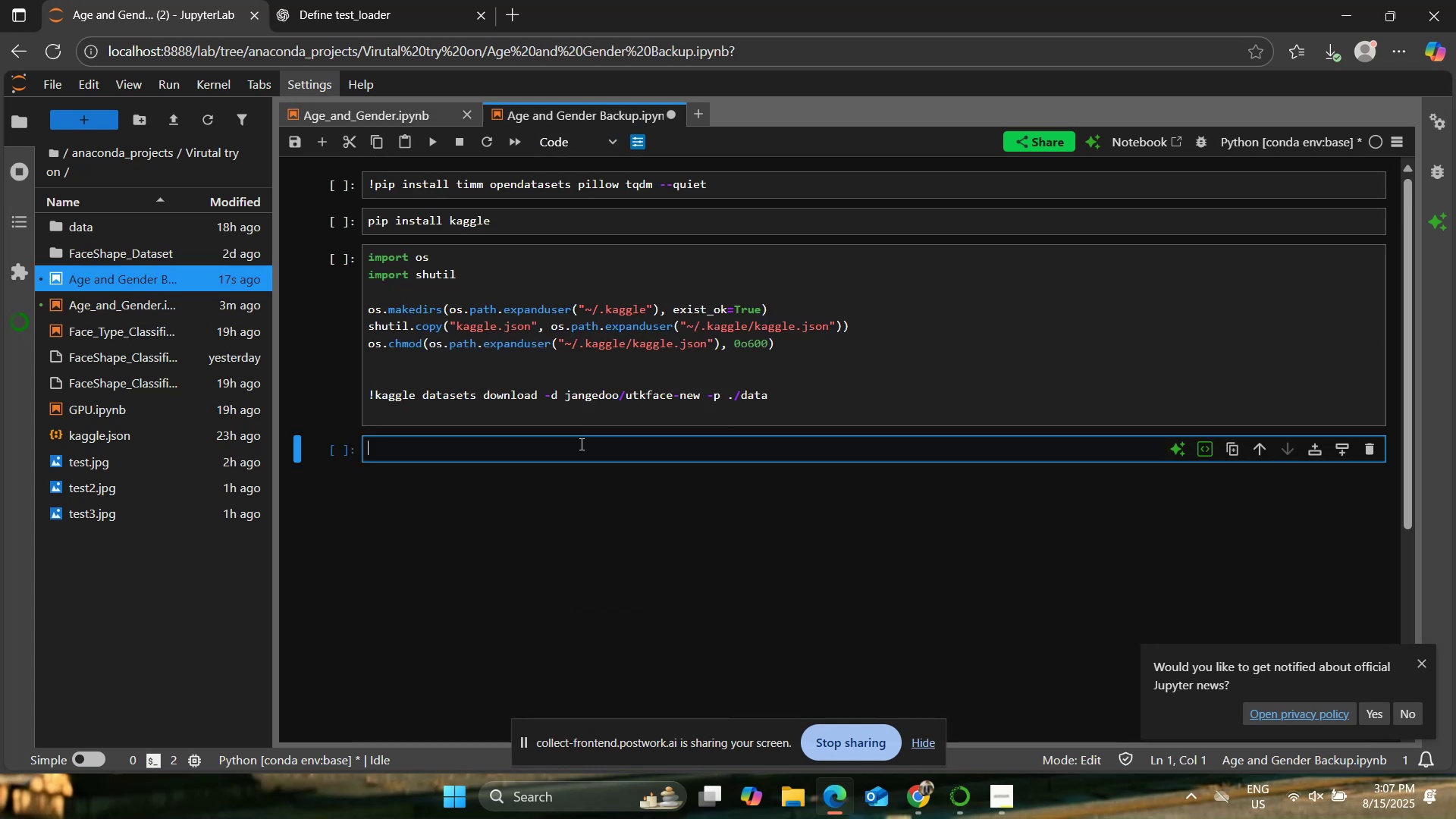 
key(Control+V)
 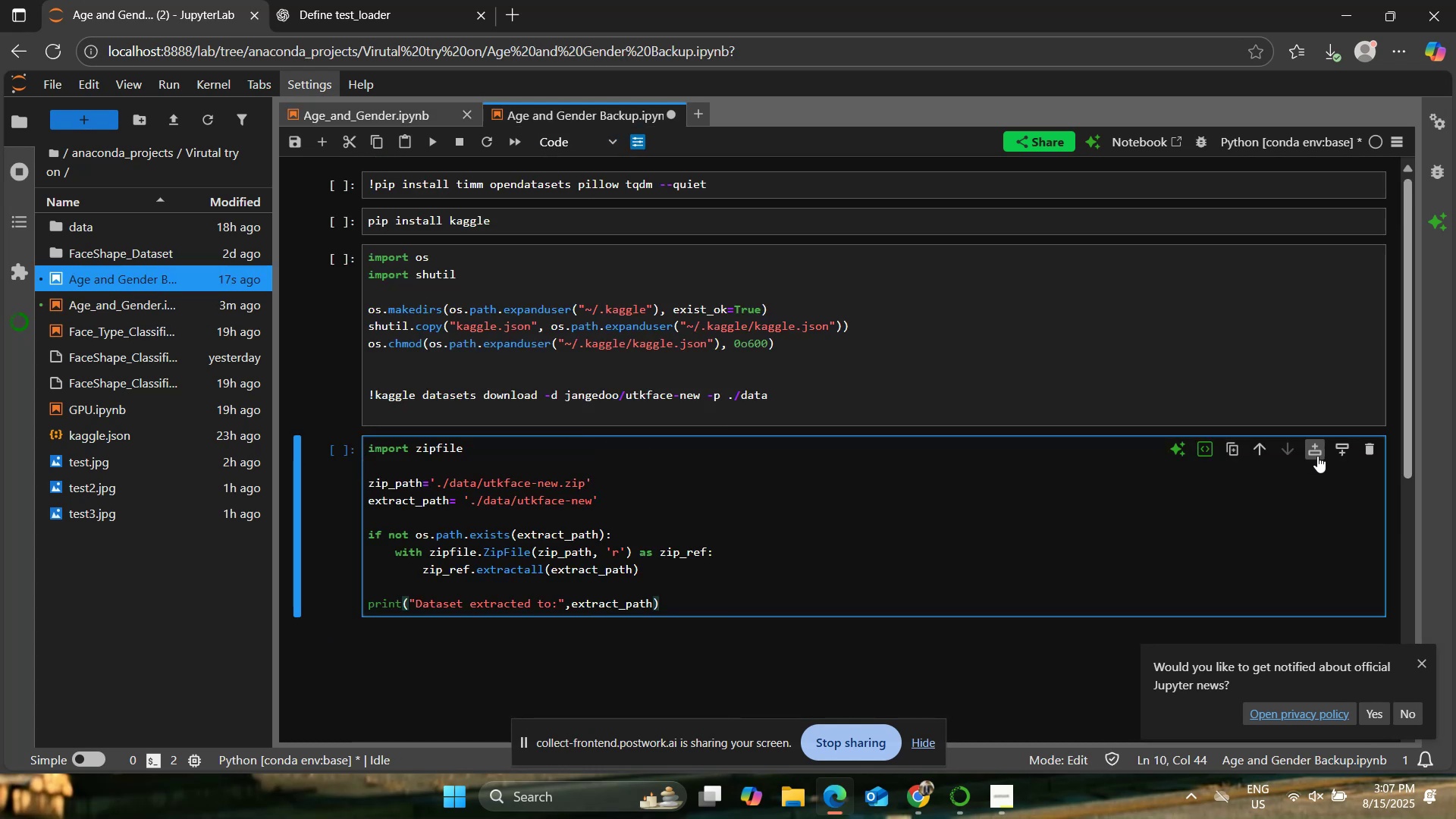 
left_click([1335, 452])
 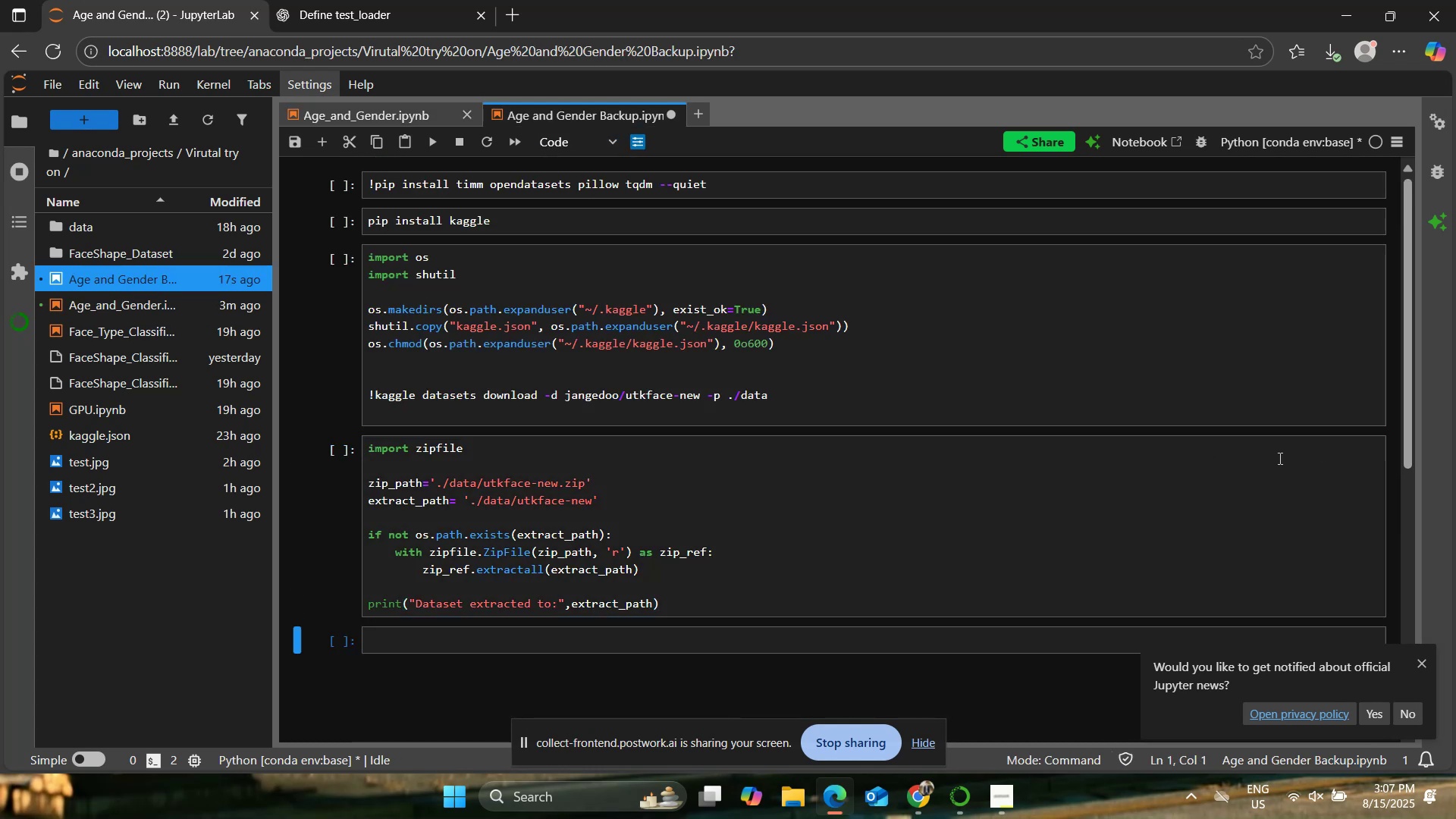 
scroll: coordinate [857, 464], scroll_direction: down, amount: 4.0
 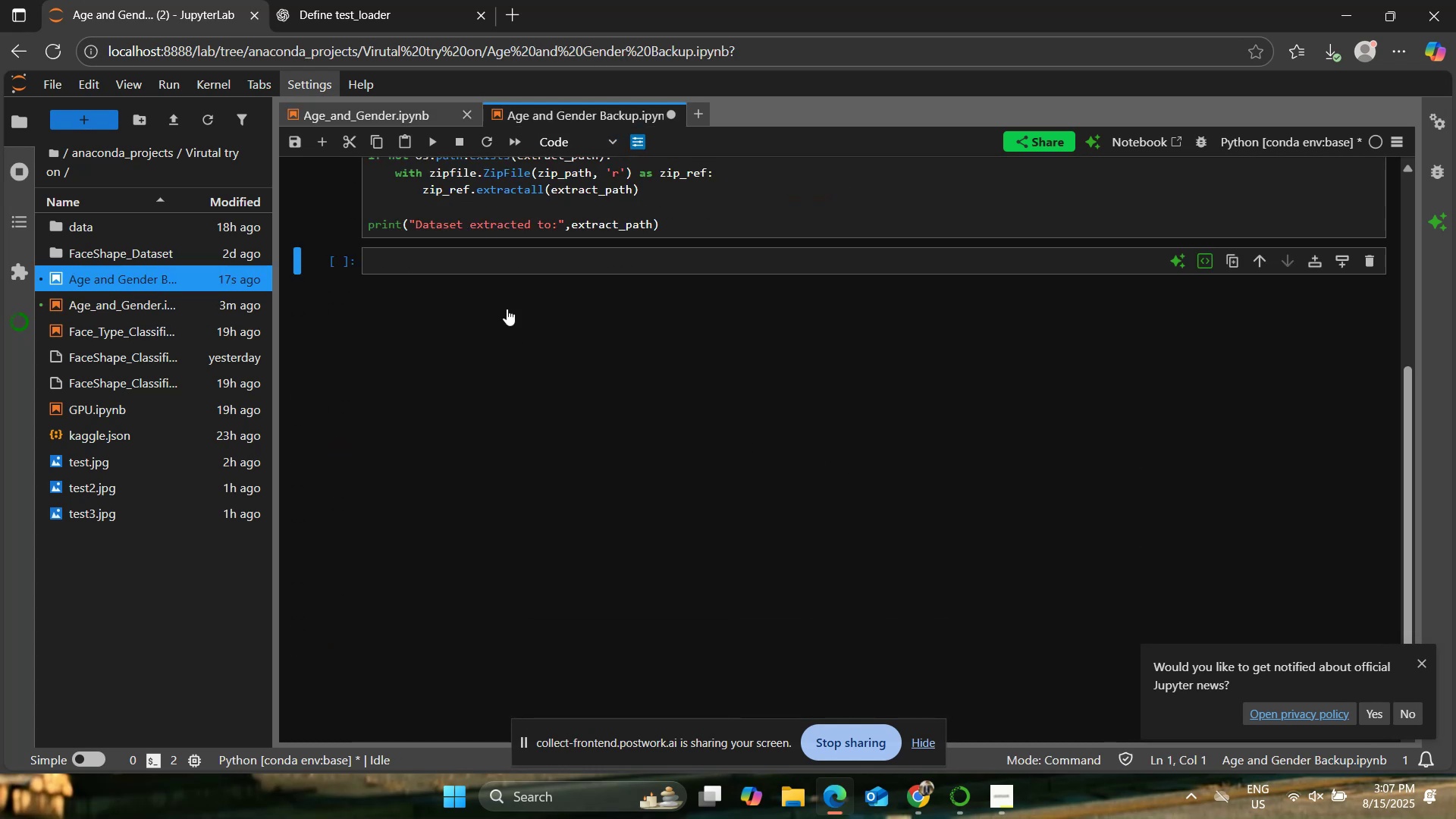 
left_click([473, 259])
 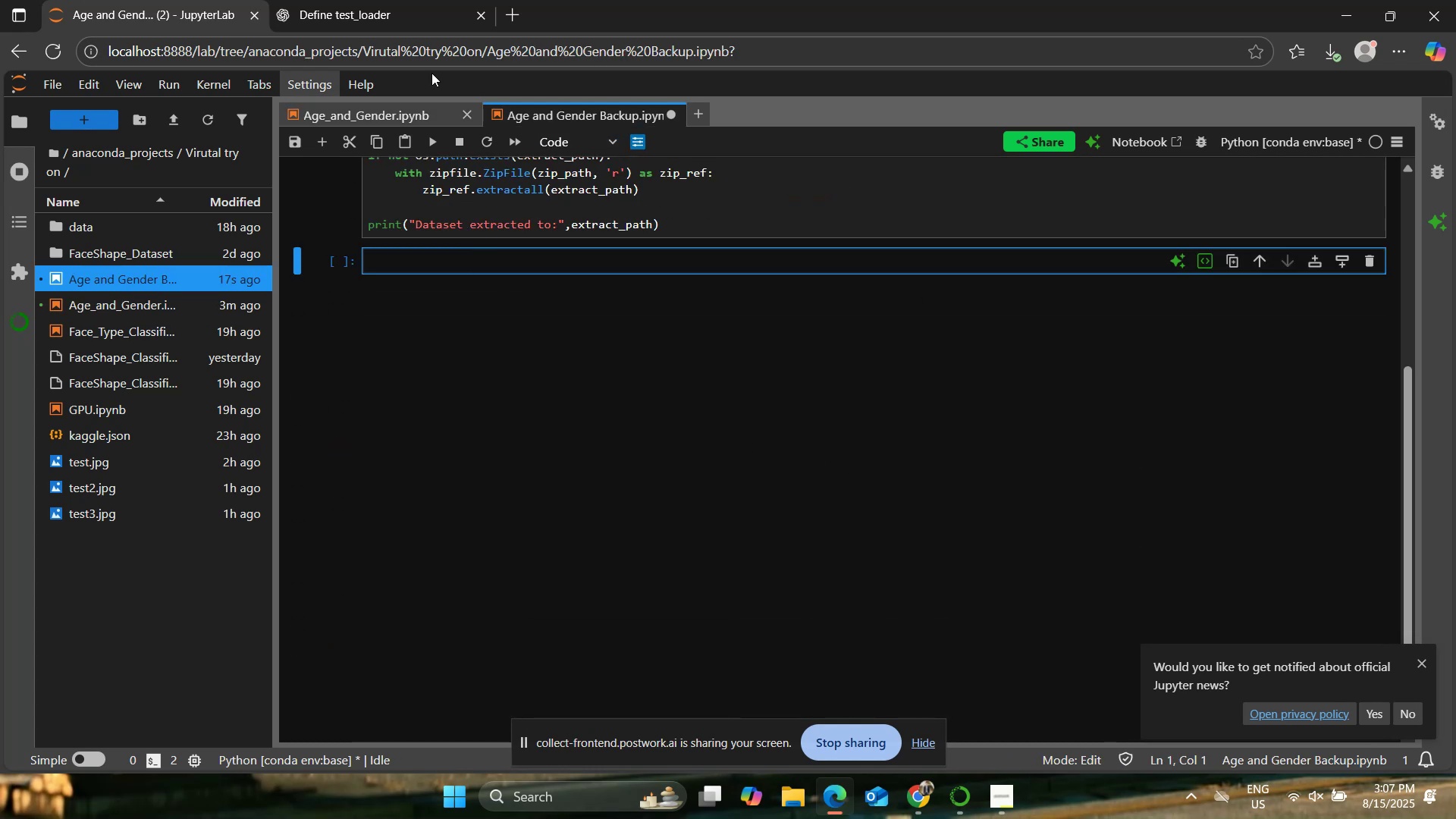 
left_click([411, 109])
 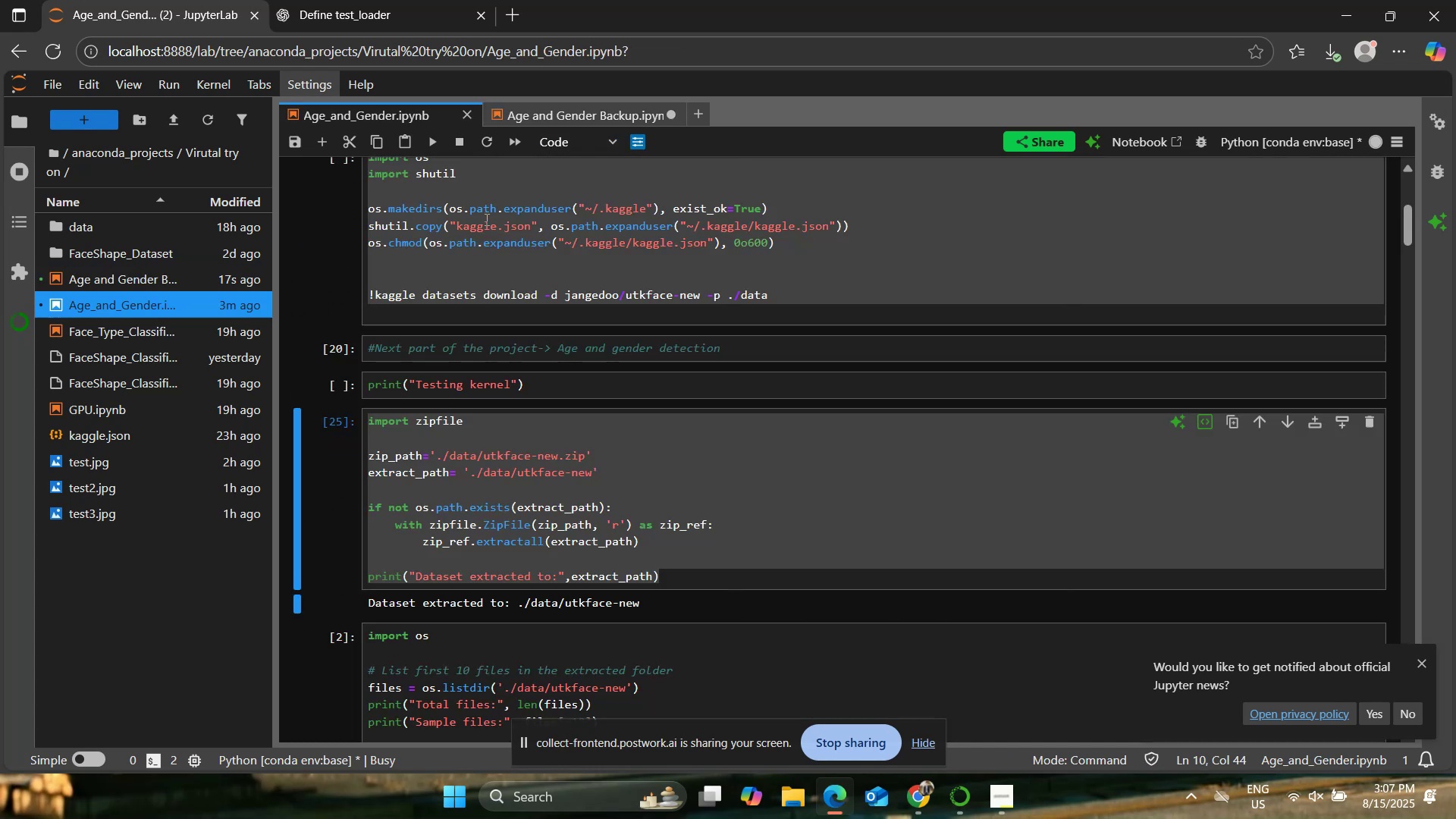 
scroll: coordinate [546, 302], scroll_direction: down, amount: 3.0
 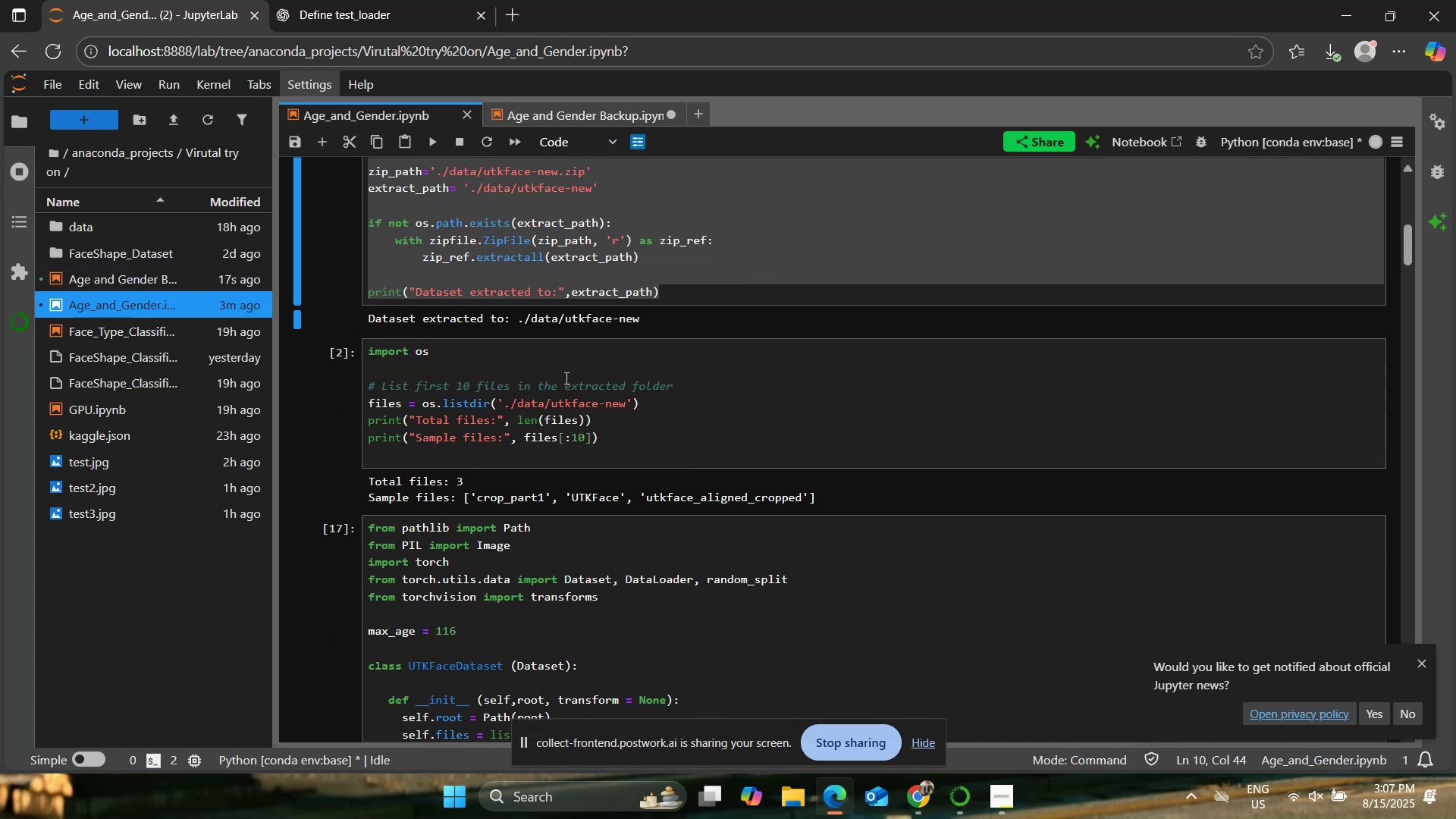 
left_click([582, 398])
 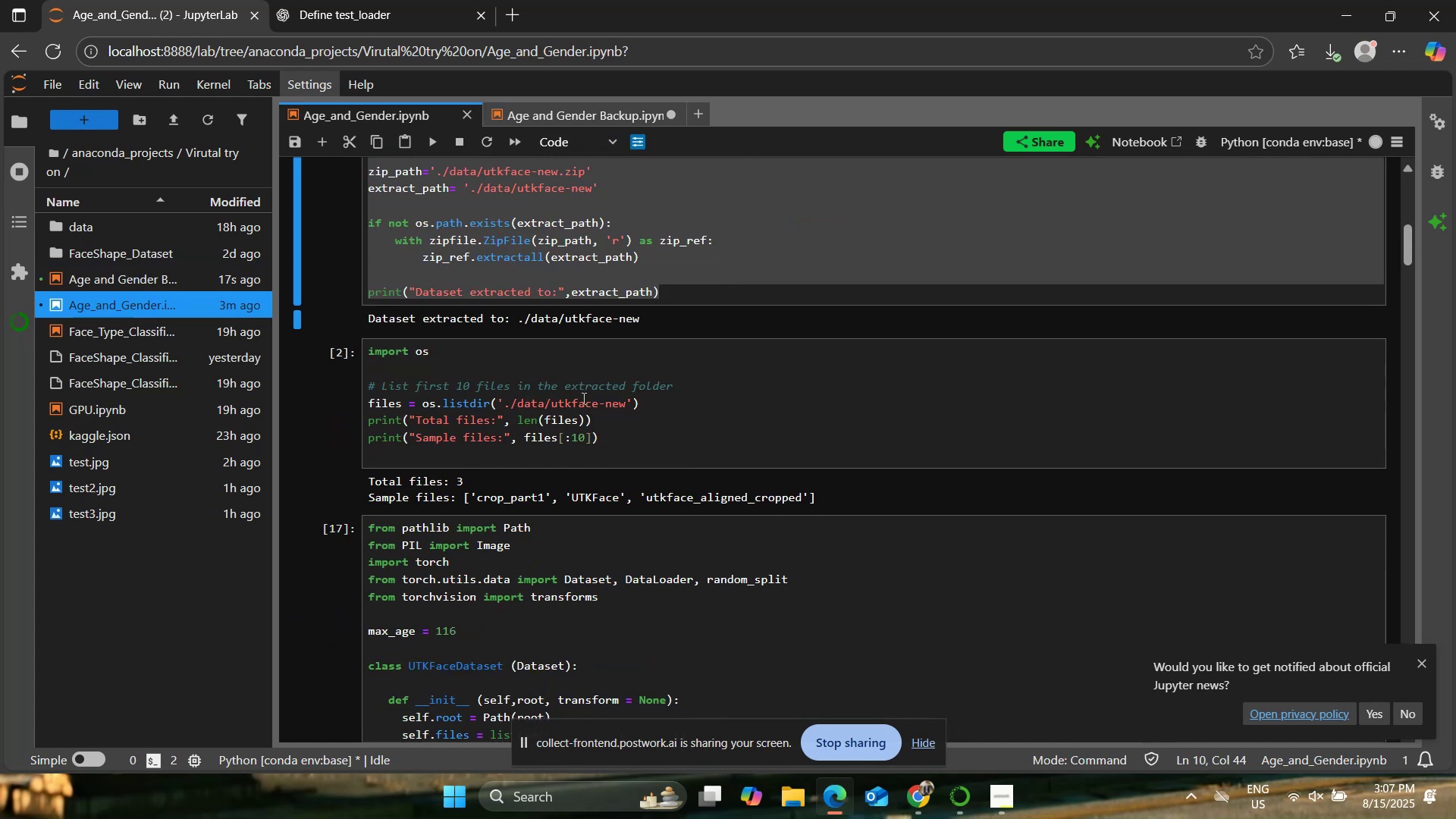 
key(Control+A)
 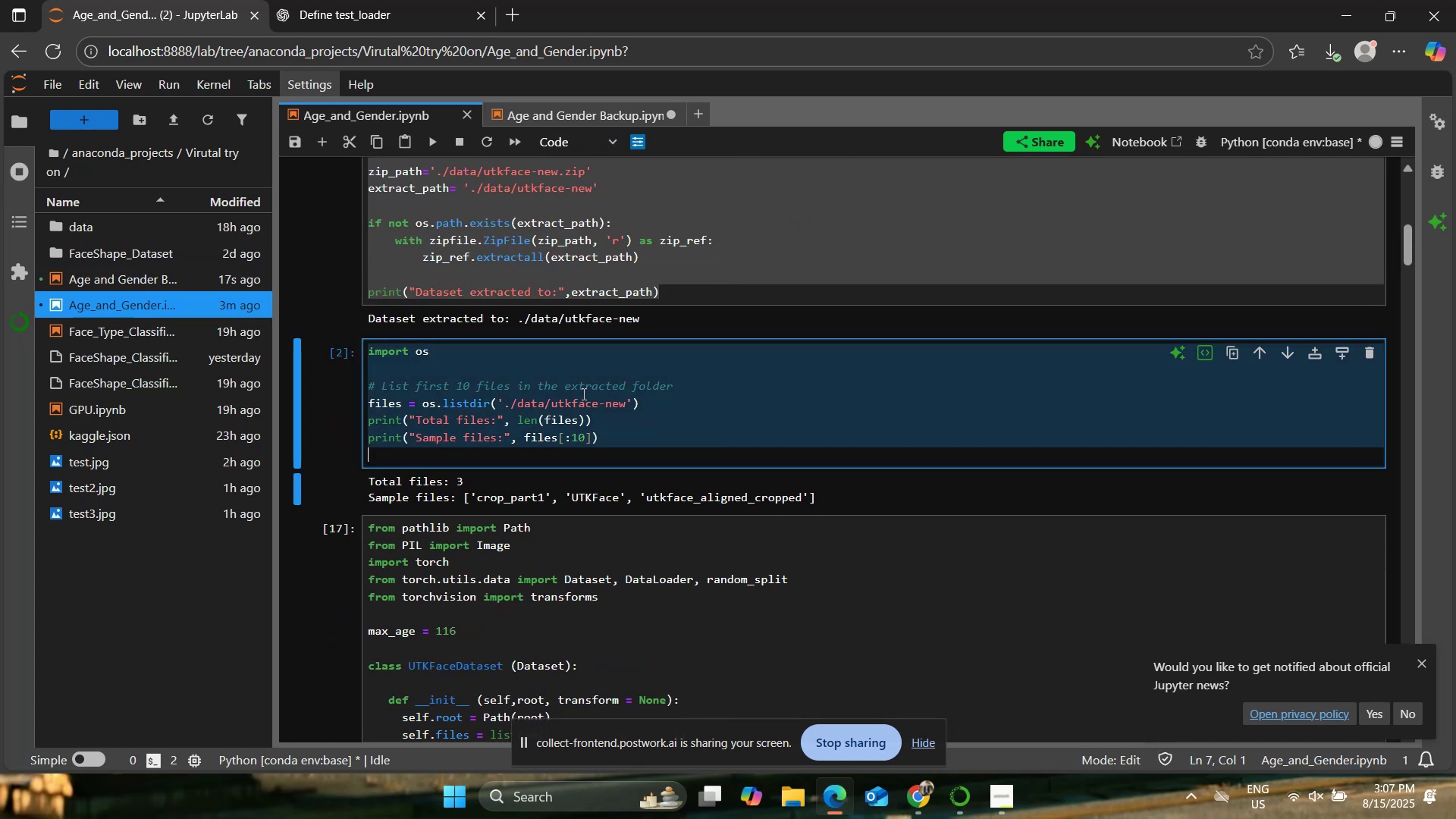 
key(Control+C)
 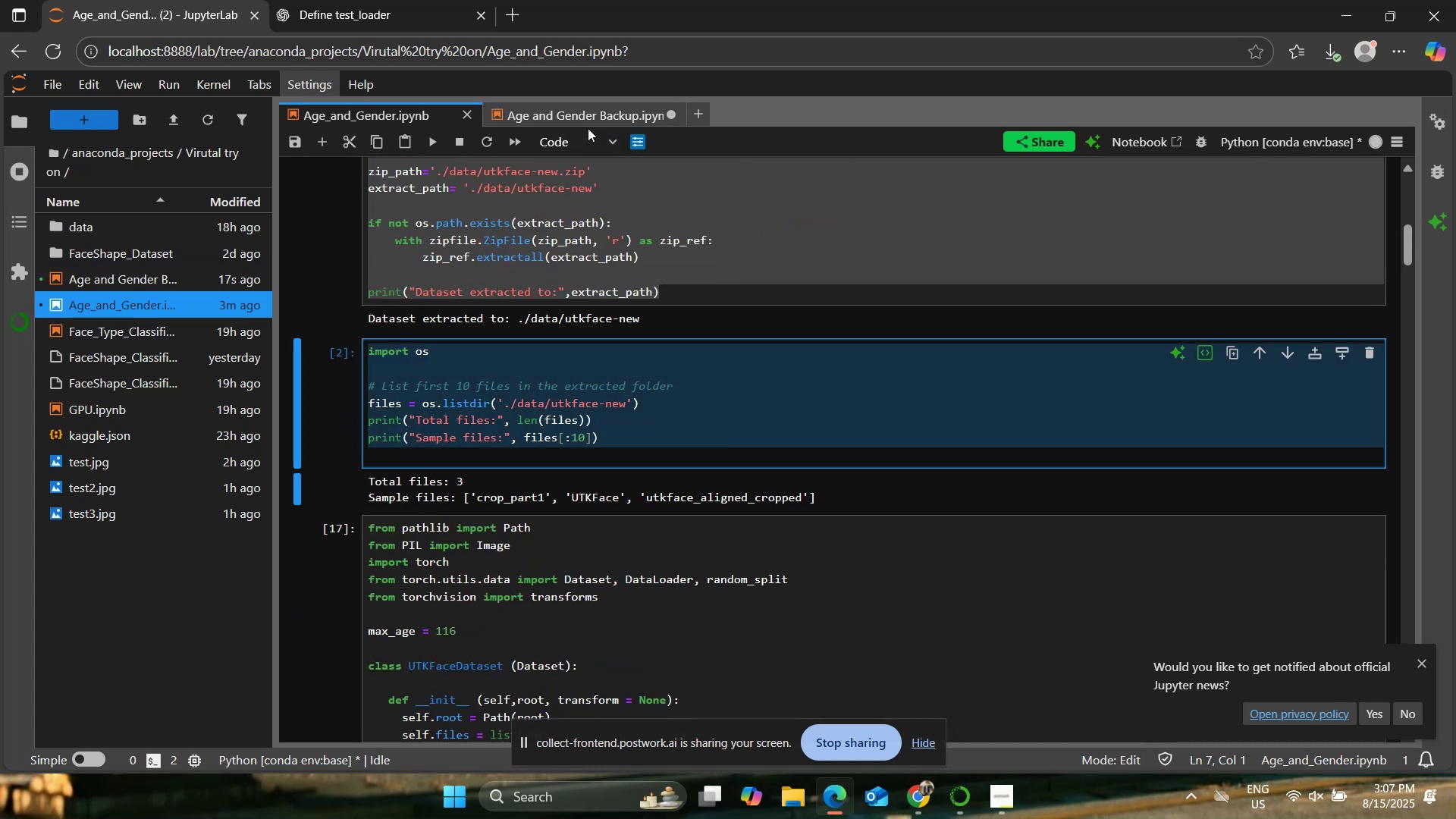 
left_click([588, 115])
 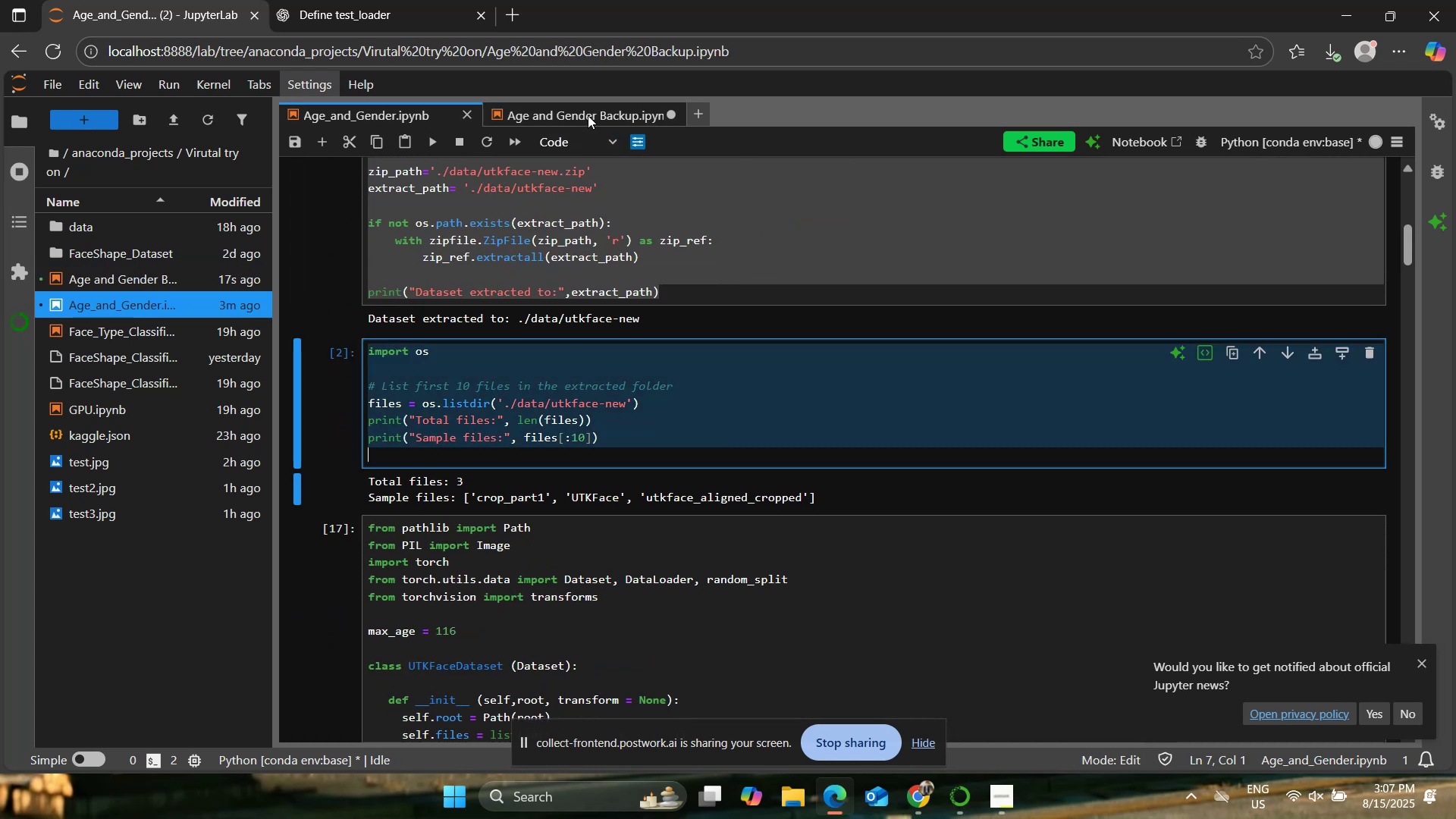 
hold_key(key=ControlLeft, duration=0.6)
 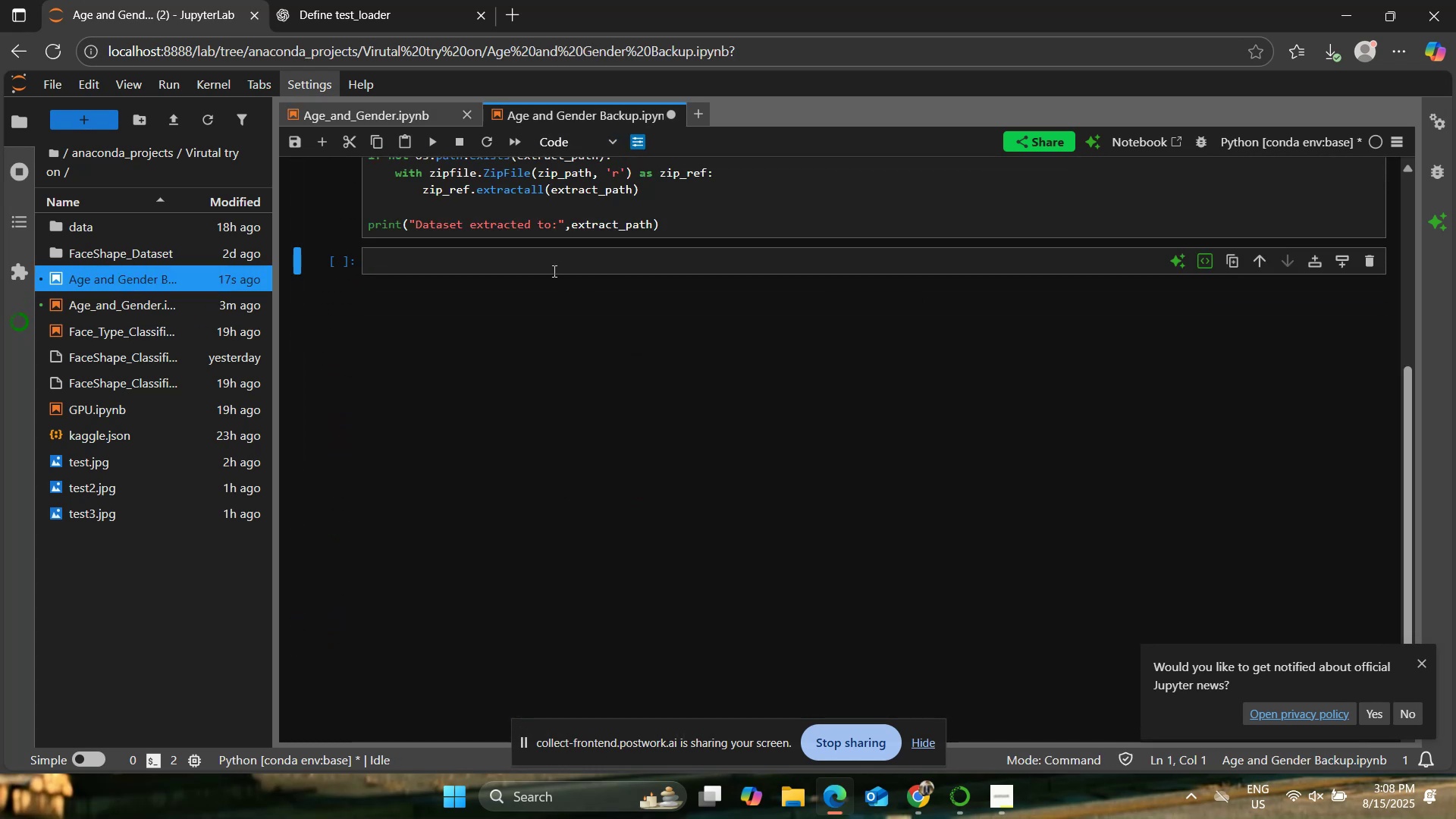 
left_click([553, 271])
 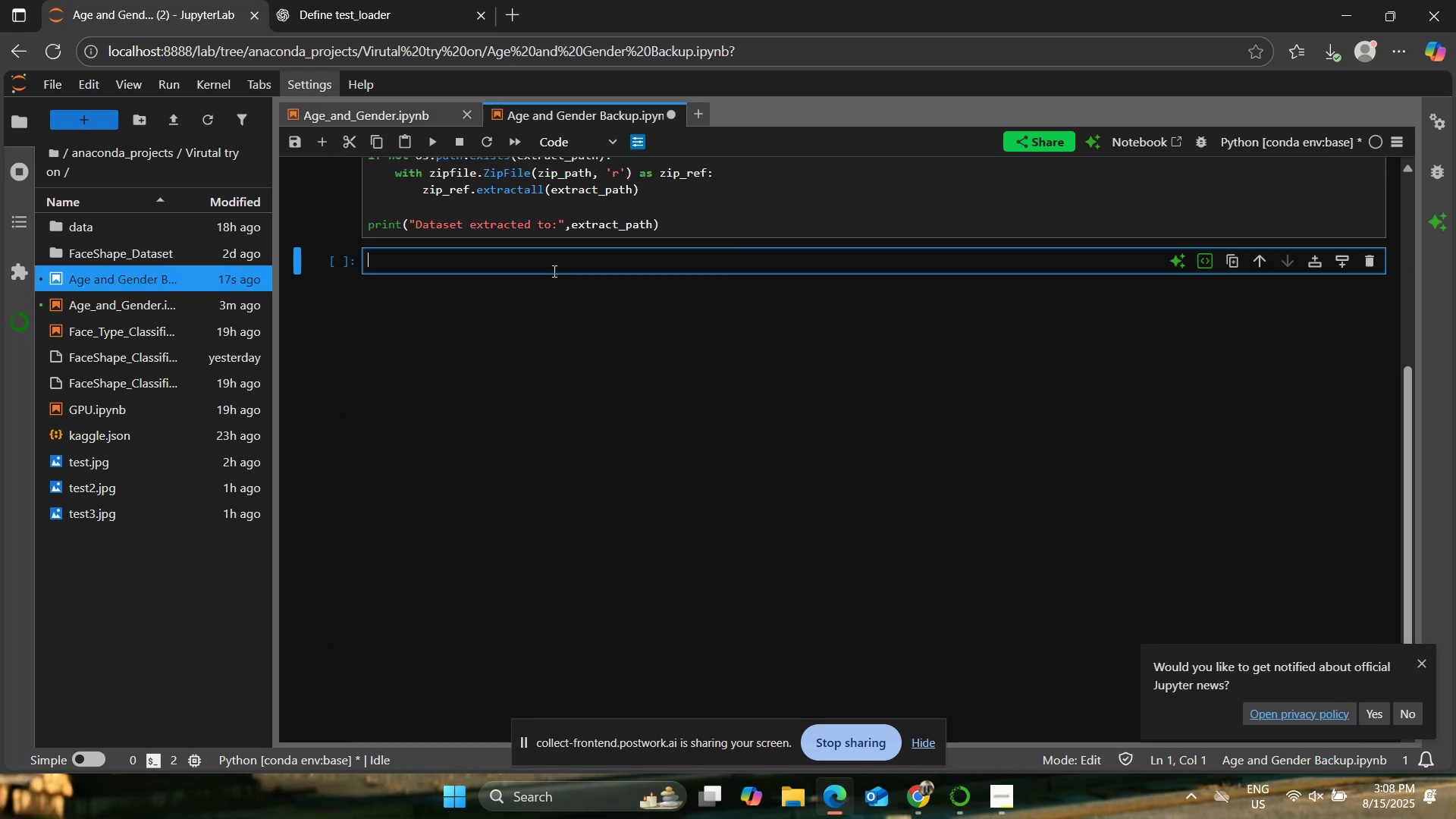 
key(Control+ControlLeft)
 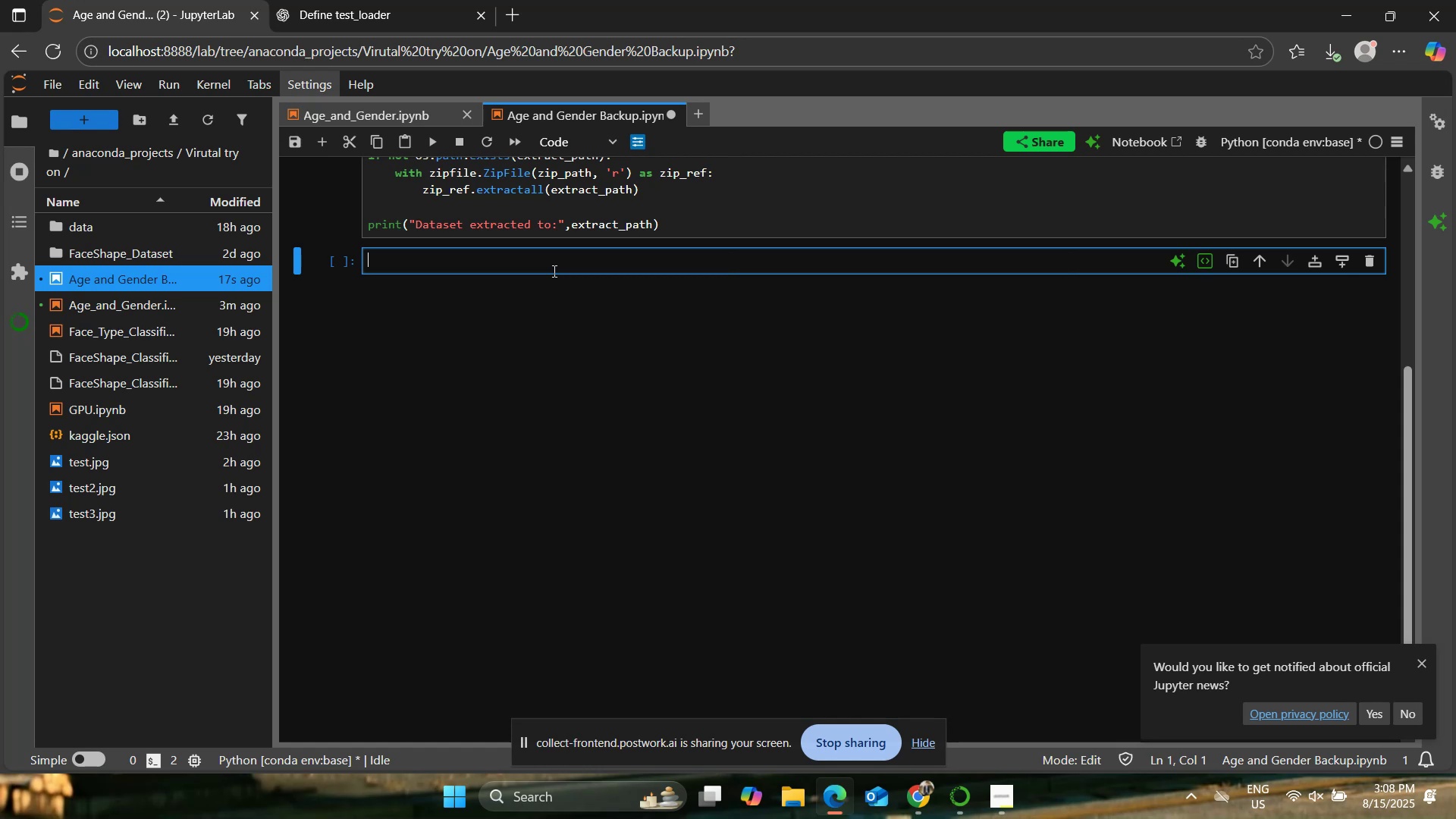 
key(Control+V)
 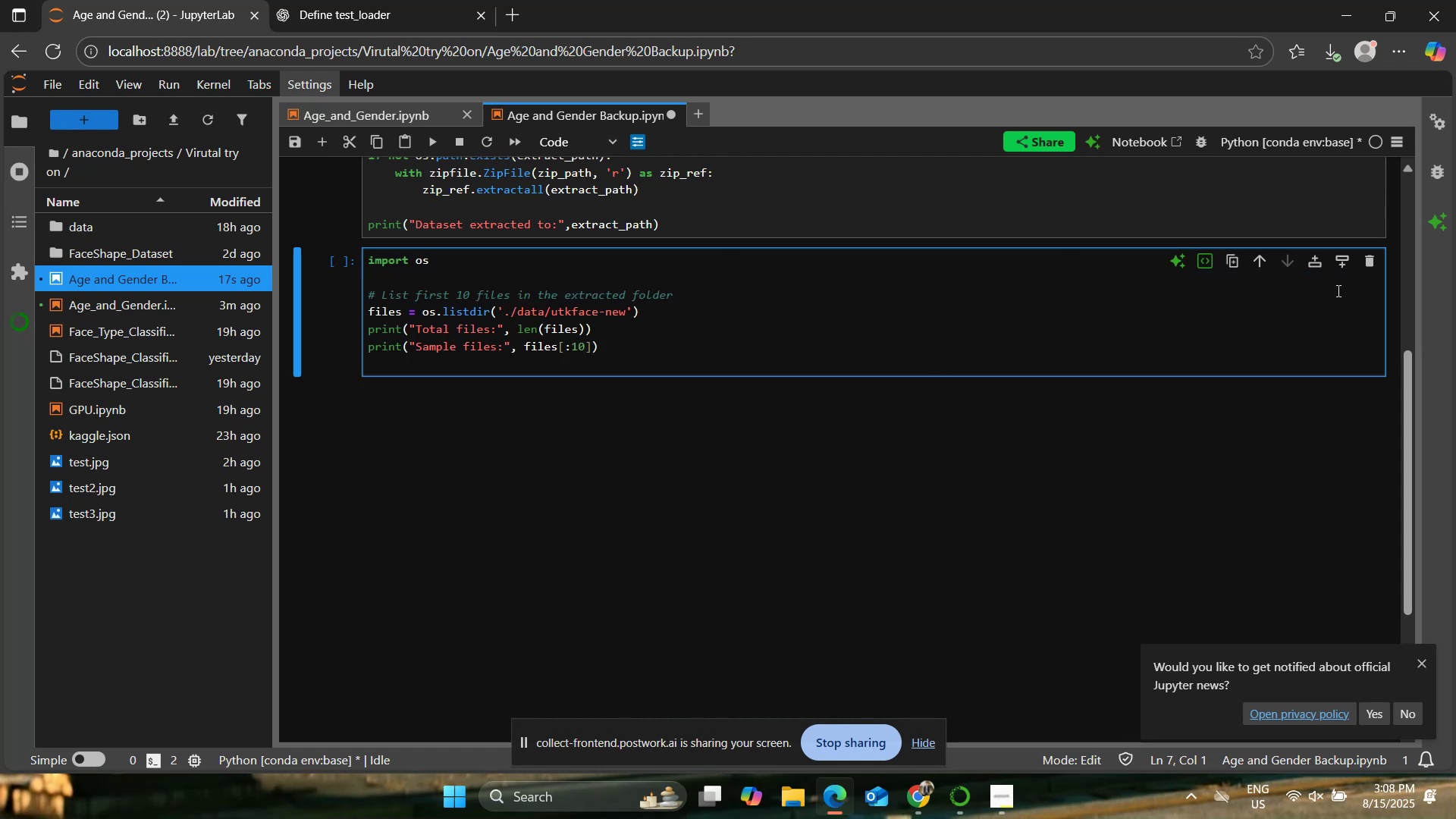 
left_click([1338, 262])
 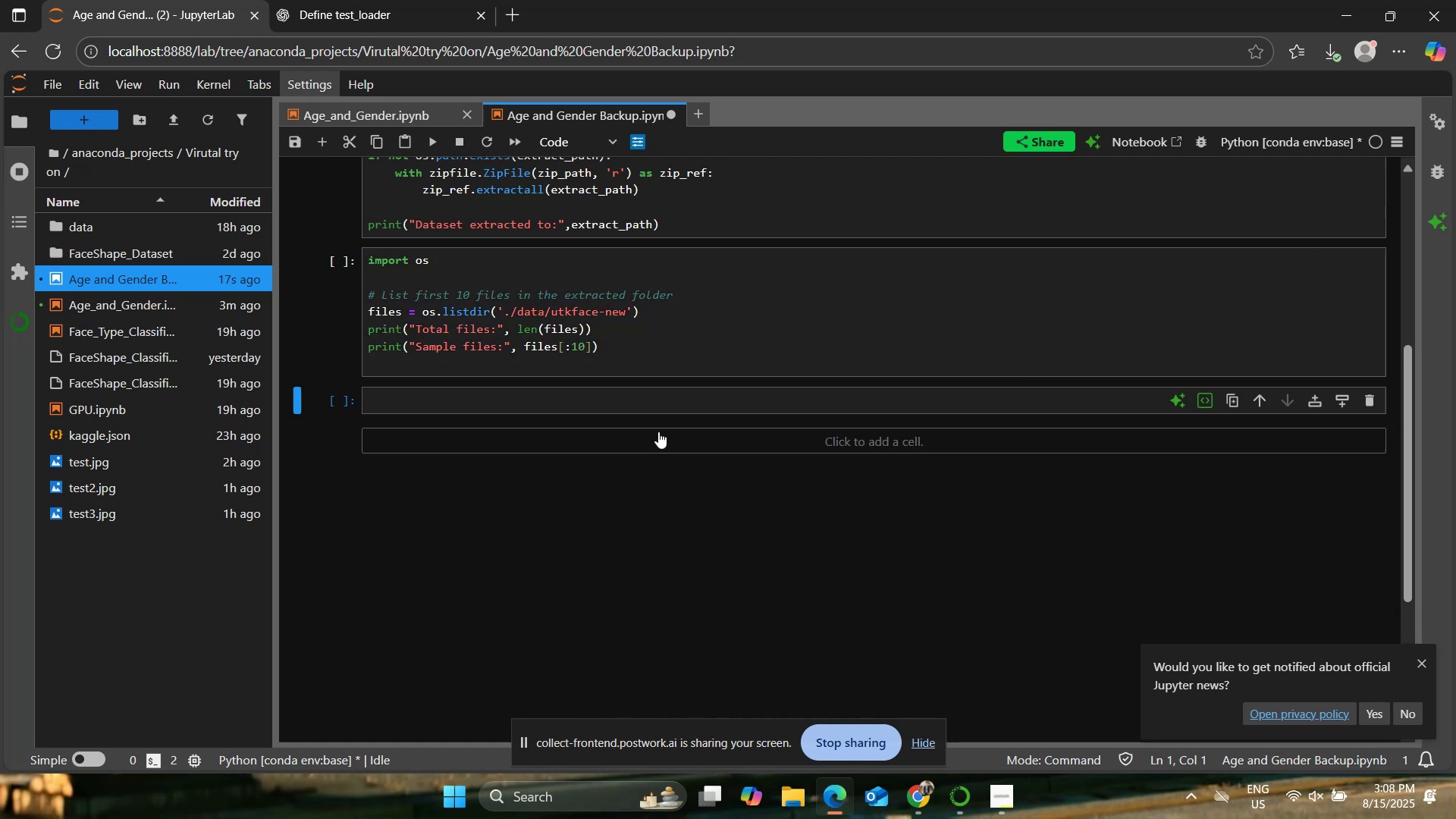 
left_click([639, 414])
 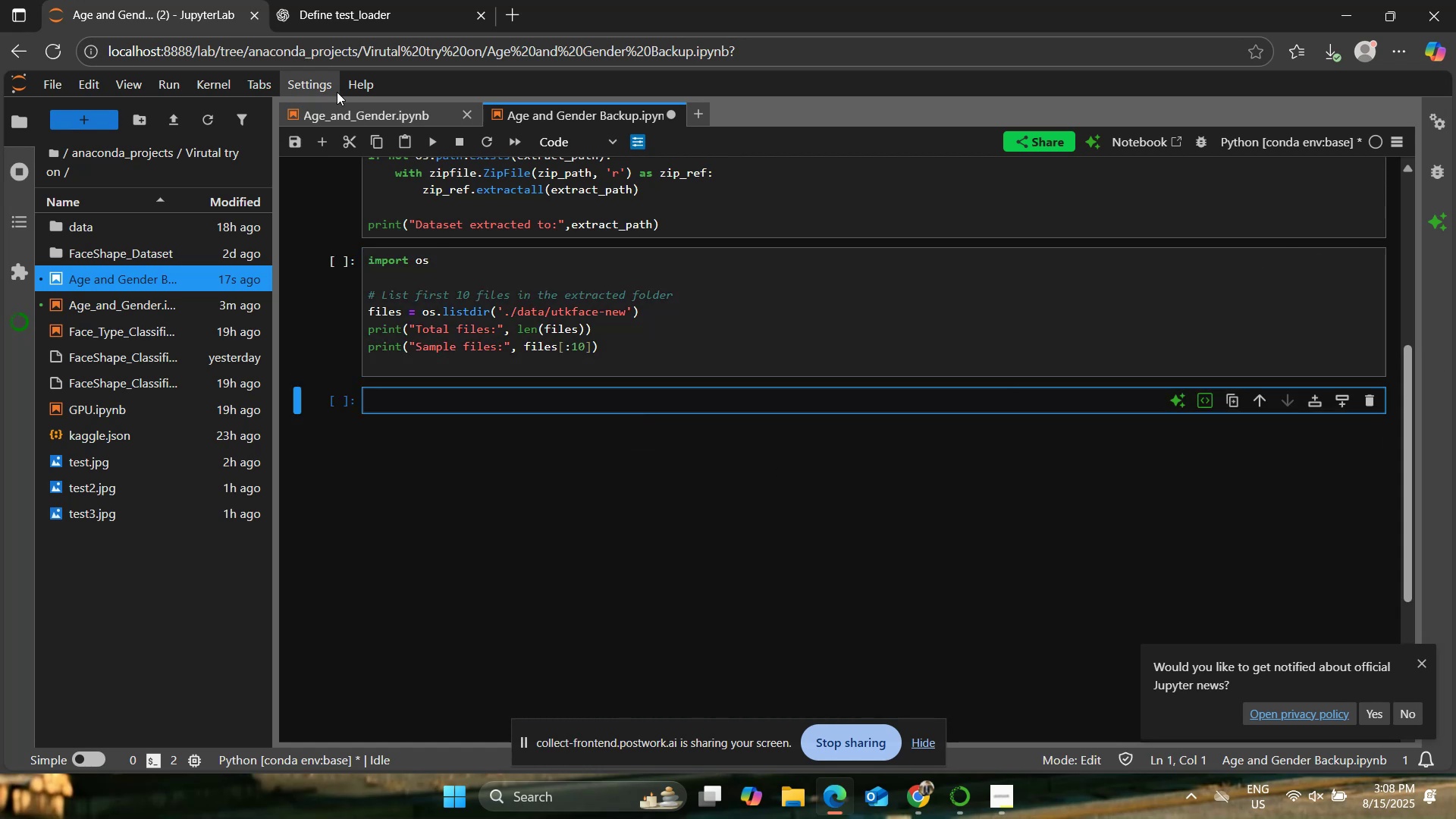 
left_click([355, 108])
 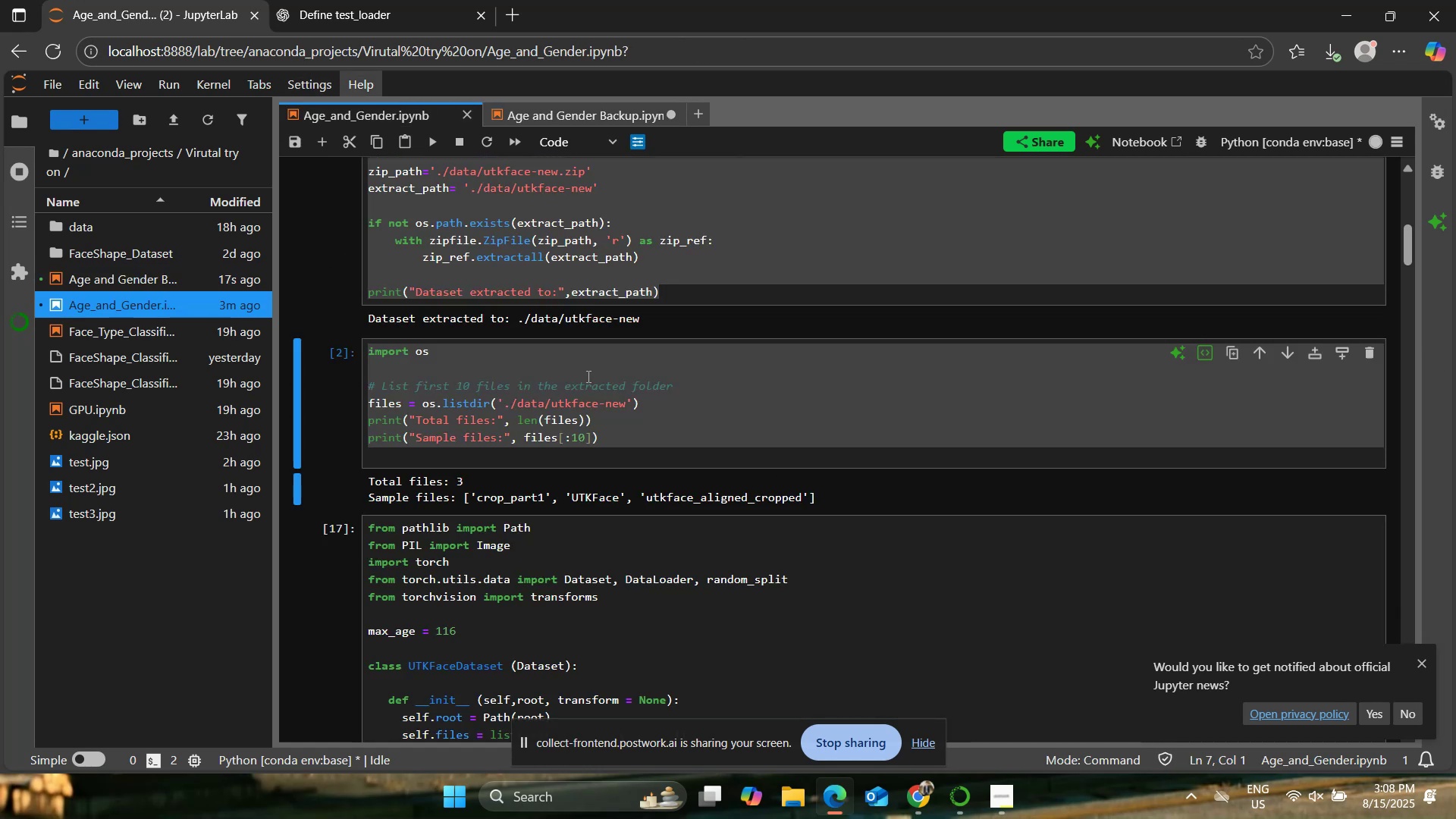 
scroll: coordinate [612, 408], scroll_direction: down, amount: 2.0
 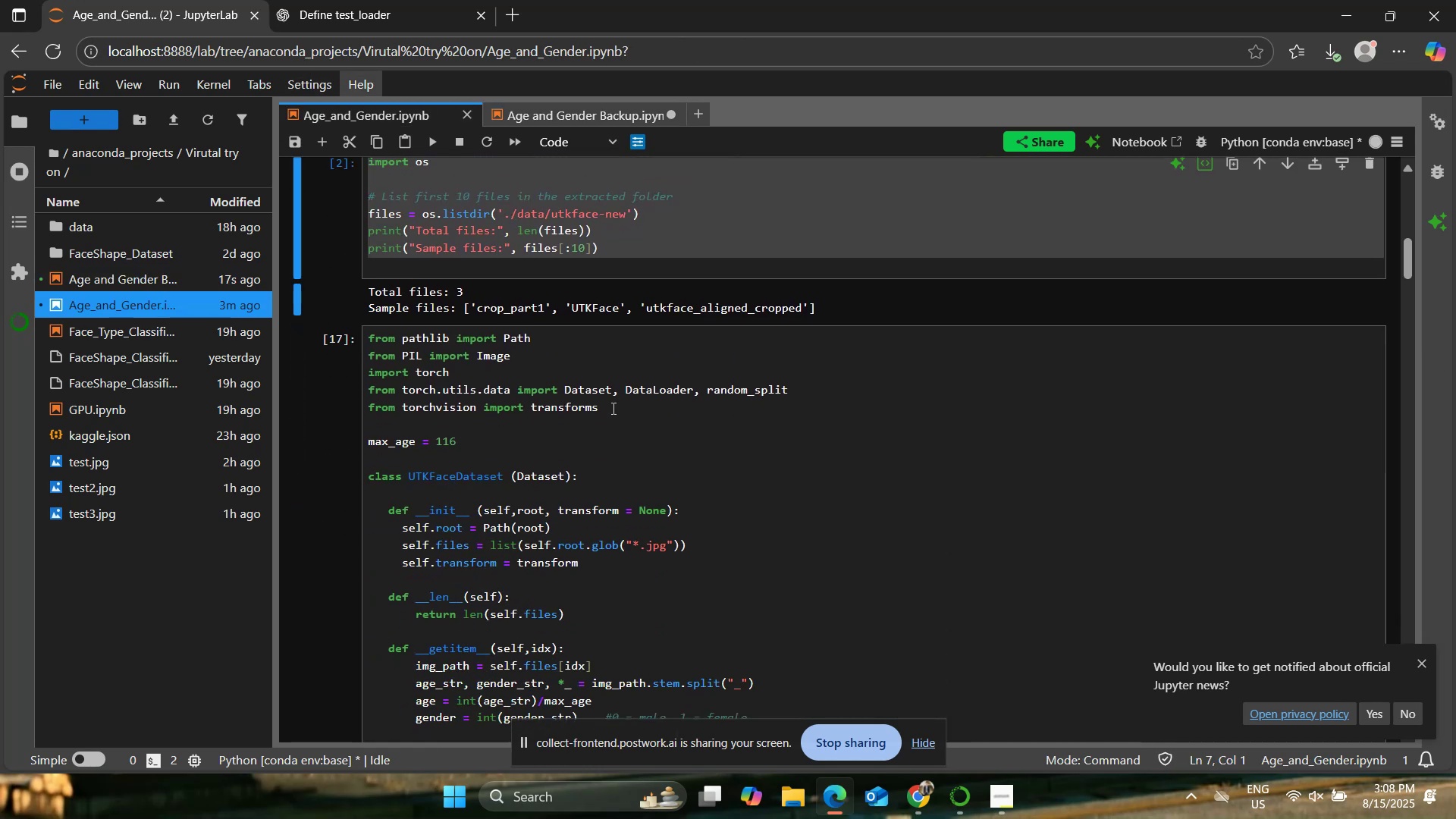 
left_click([634, 418])
 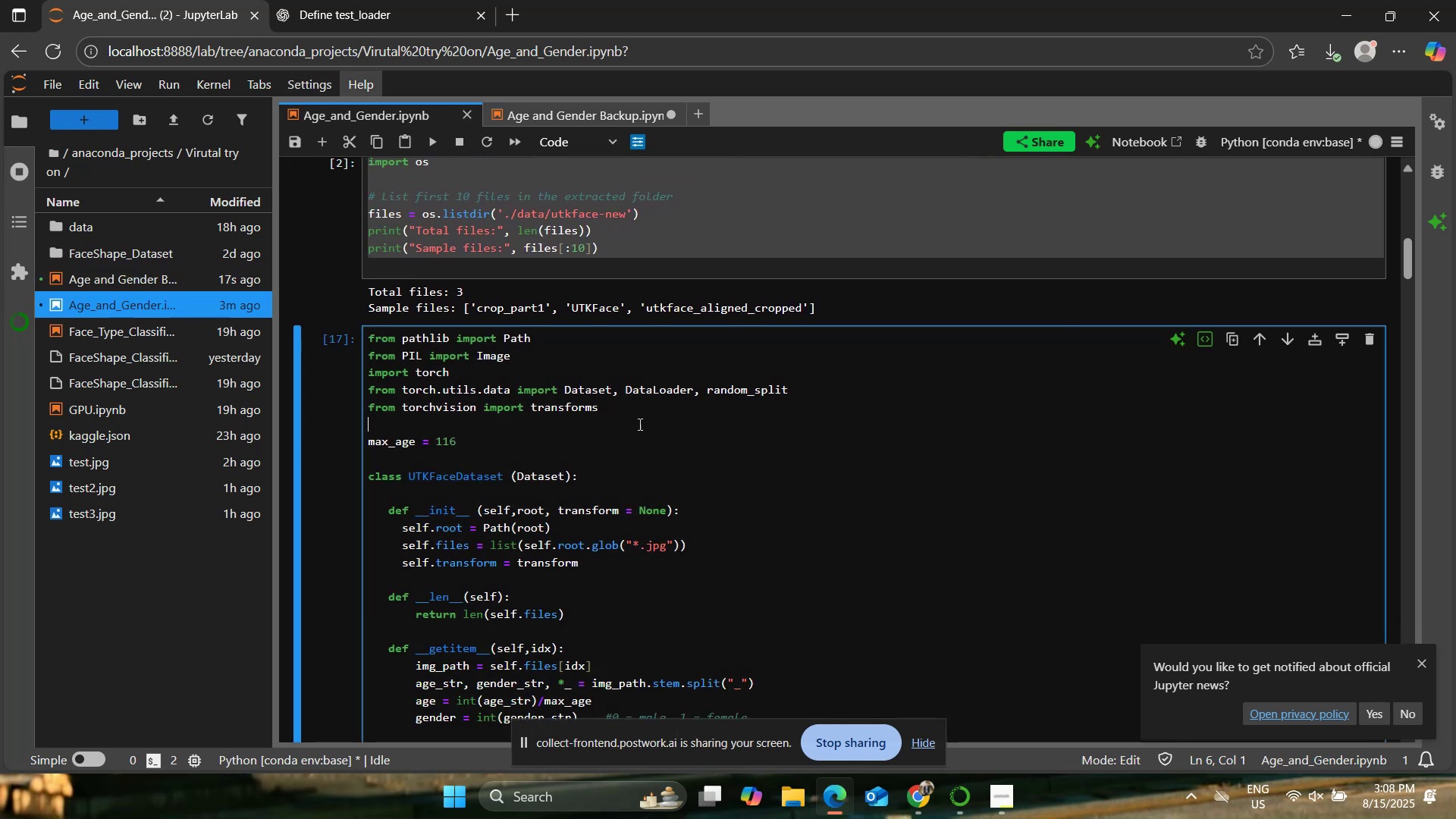 
key(Control+A)
 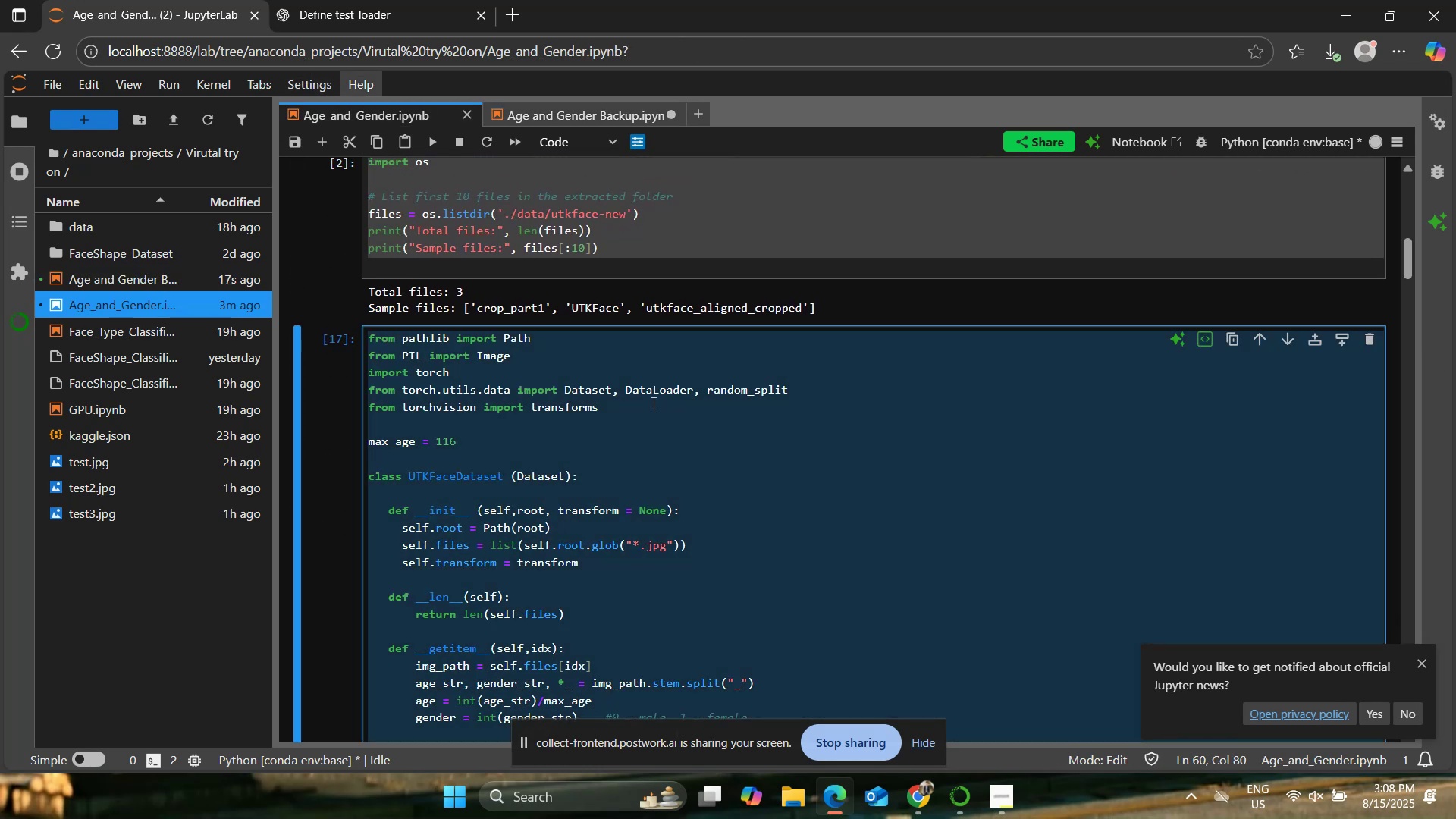 
key(Control+C)
 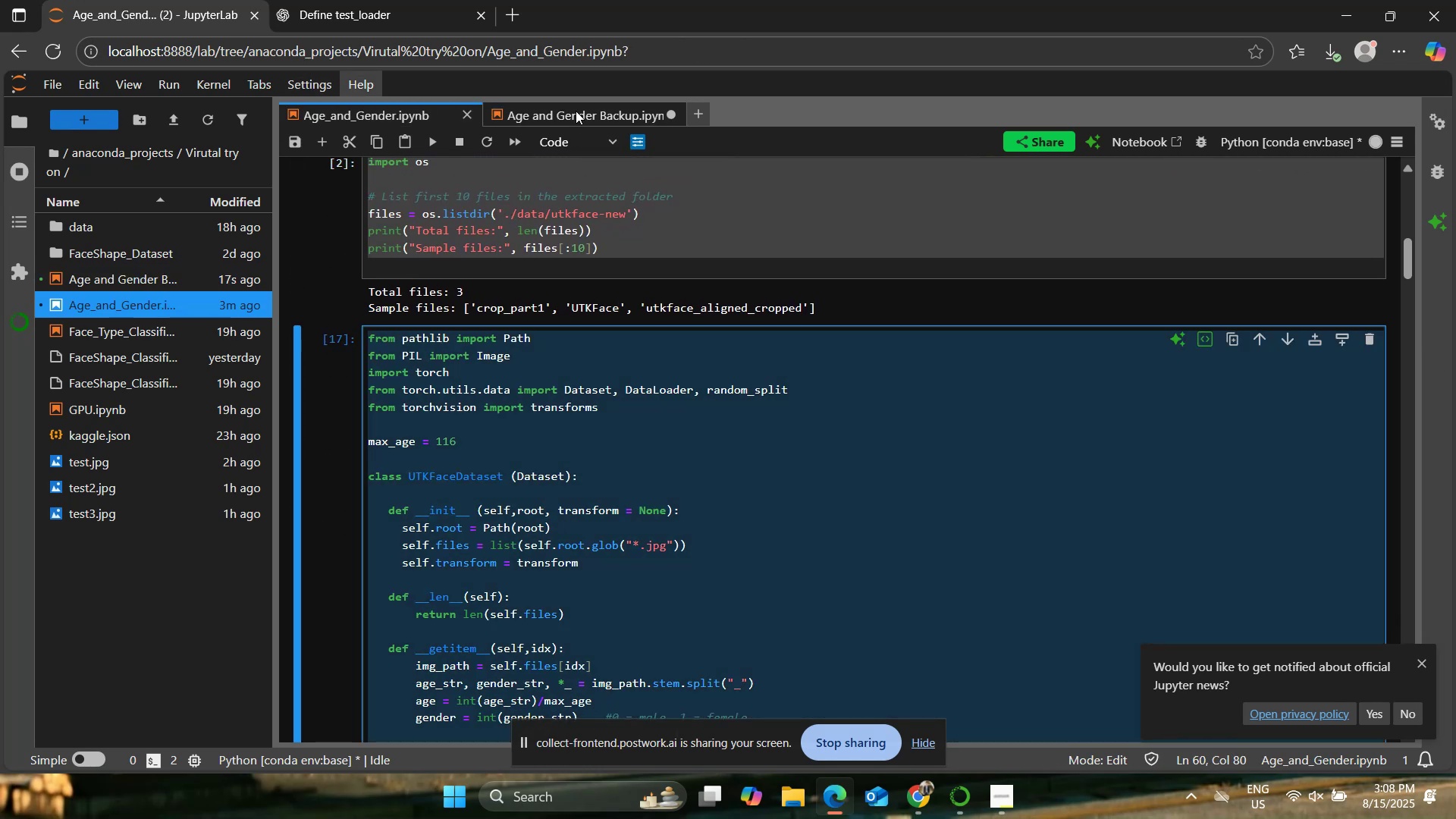 
left_click([576, 109])
 